 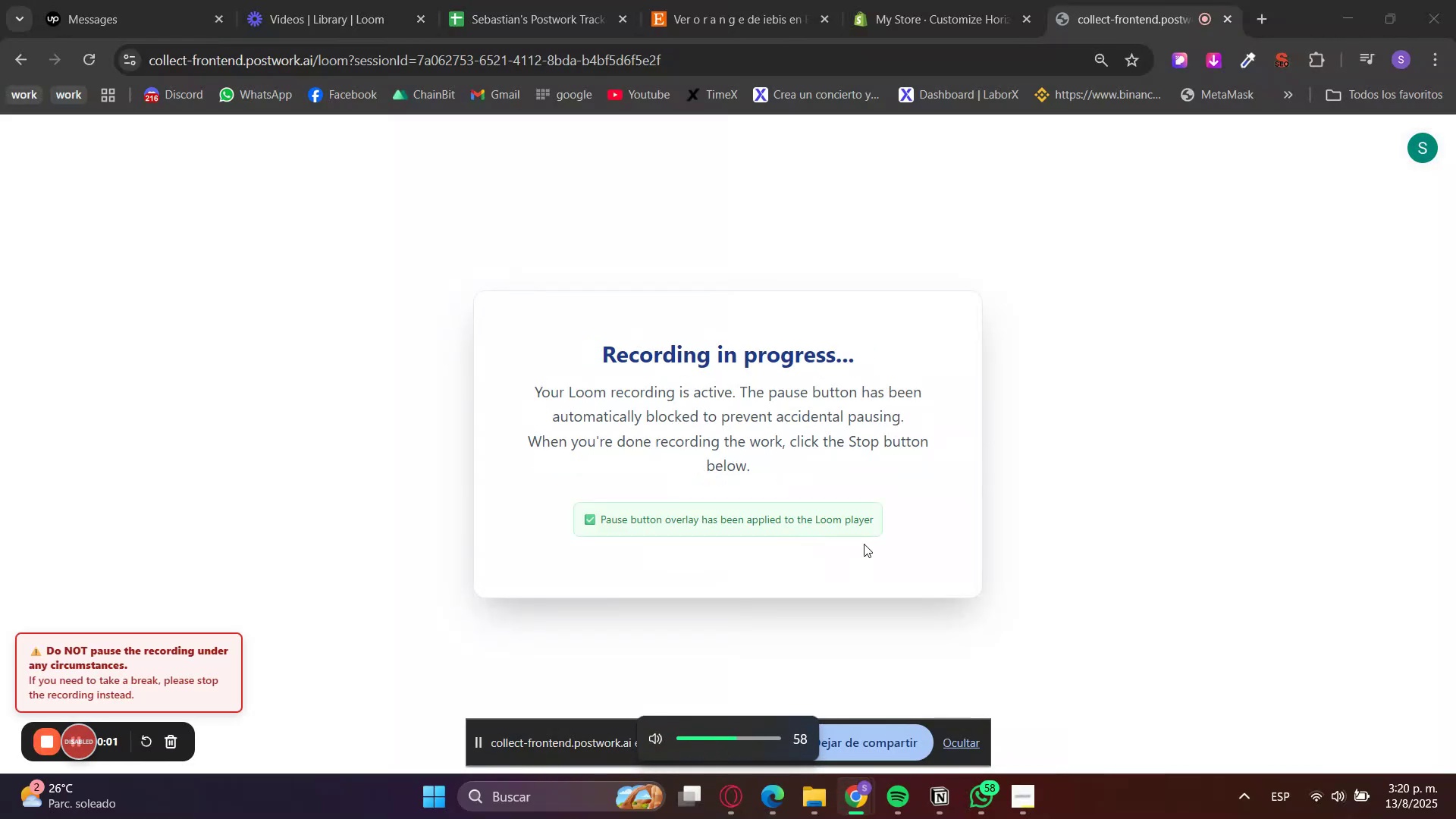 
double_click([1006, 601])
 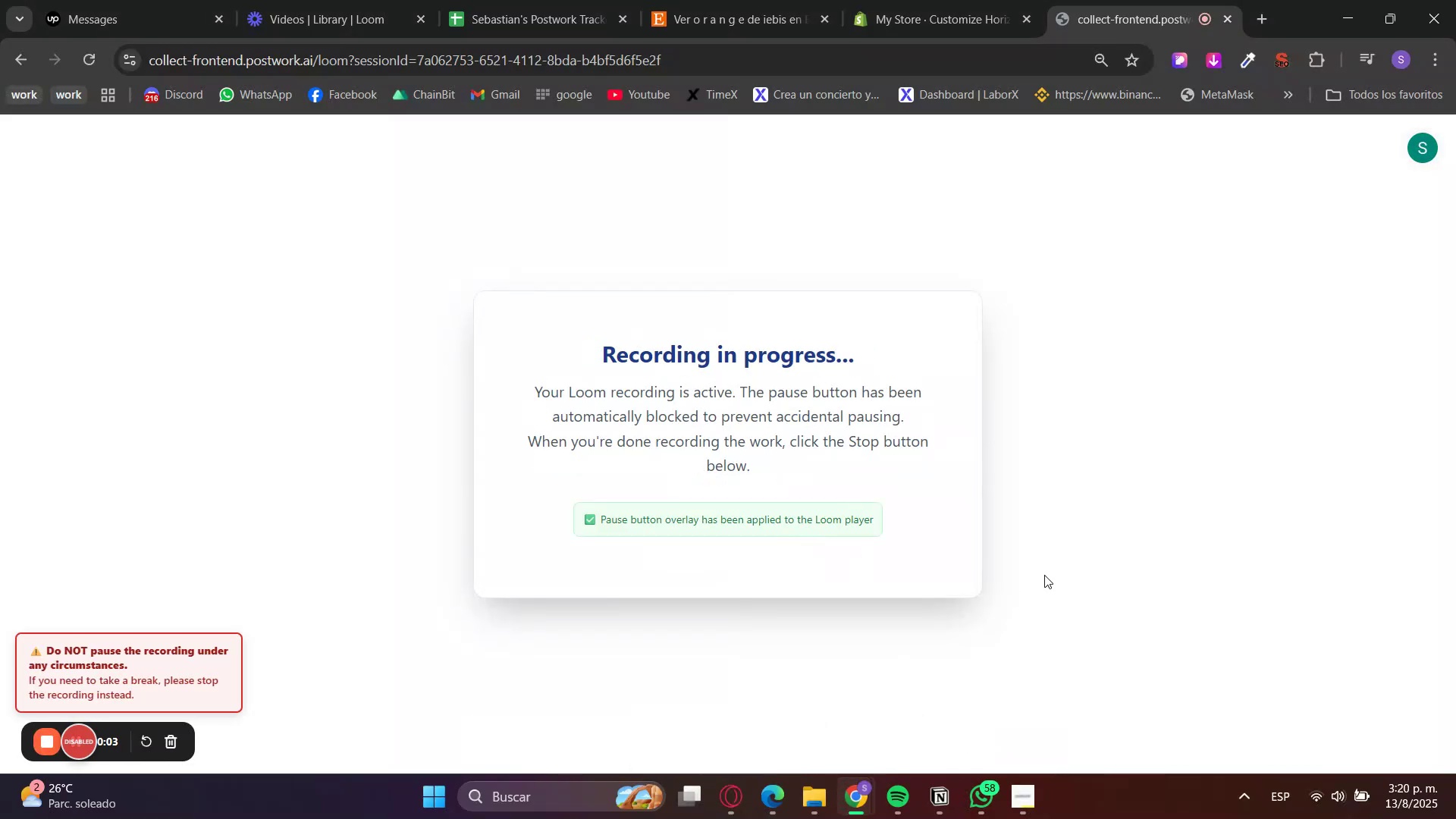 
left_click([1016, 818])
 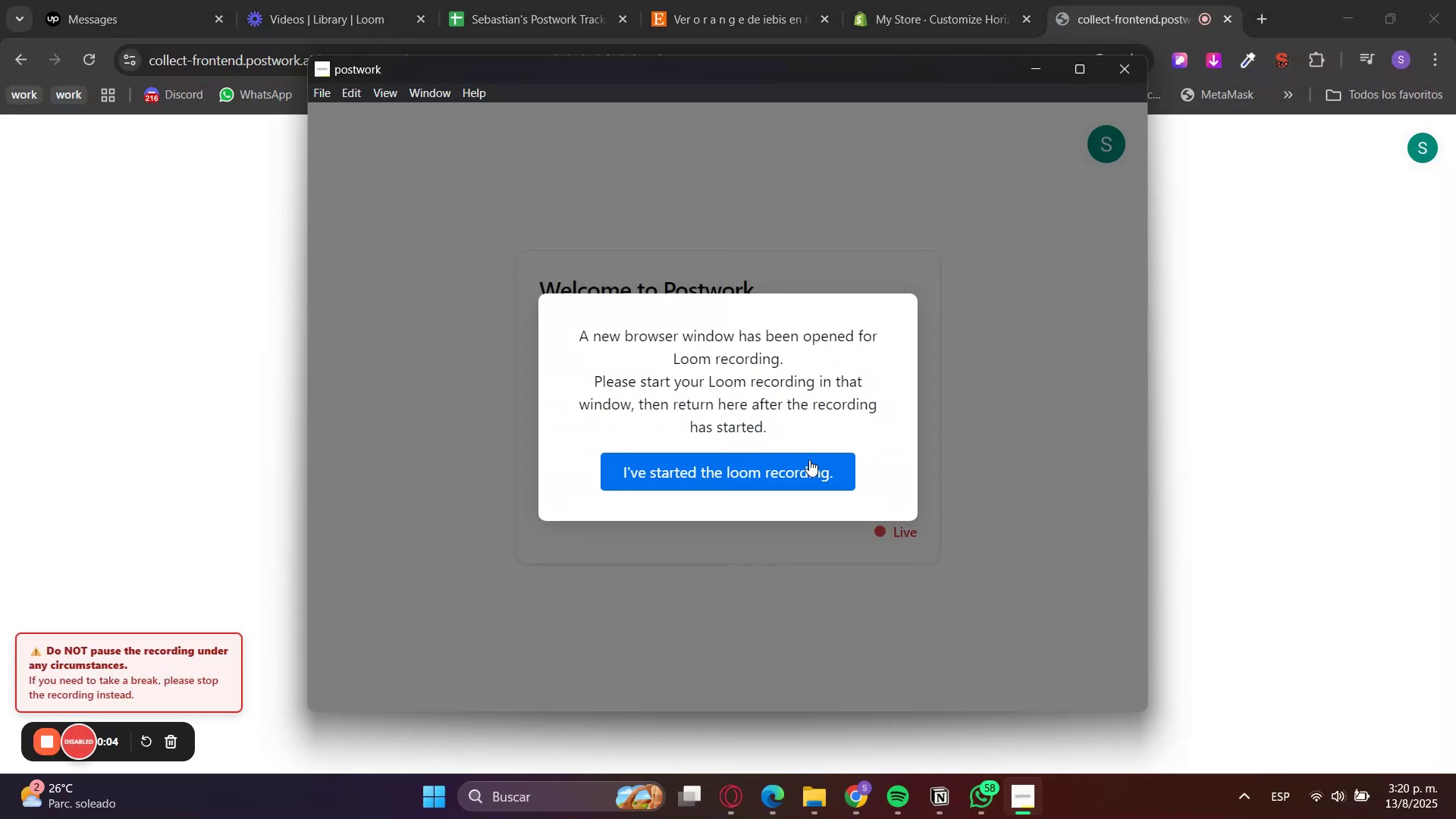 
left_click([808, 461])
 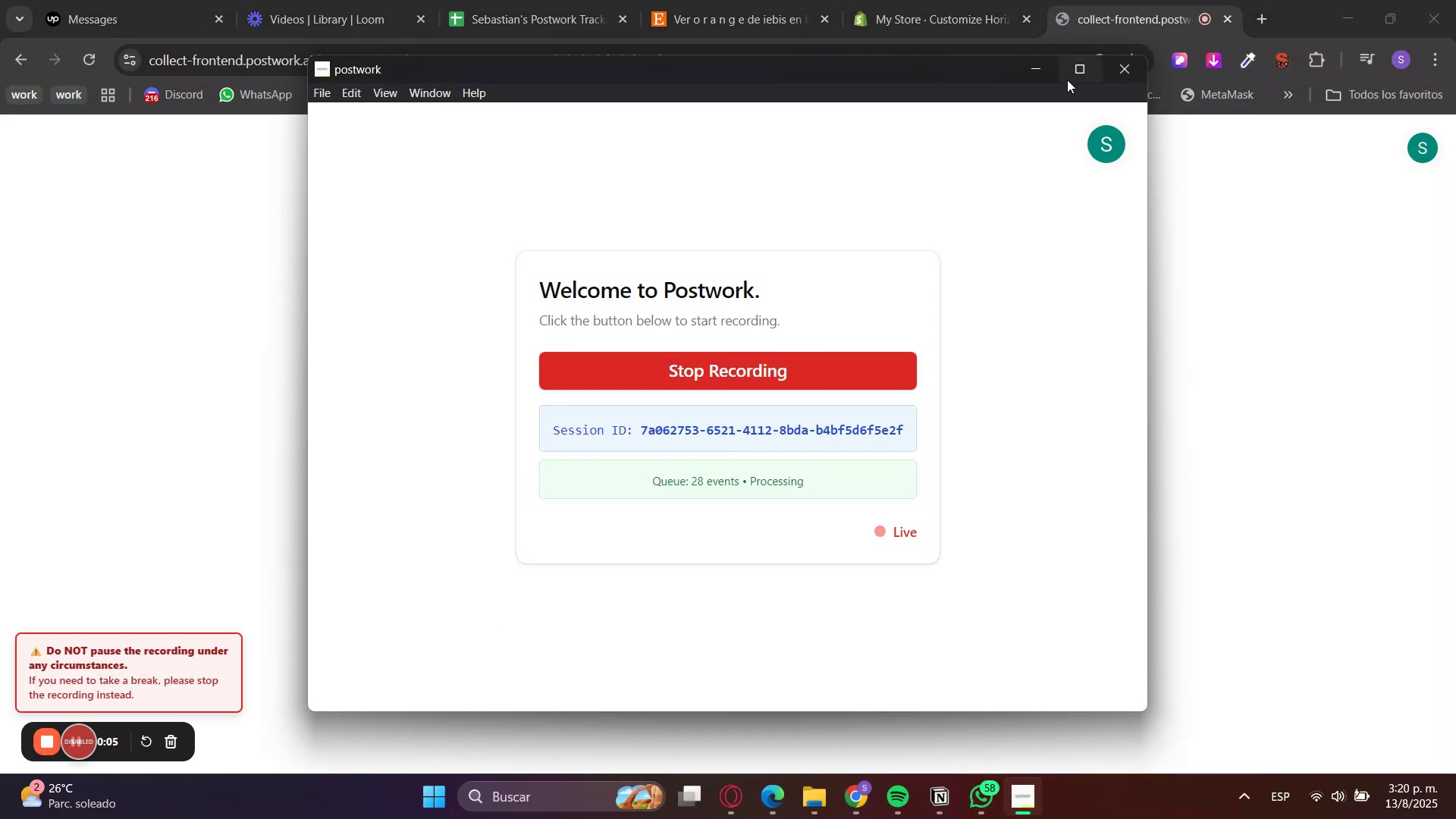 
left_click([1034, 76])
 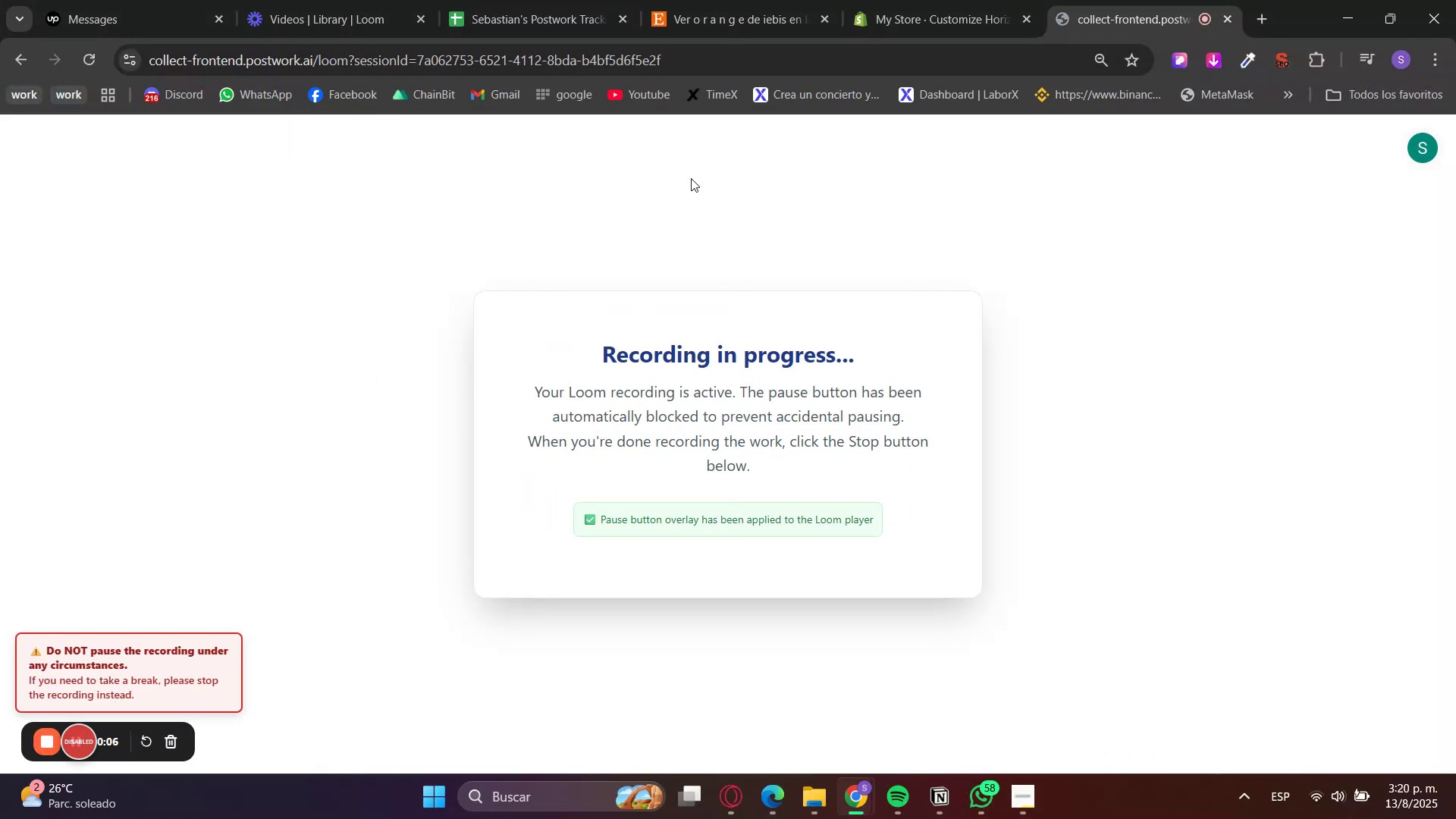 
left_click([895, 0])
 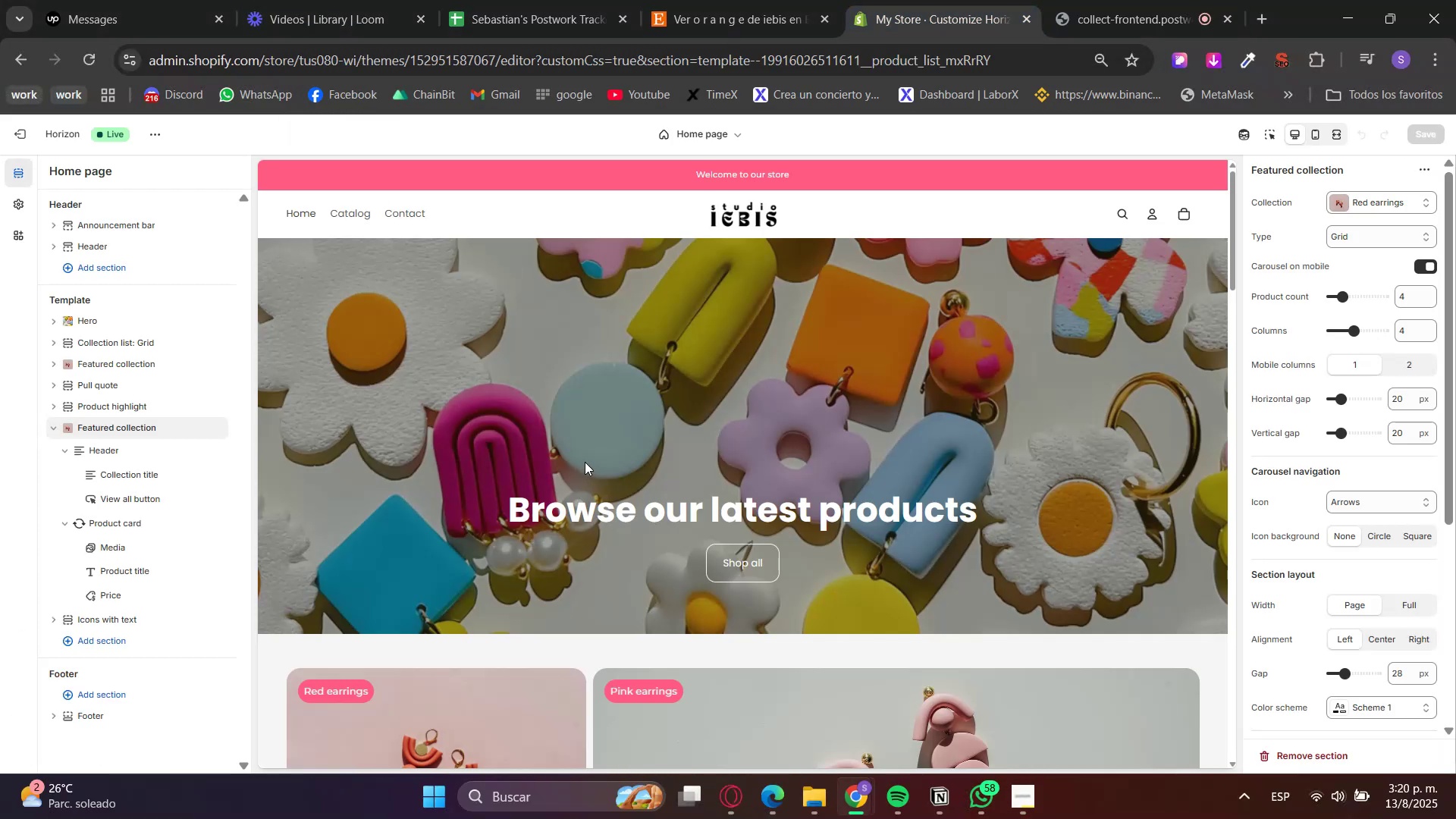 
scroll: coordinate [598, 436], scroll_direction: down, amount: 10.0
 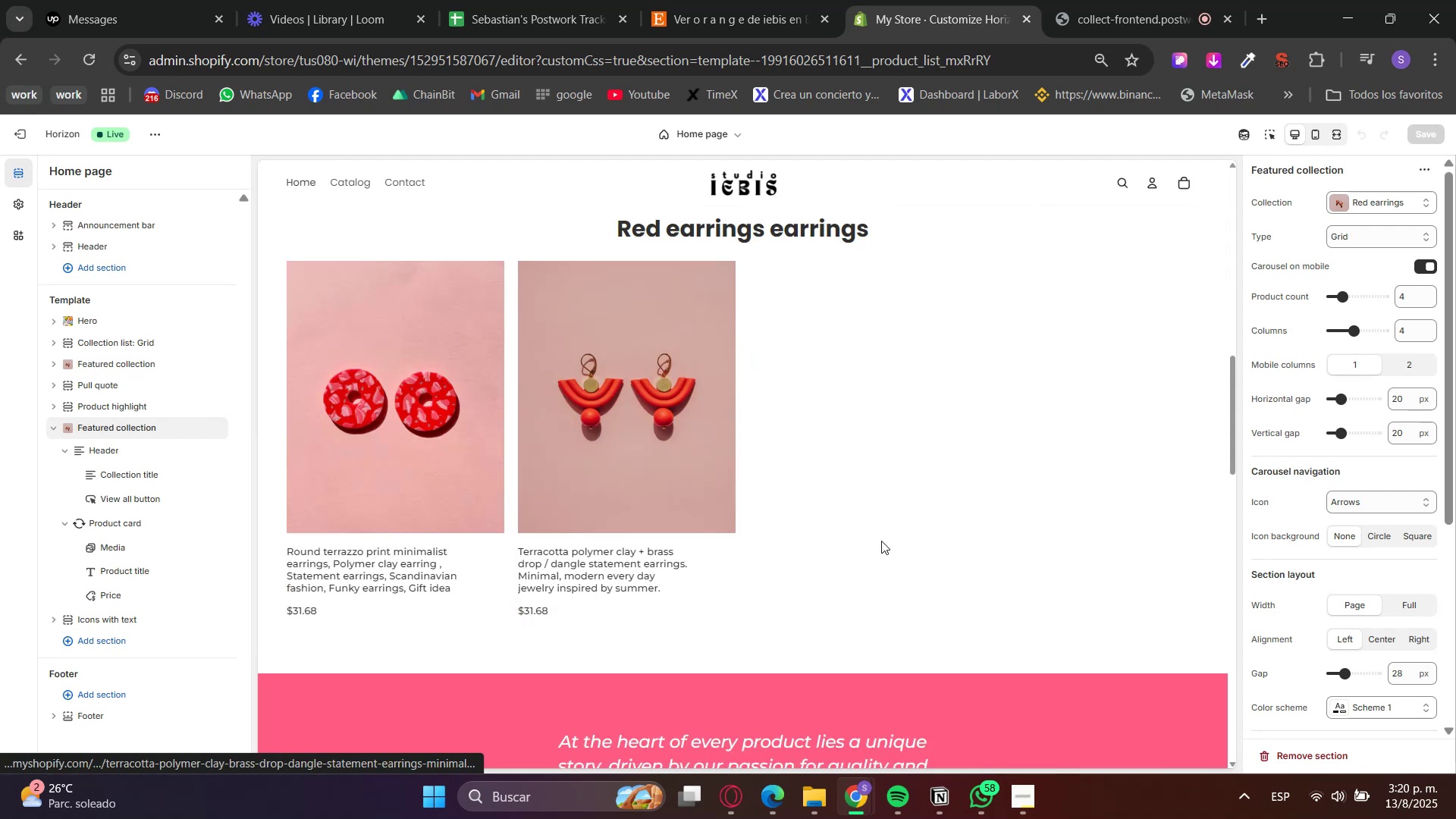 
scroll: coordinate [959, 545], scroll_direction: up, amount: 2.0
 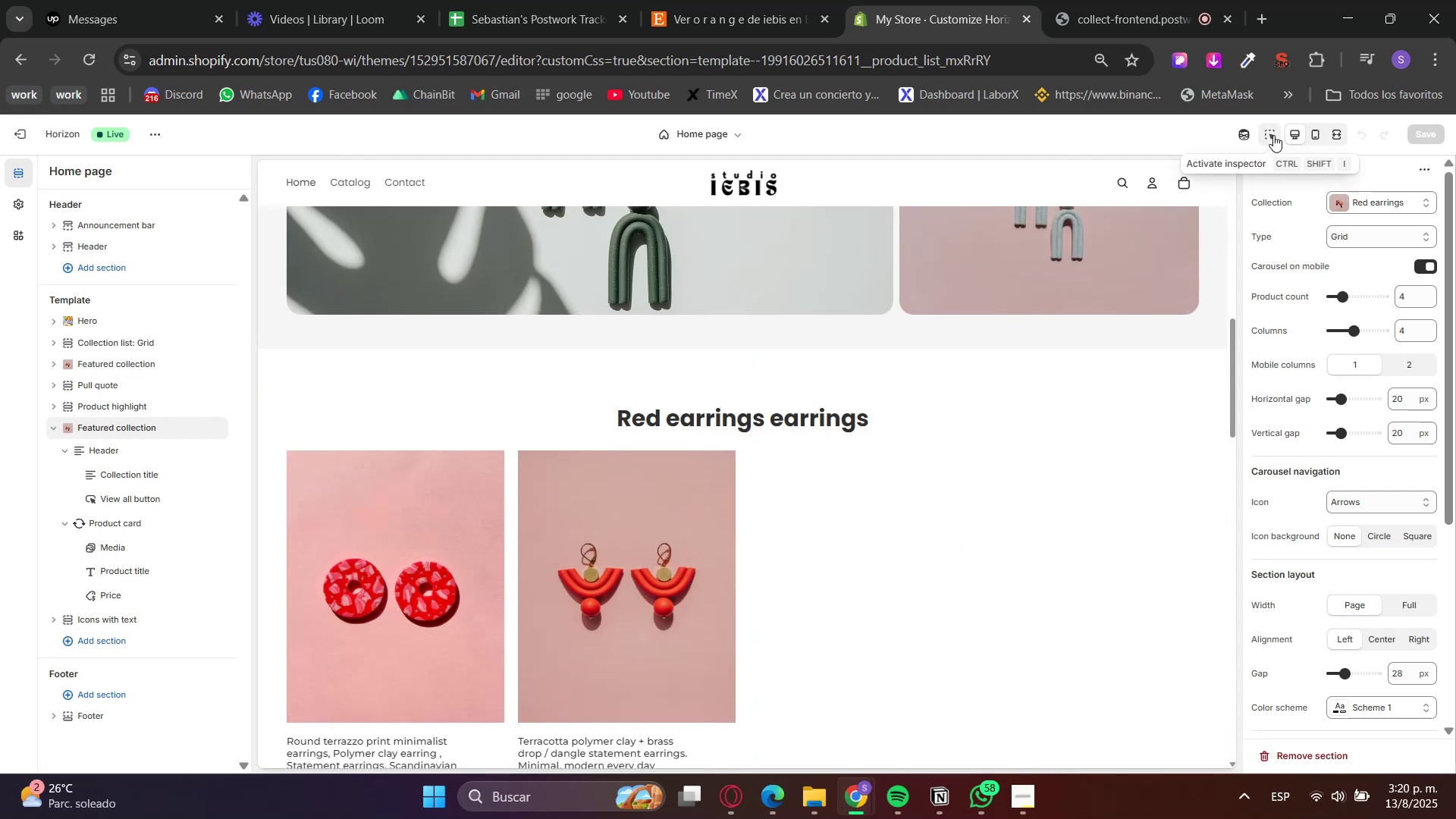 
double_click([1216, 432])
 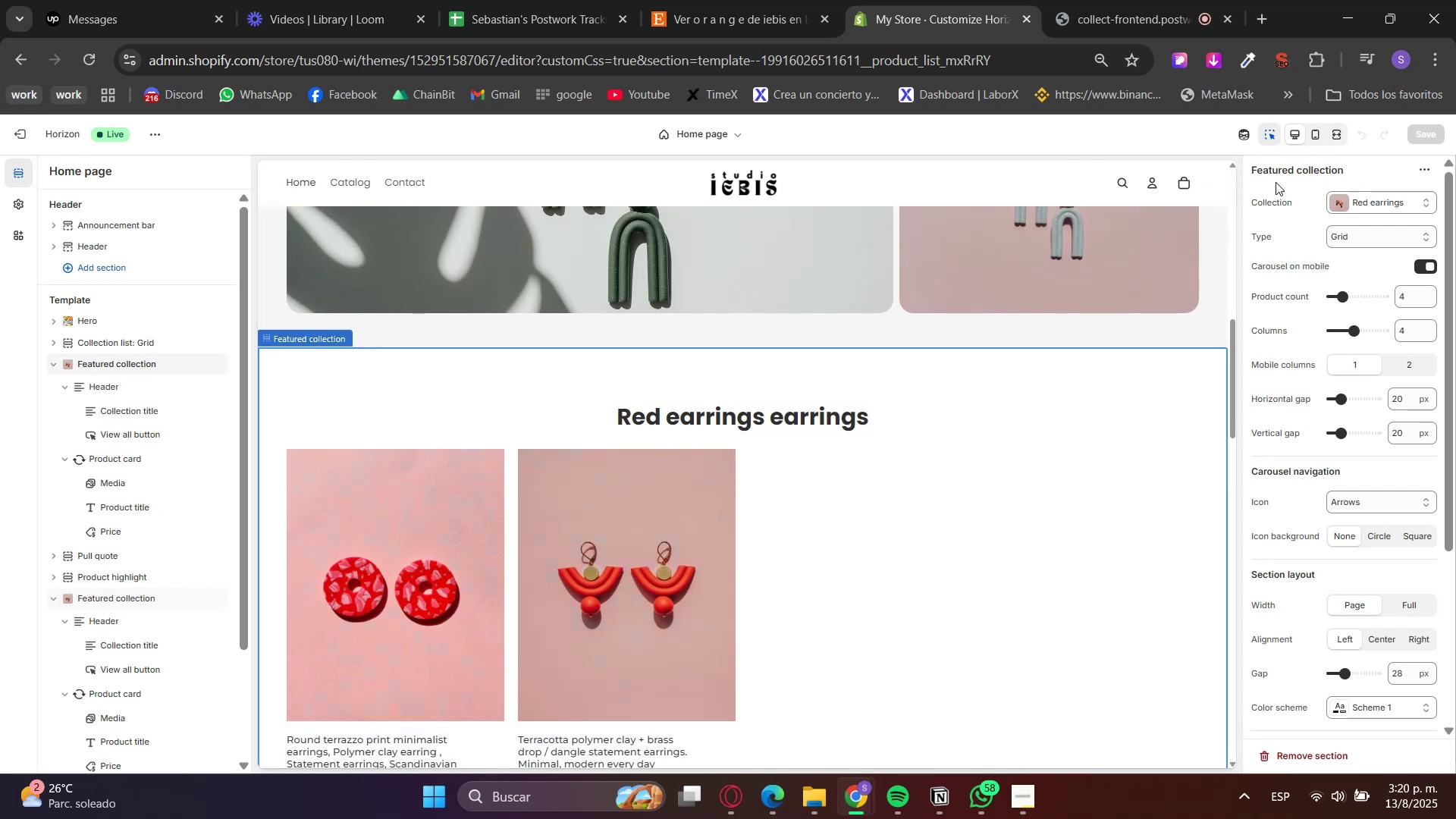 
left_click([1272, 133])
 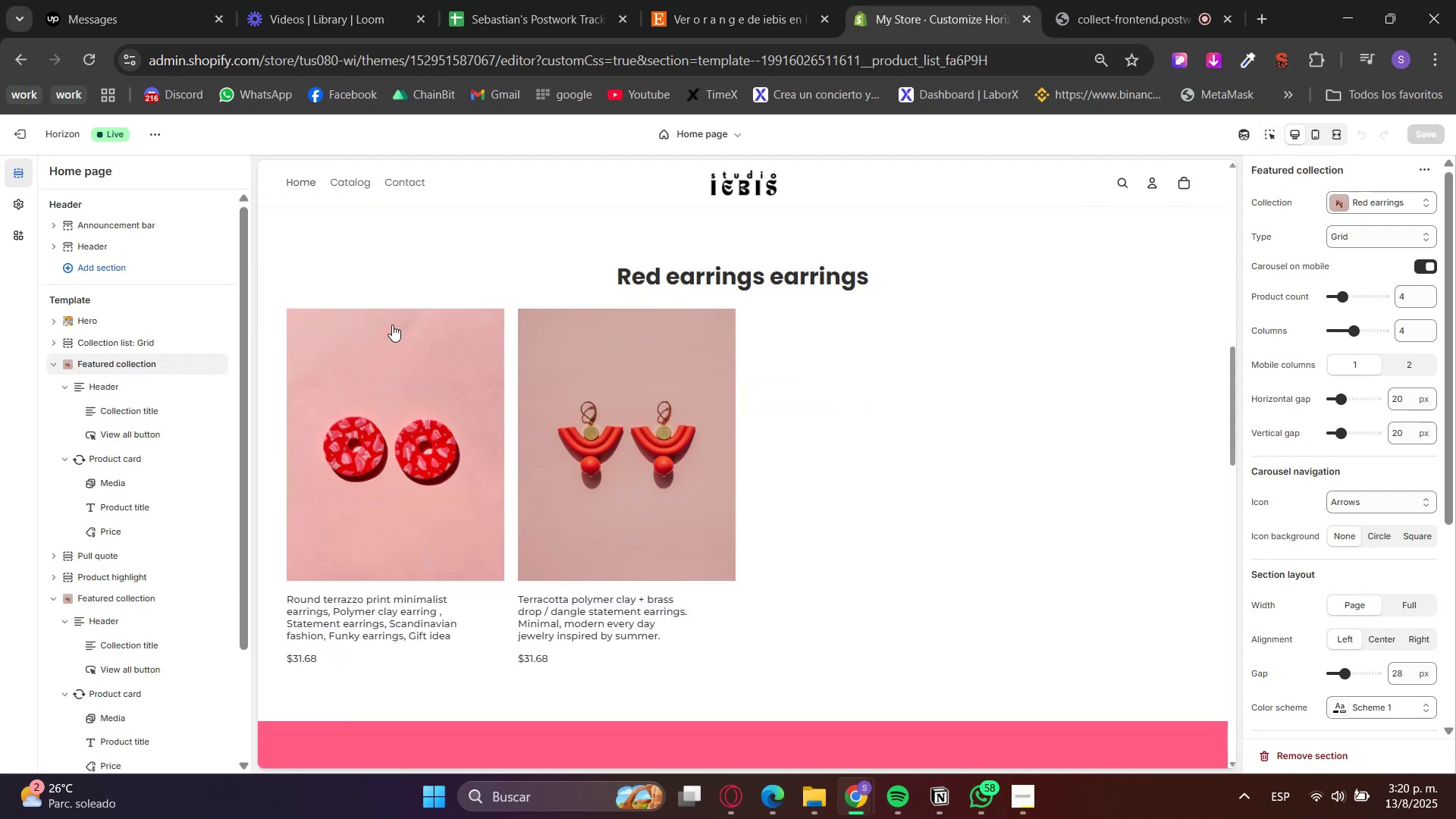 
scroll: coordinate [700, 463], scroll_direction: up, amount: 5.0
 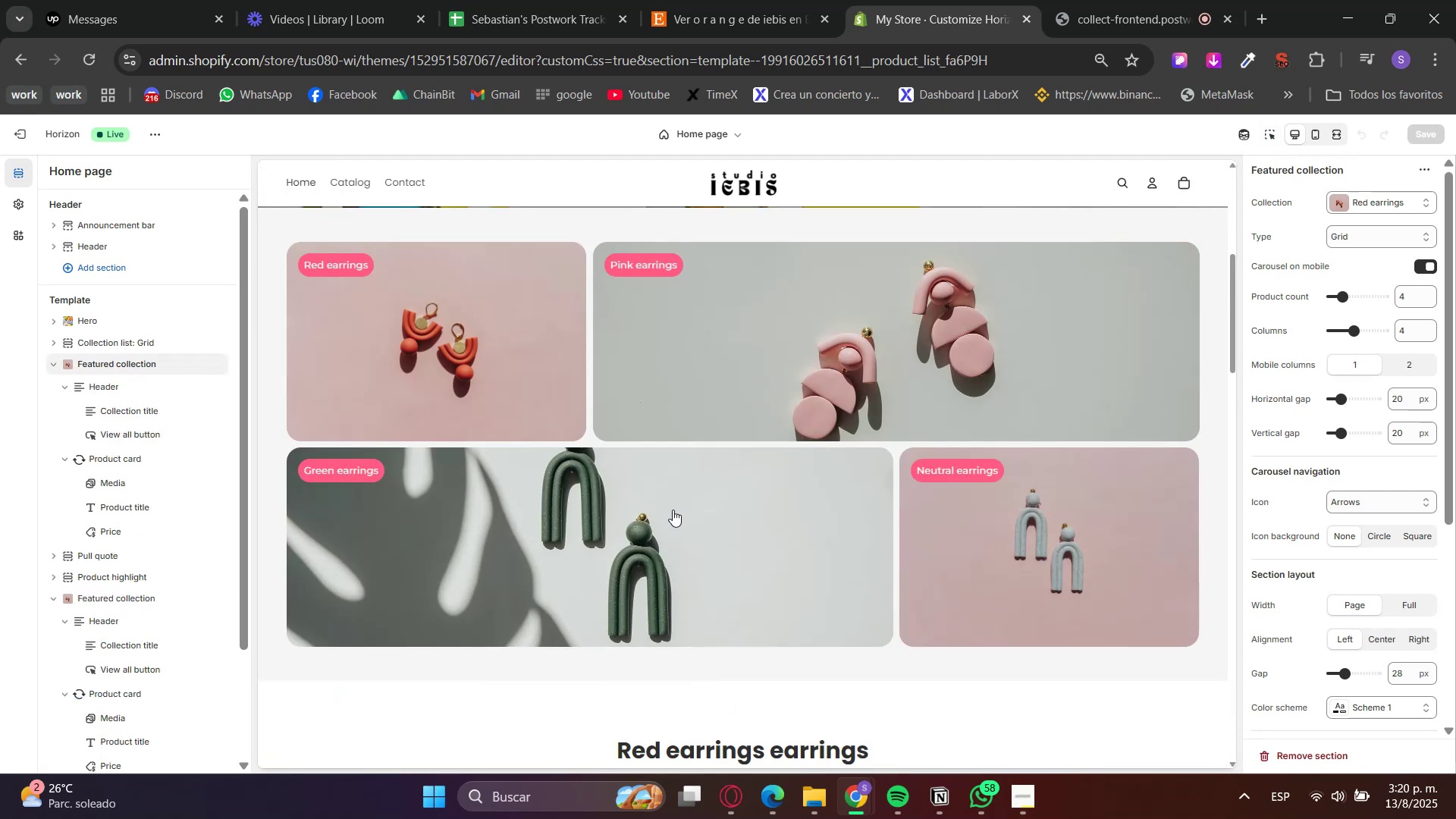 
scroll: coordinate [667, 554], scroll_direction: down, amount: 2.0
 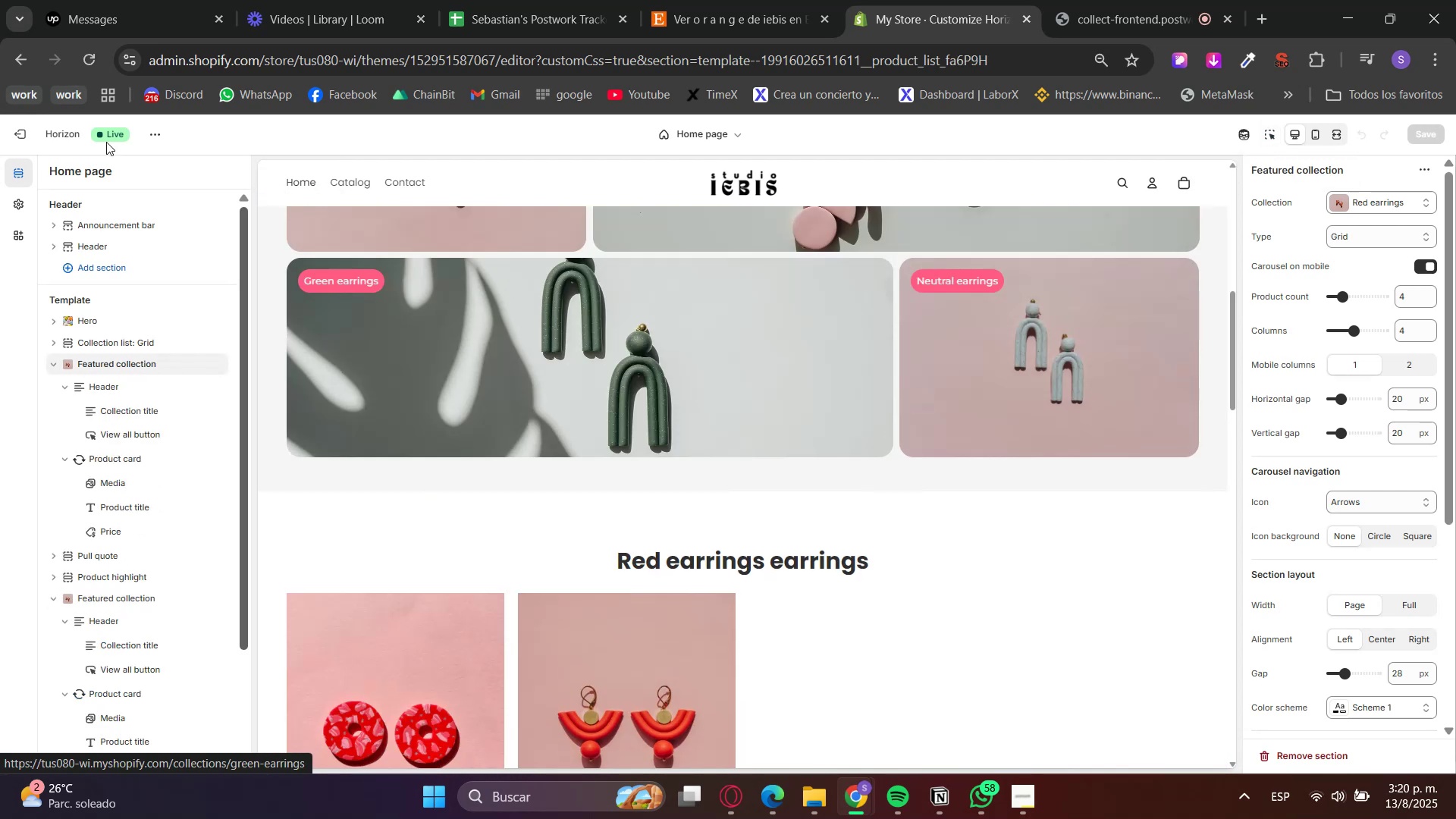 
hold_key(key=ControlLeft, duration=0.39)
left_click([18, 129])
 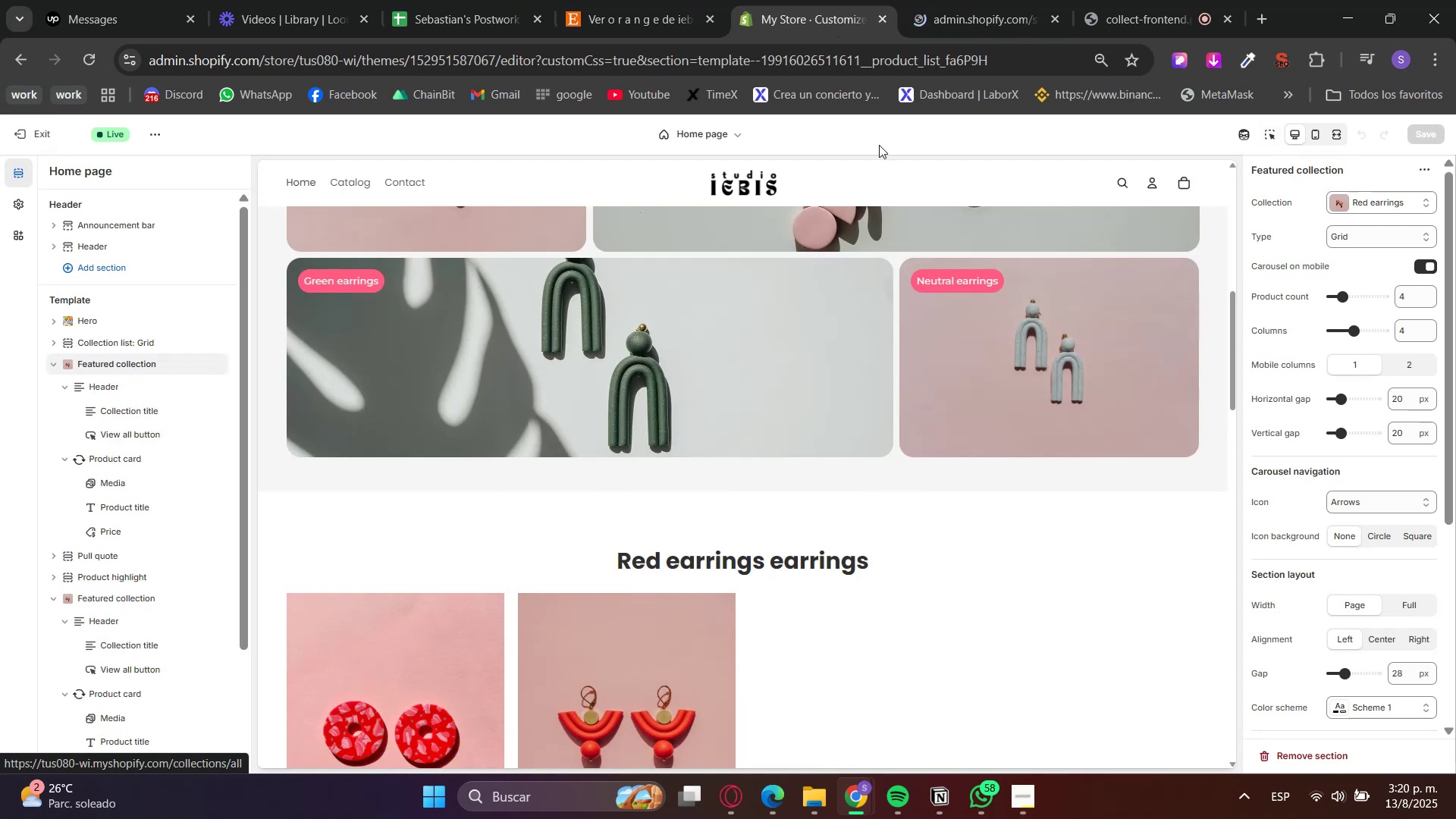 
left_click([935, 0])
 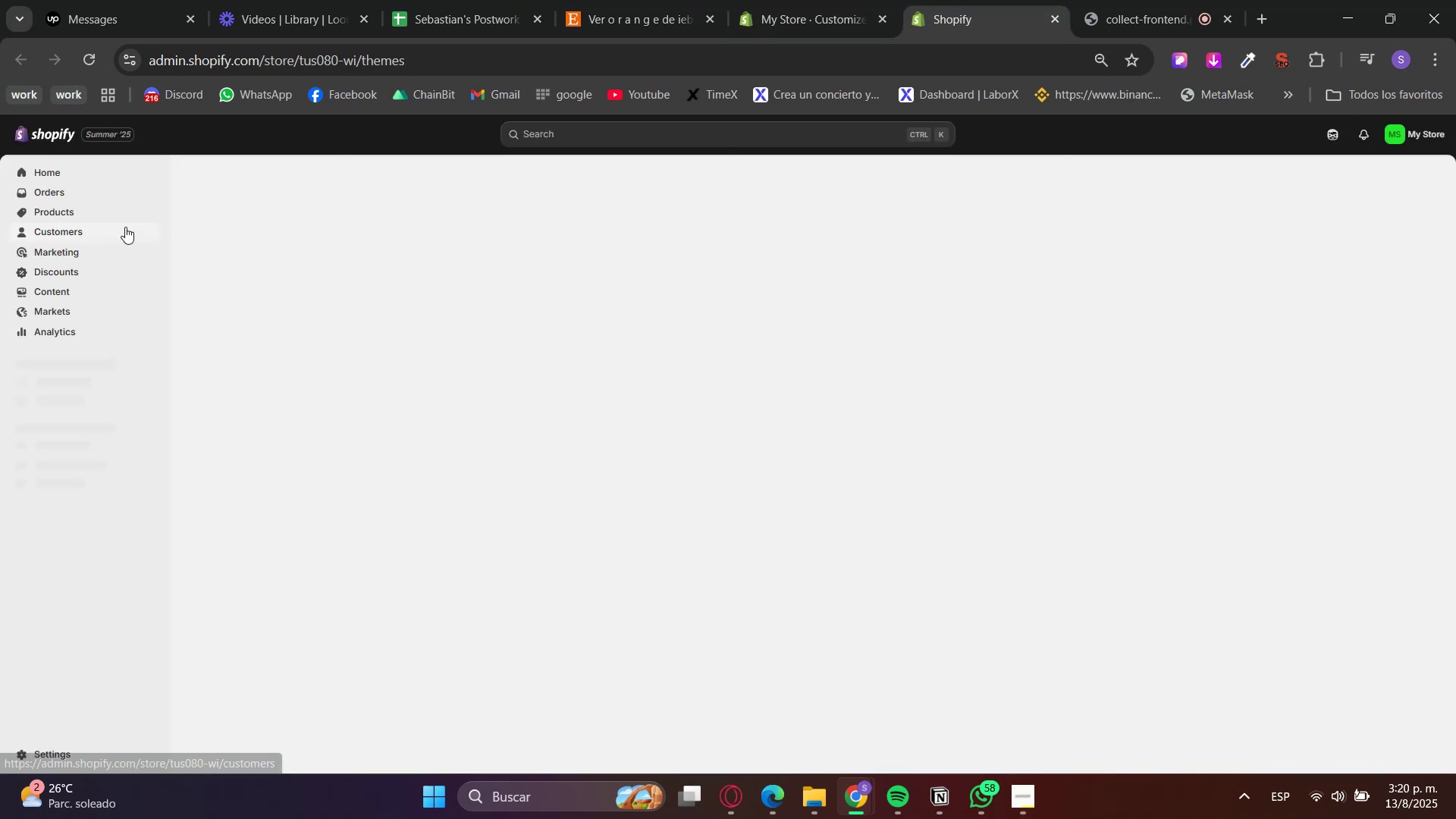 
left_click([79, 209])
 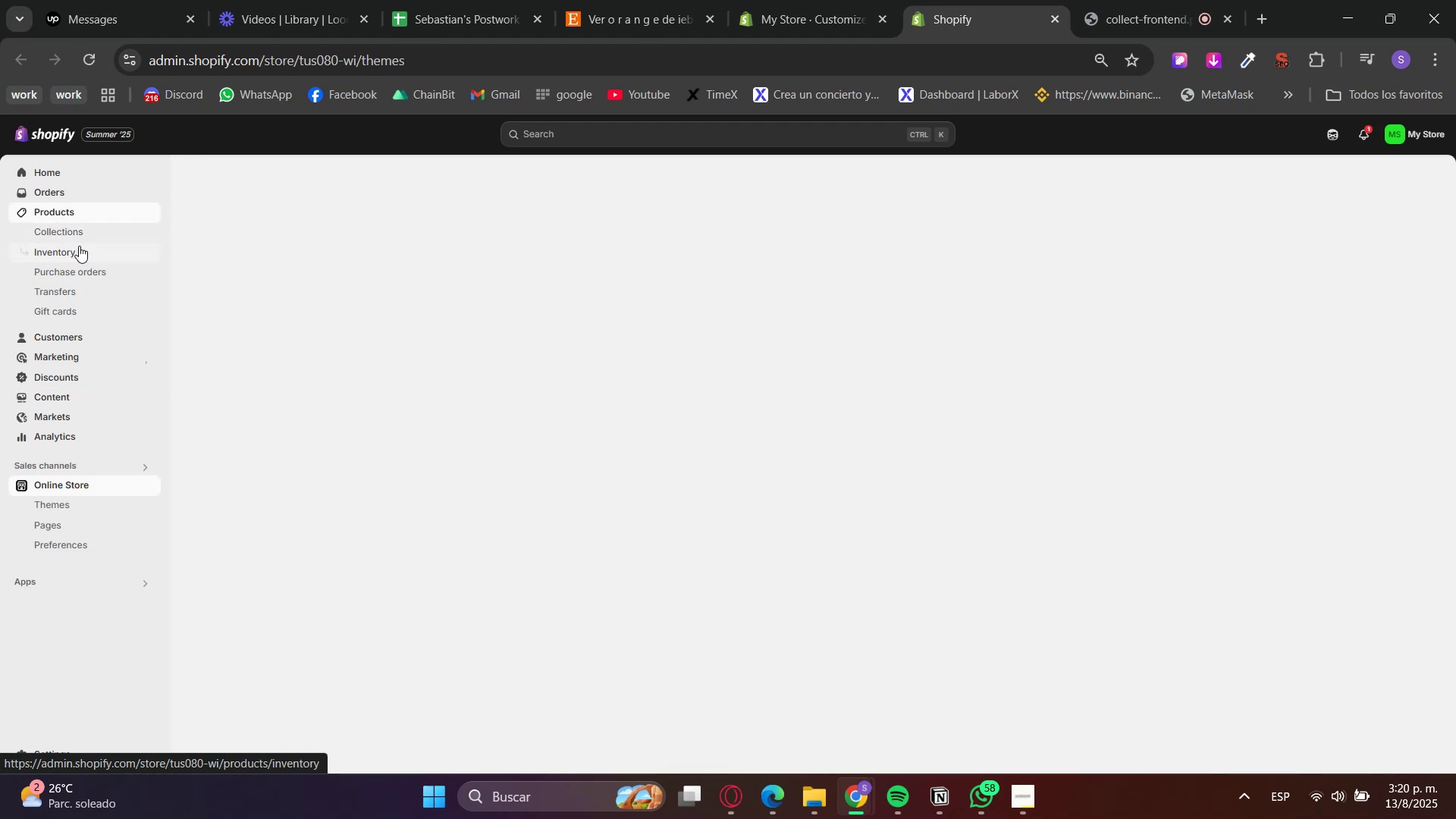 
left_click([71, 240])
 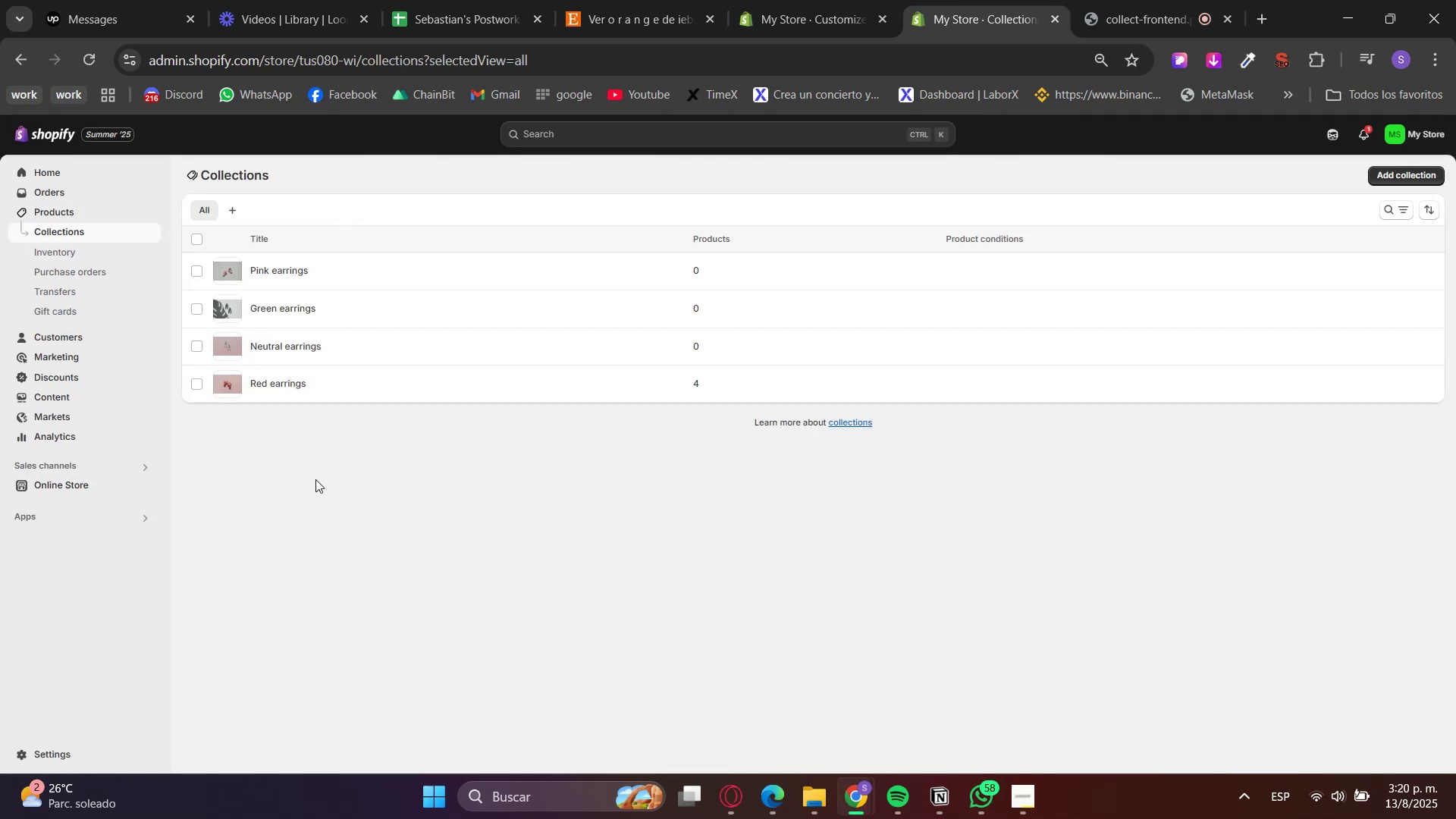 
left_click([295, 355])
 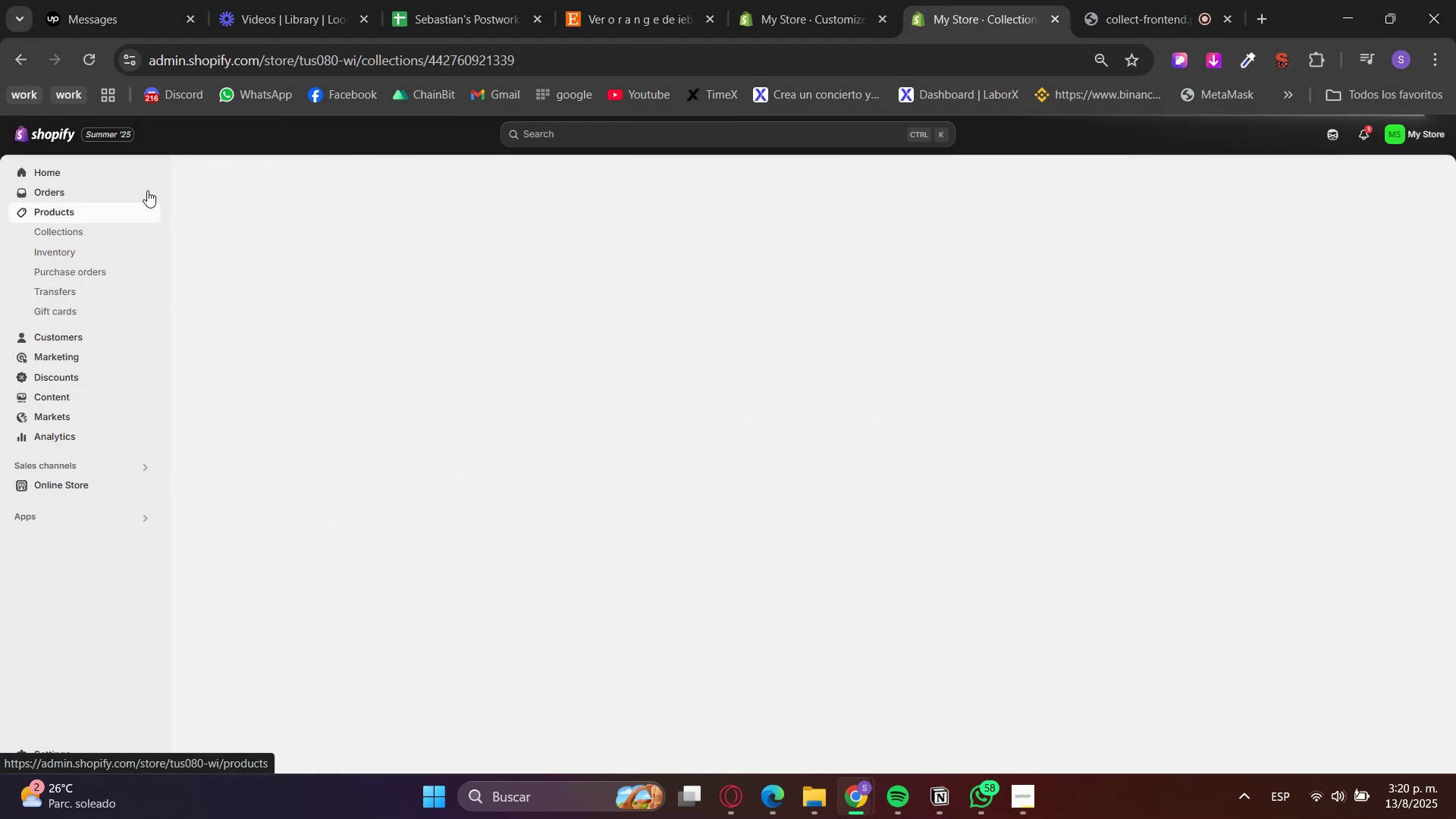 
left_click([634, 0])
 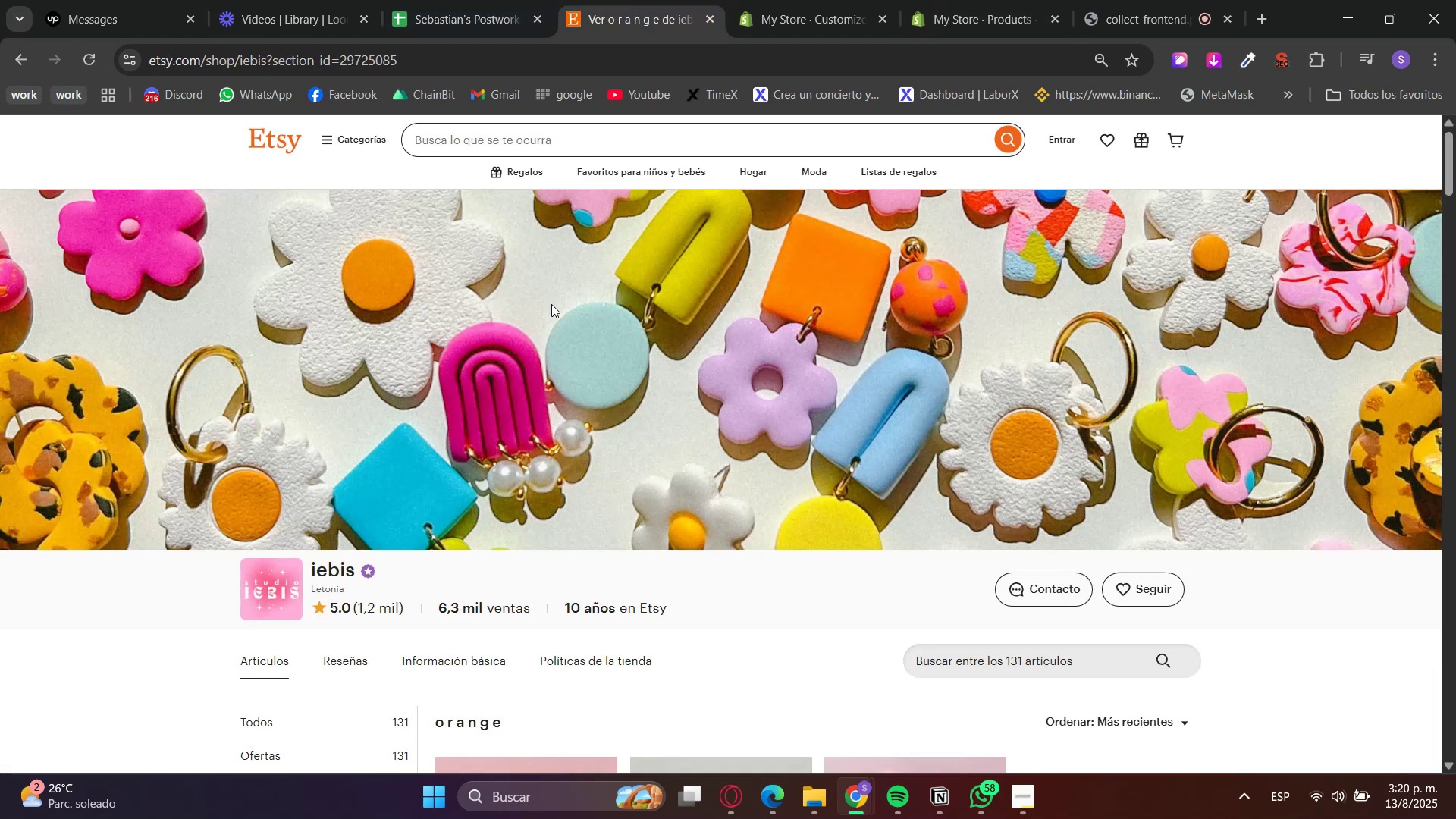 
scroll: coordinate [326, 563], scroll_direction: down, amount: 11.0
 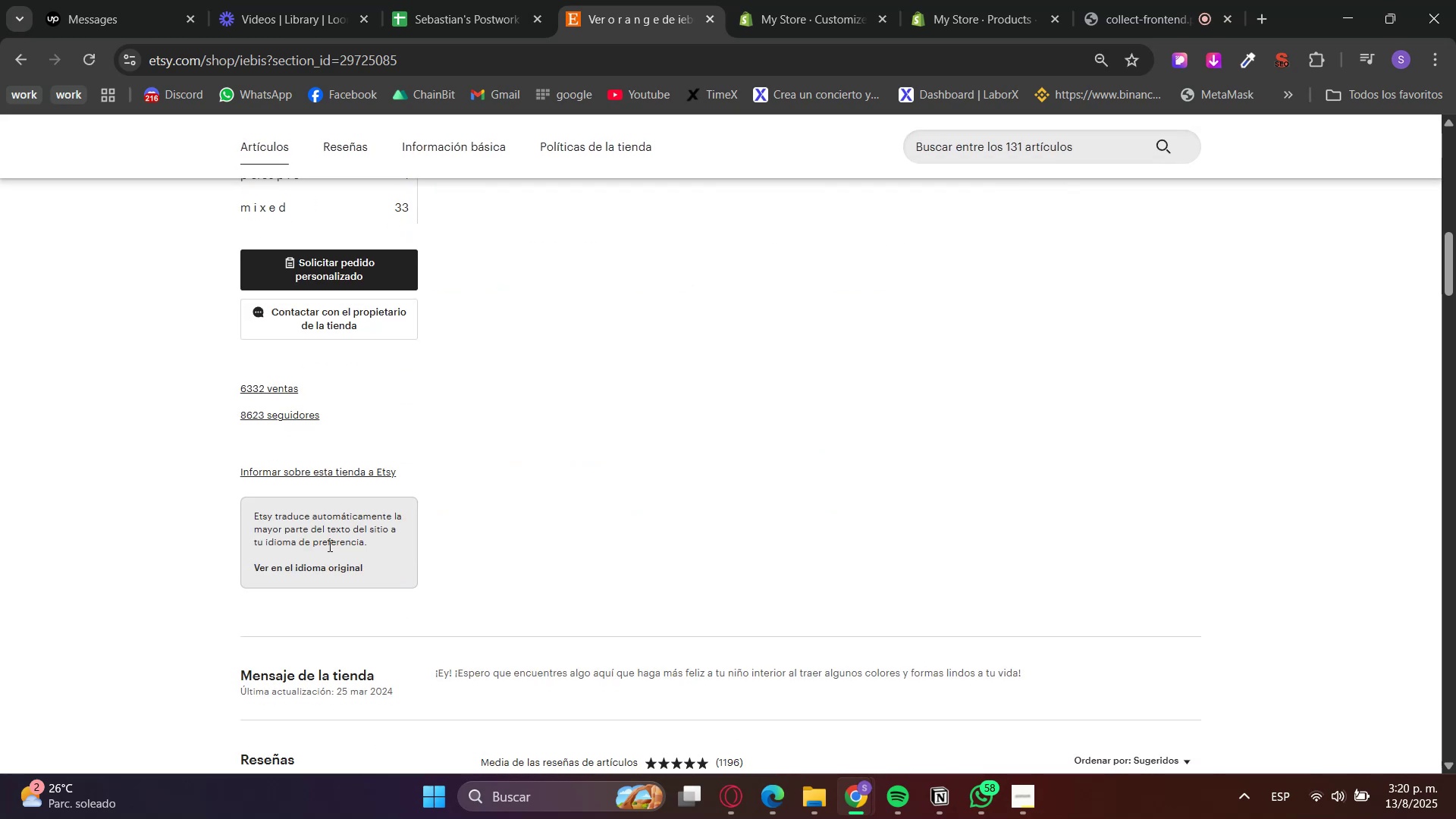 
left_click([325, 567])
 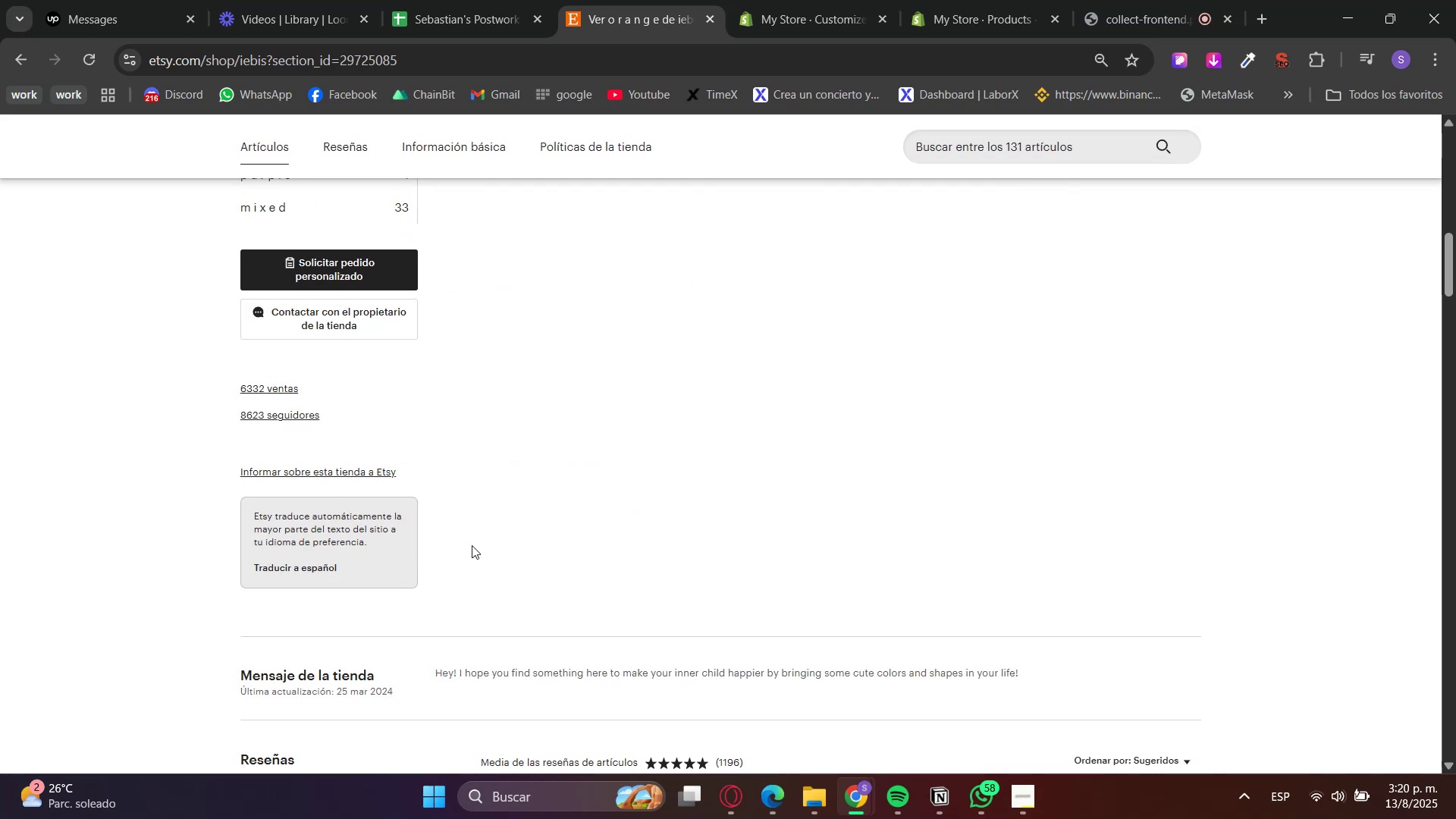 
scroll: coordinate [588, 565], scroll_direction: up, amount: 7.0
 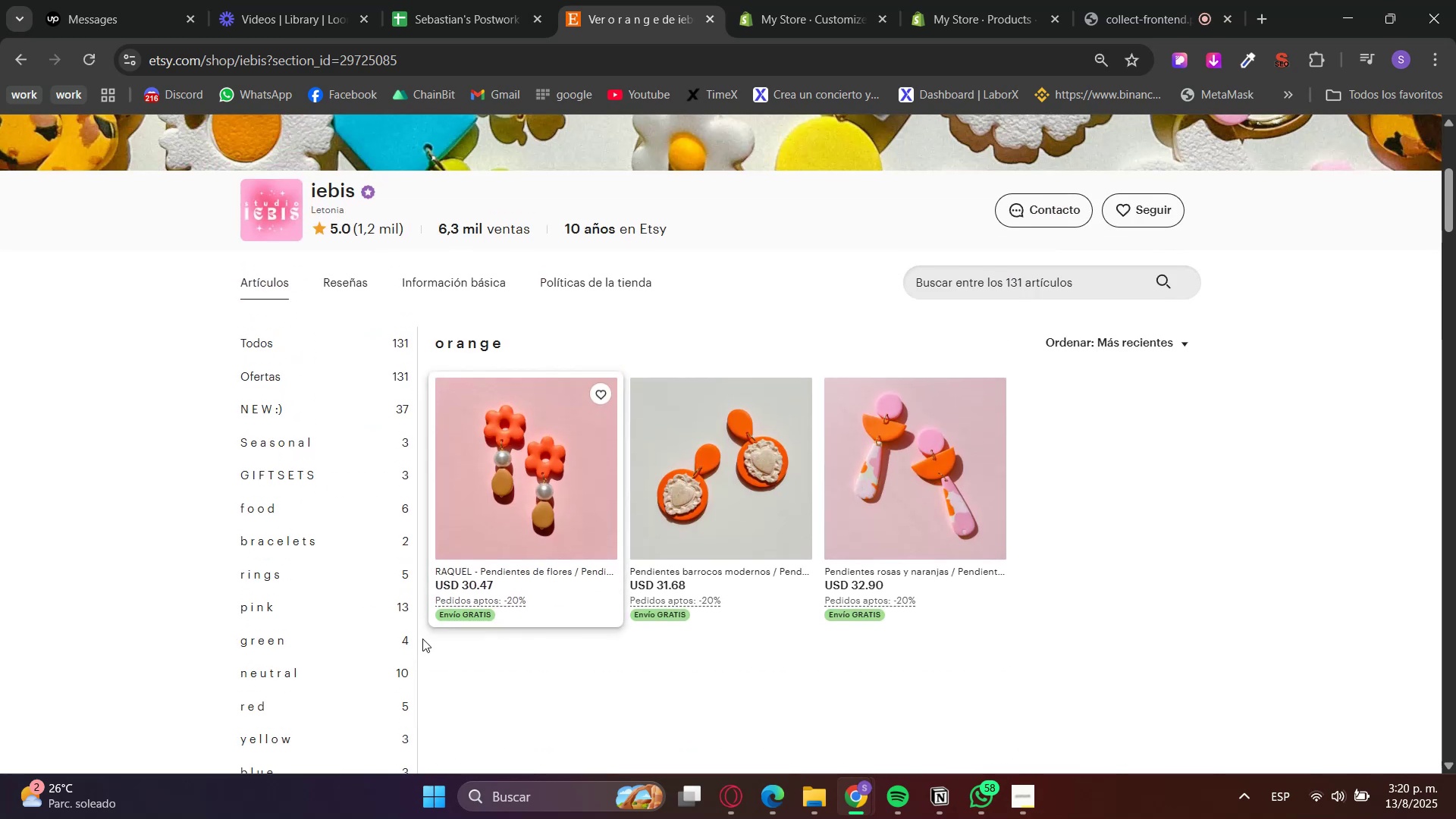 
scroll: coordinate [334, 667], scroll_direction: down, amount: 2.0
 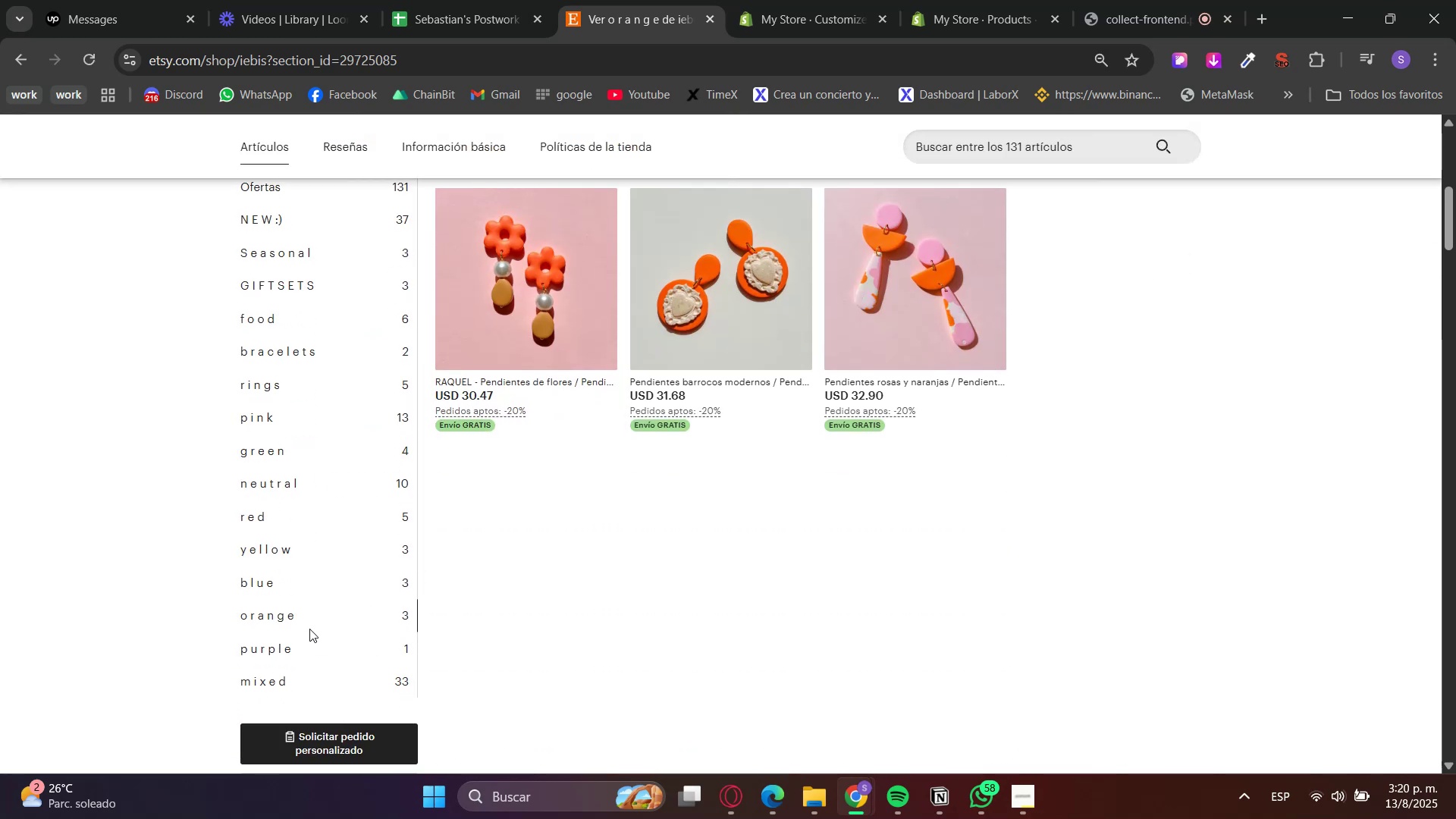 
left_click([306, 488])
 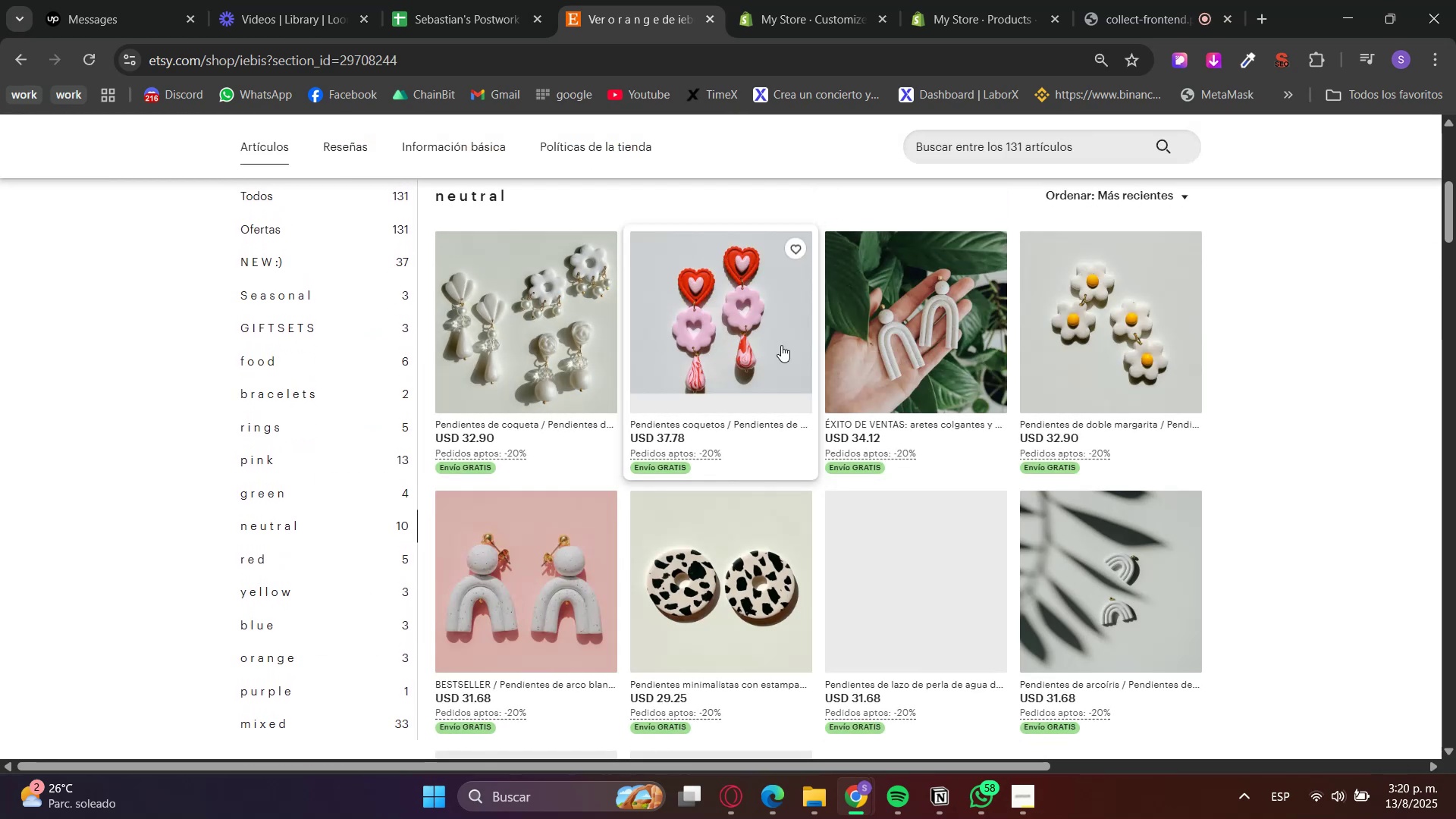 
hold_key(key=ControlLeft, duration=1.5)
left_click([566, 319])
 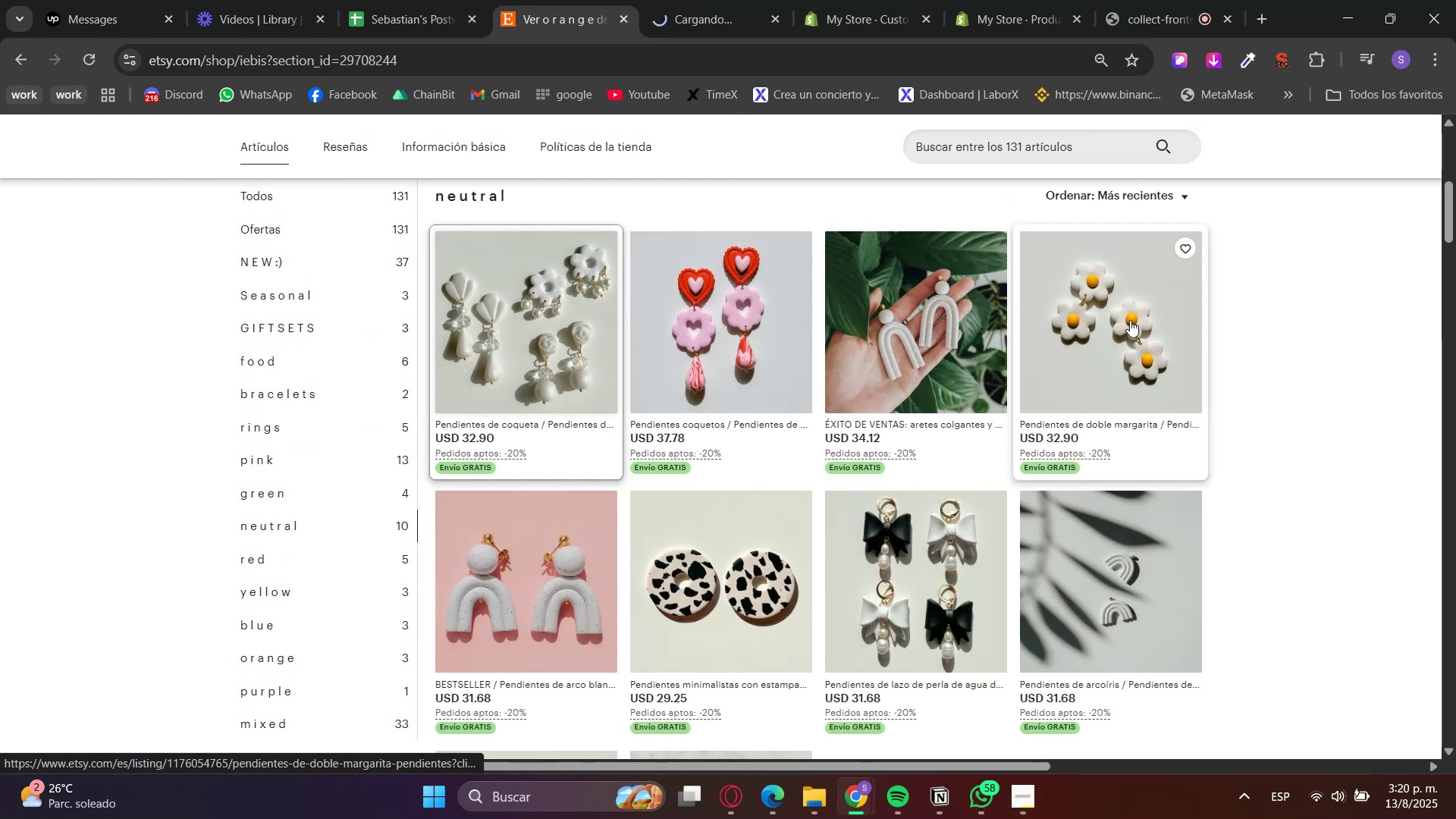 
left_click([1131, 318])
 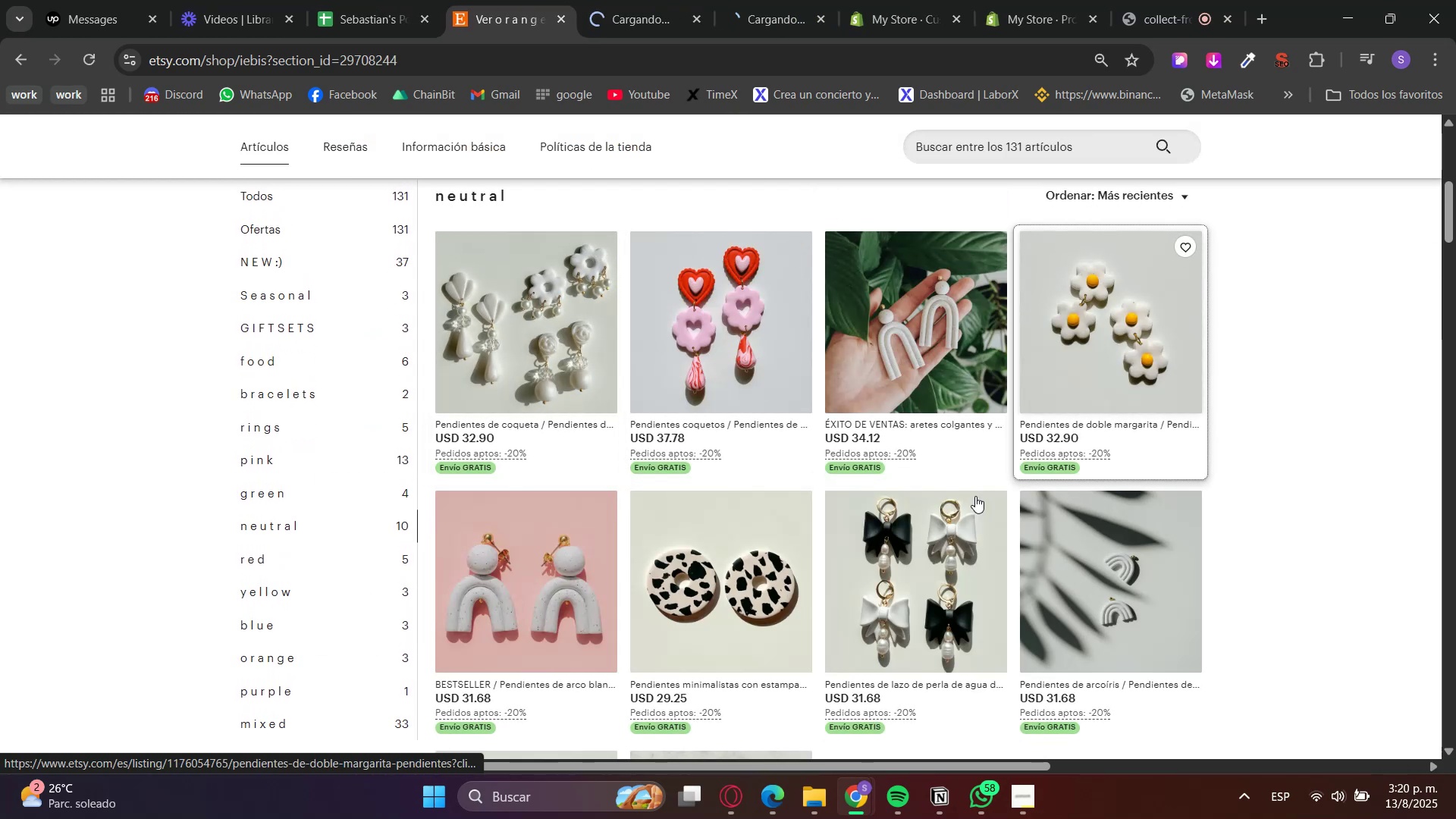 
hold_key(key=ControlLeft, duration=0.41)
left_click([945, 554])
 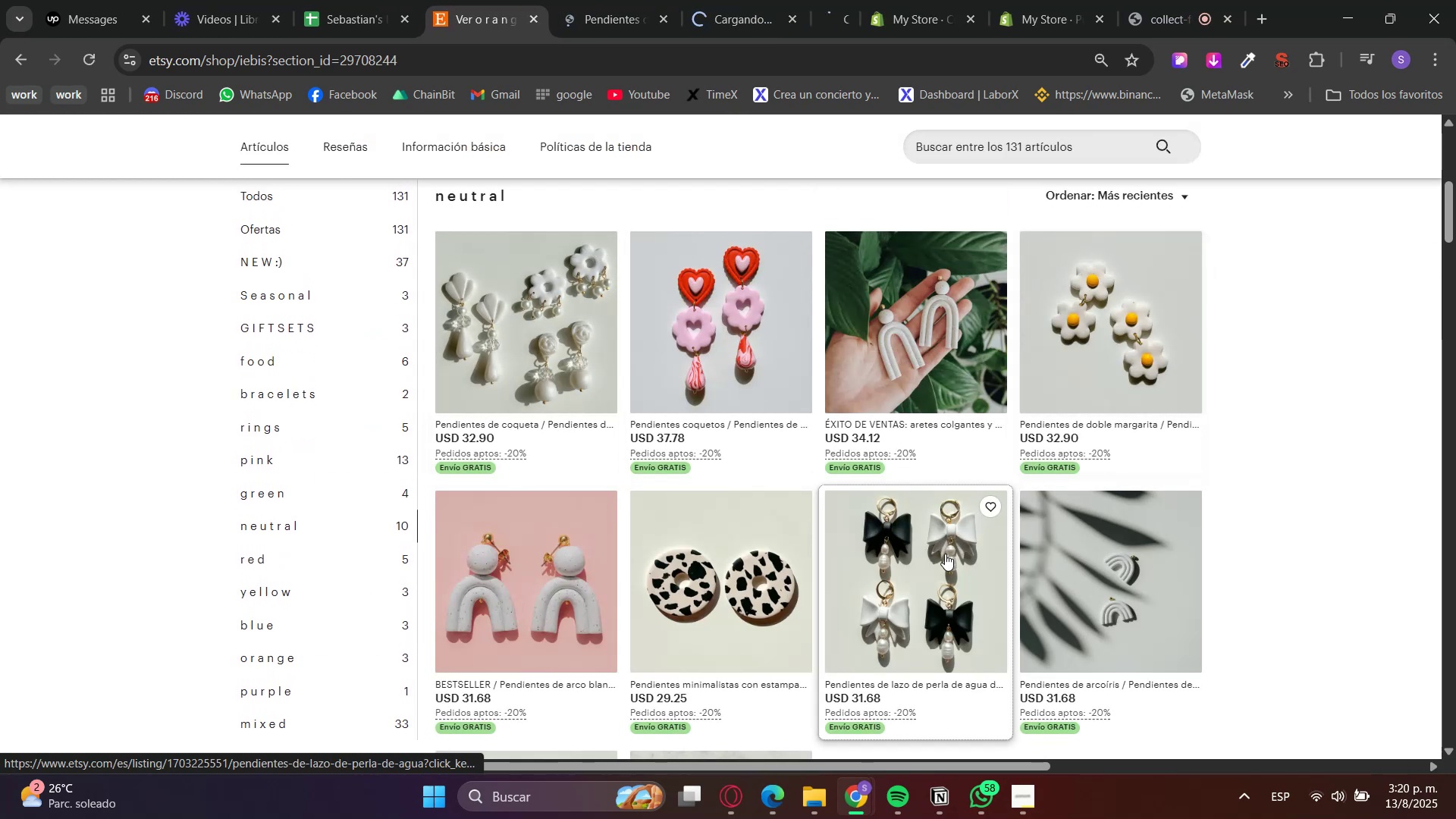 
scroll: coordinate [945, 553], scroll_direction: down, amount: 3.0
 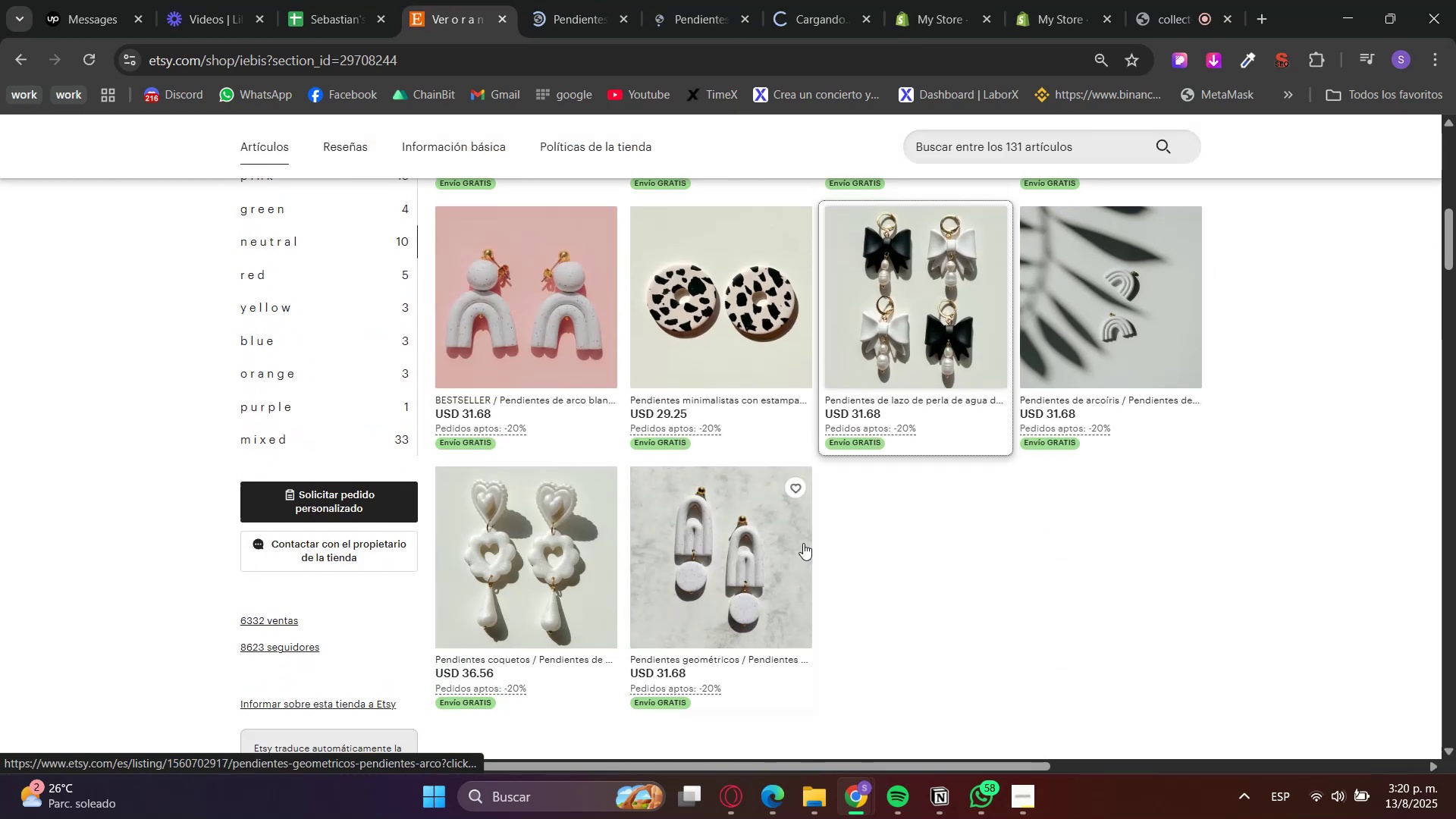 
hold_key(key=ControlLeft, duration=0.39)
left_click([529, 576])
 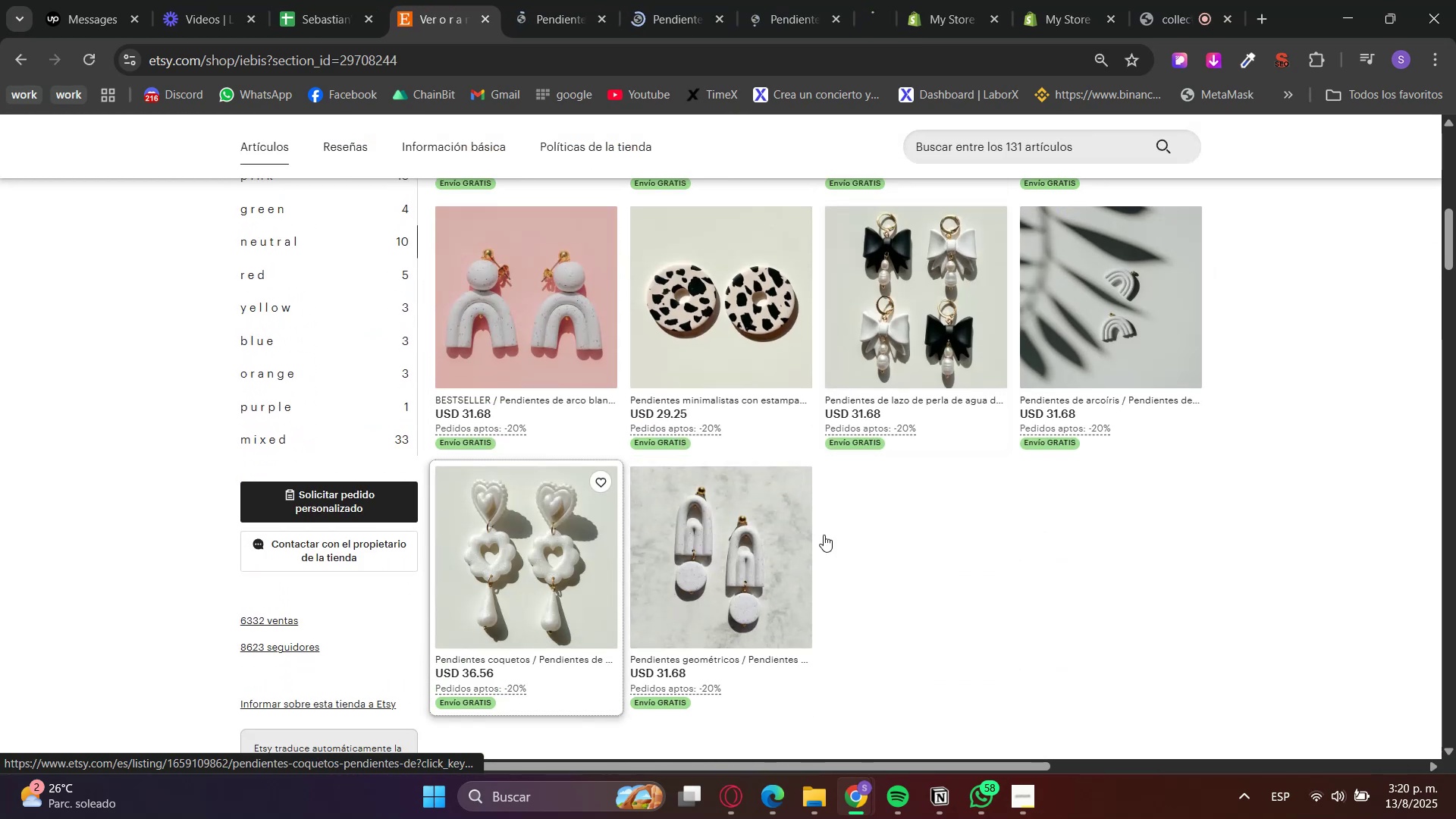 
scroll: coordinate [1219, 579], scroll_direction: up, amount: 3.0
 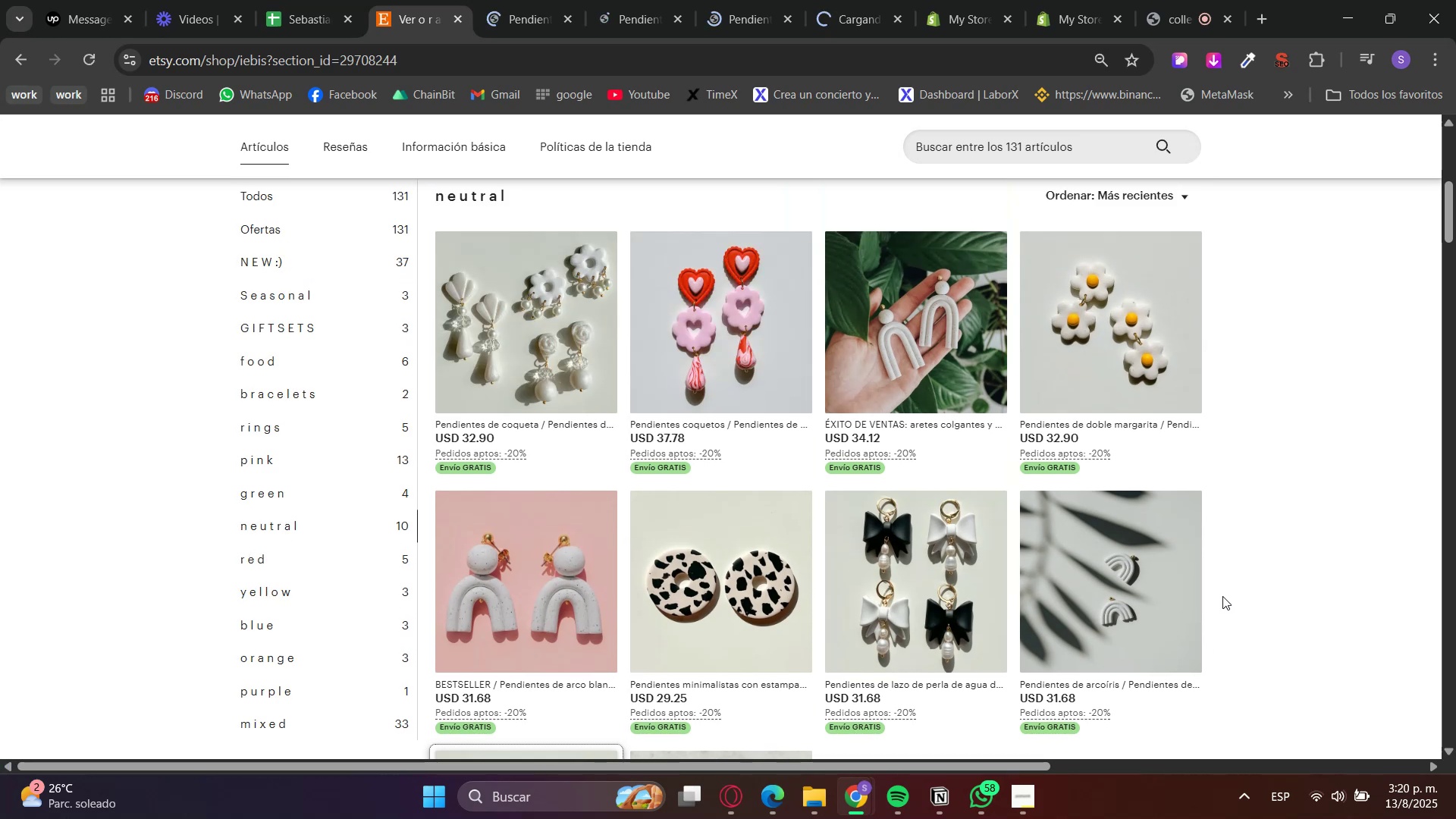 
scroll: coordinate [1279, 593], scroll_direction: down, amount: 3.0
 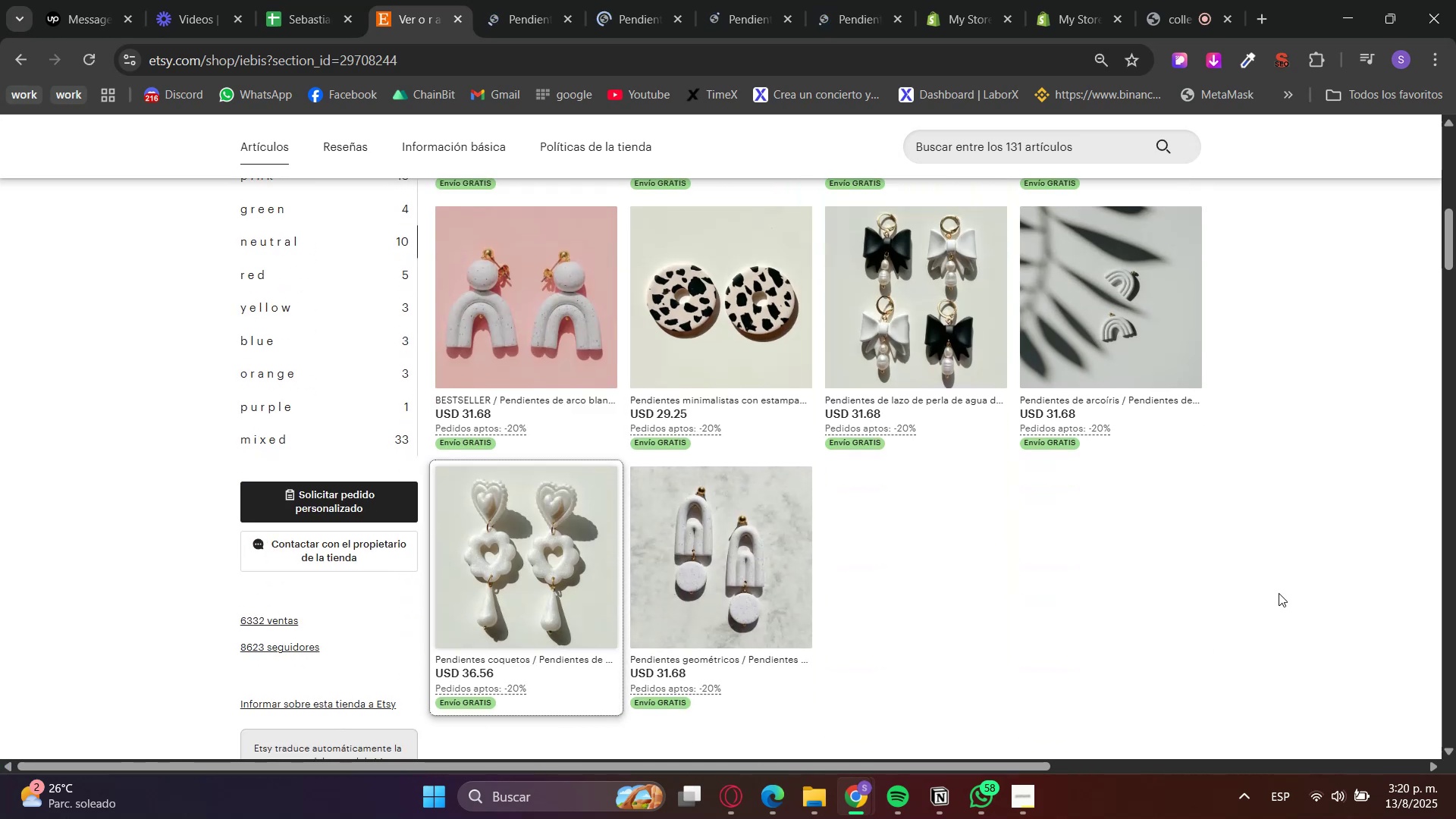 
scroll: coordinate [1301, 611], scroll_direction: up, amount: 7.0
 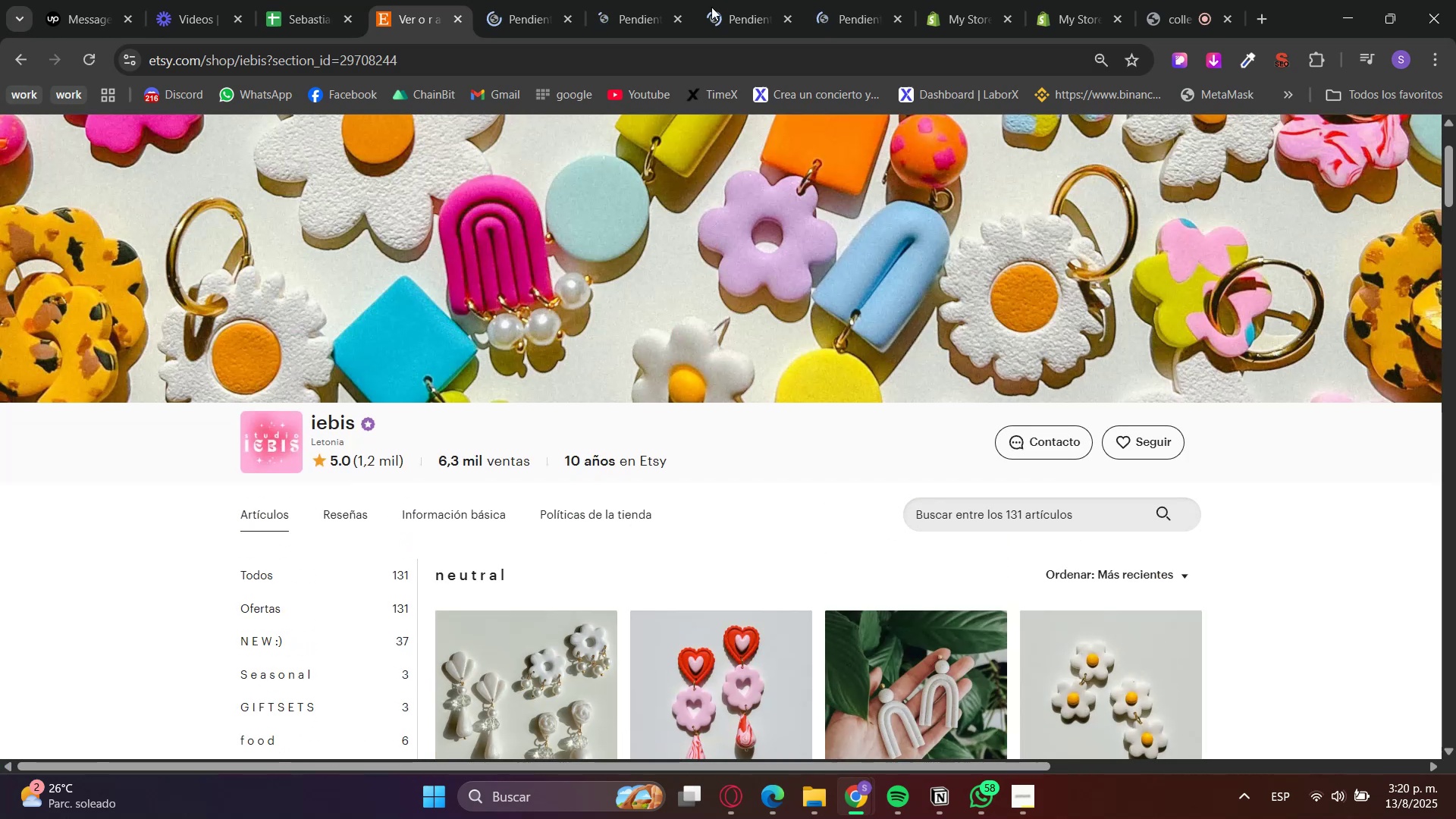 
left_click([991, 0])
 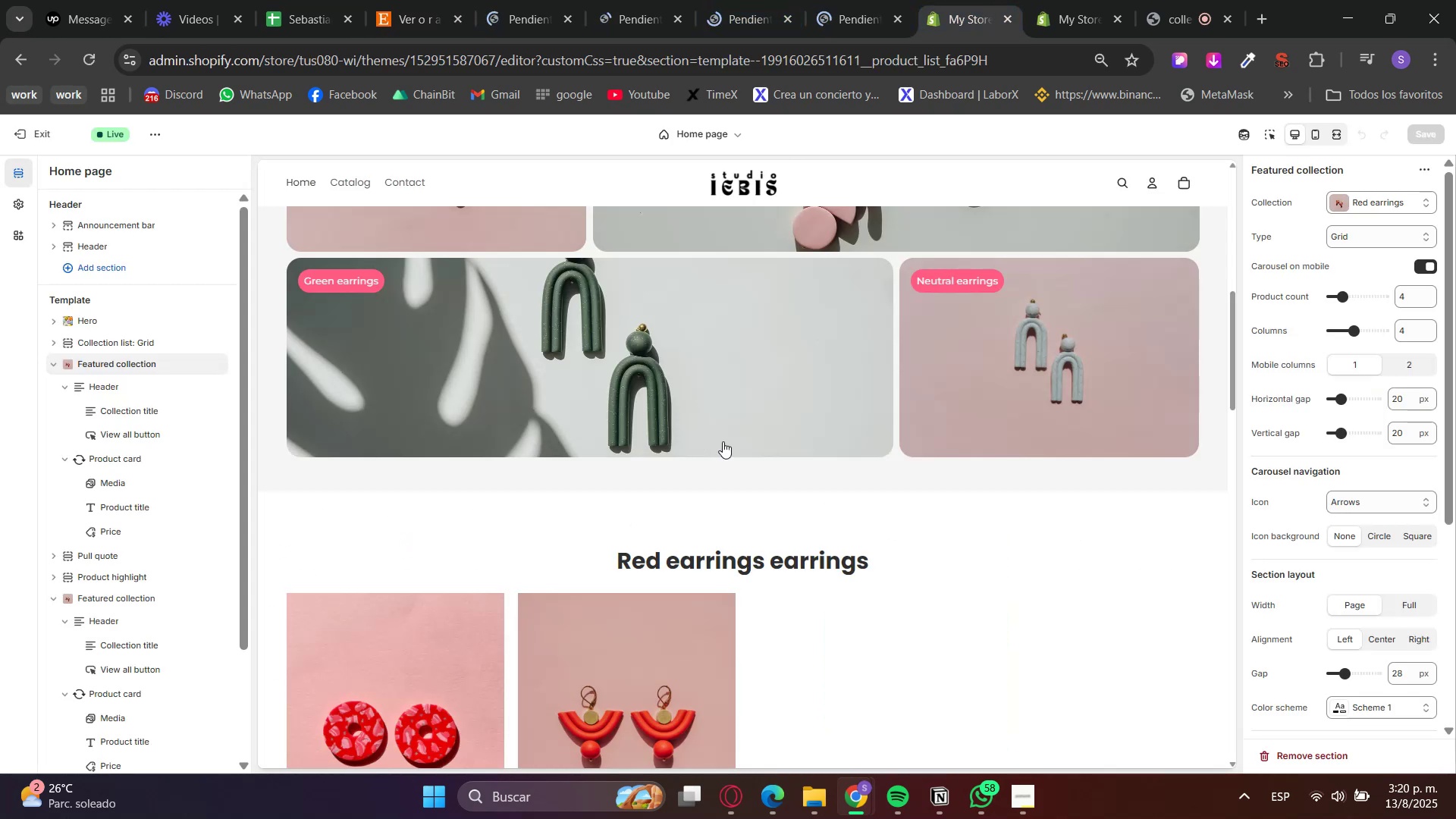 
left_click([1107, 0])
 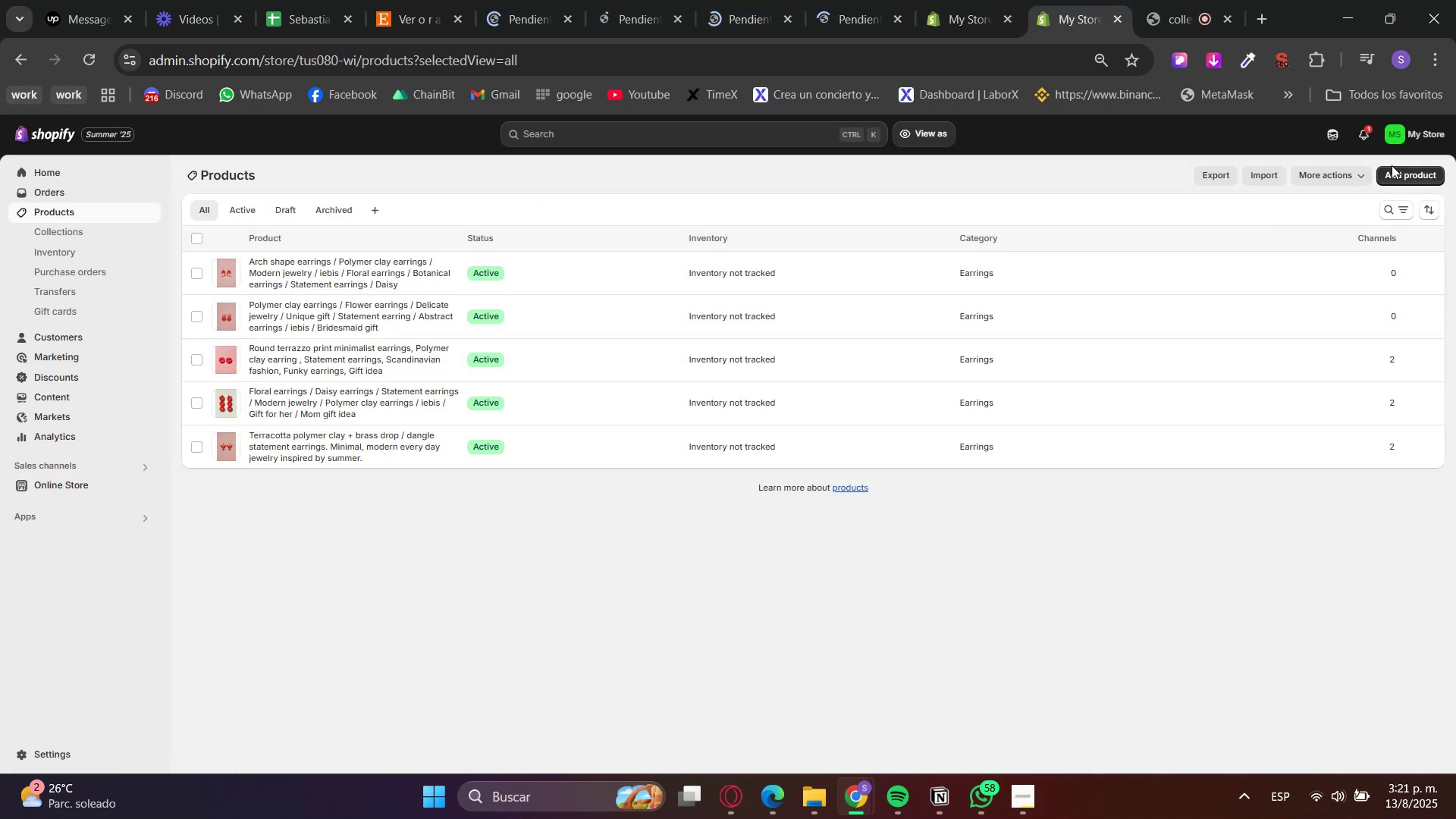 
left_click([1398, 177])
 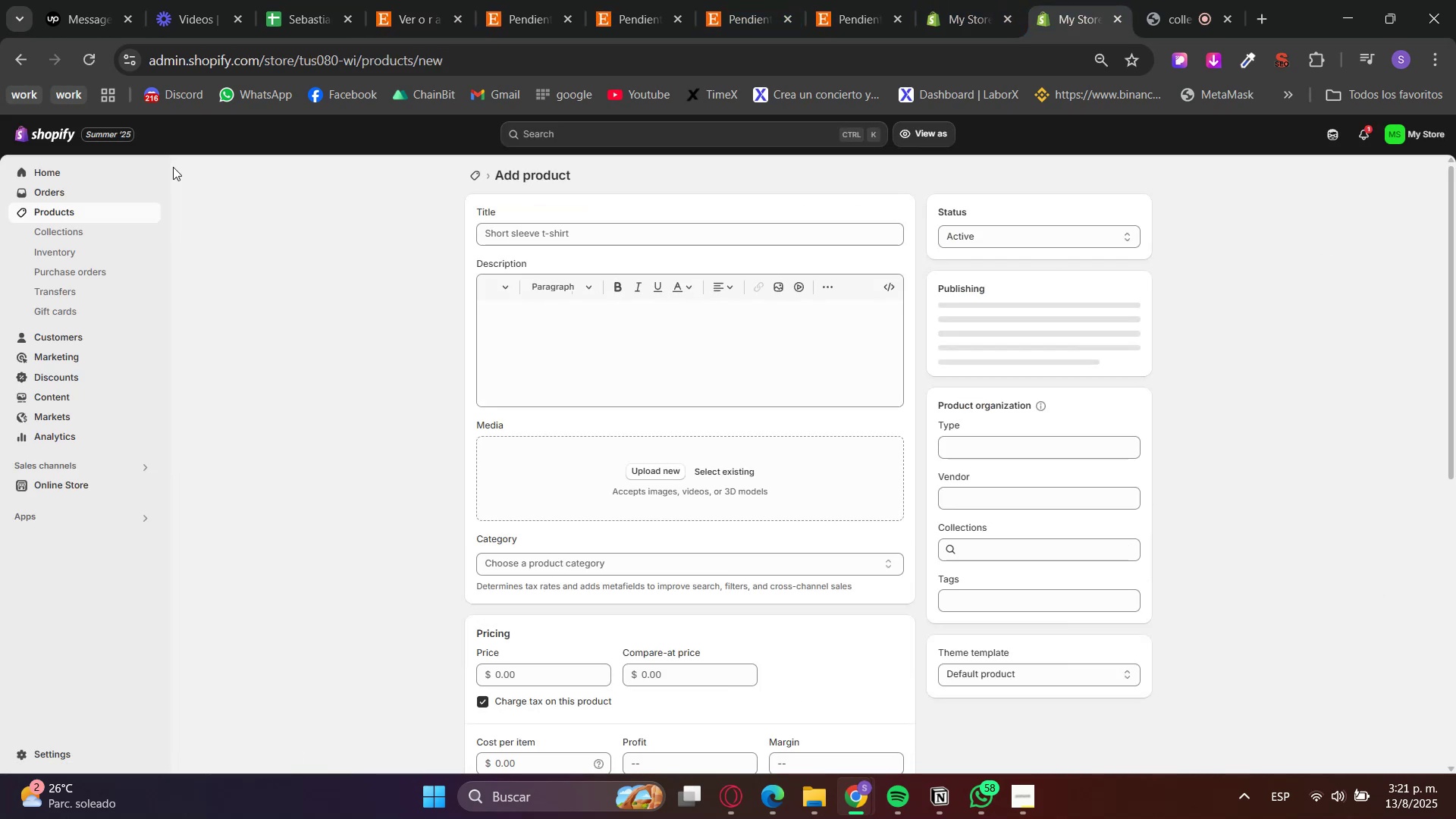 
left_click([15, 60])
 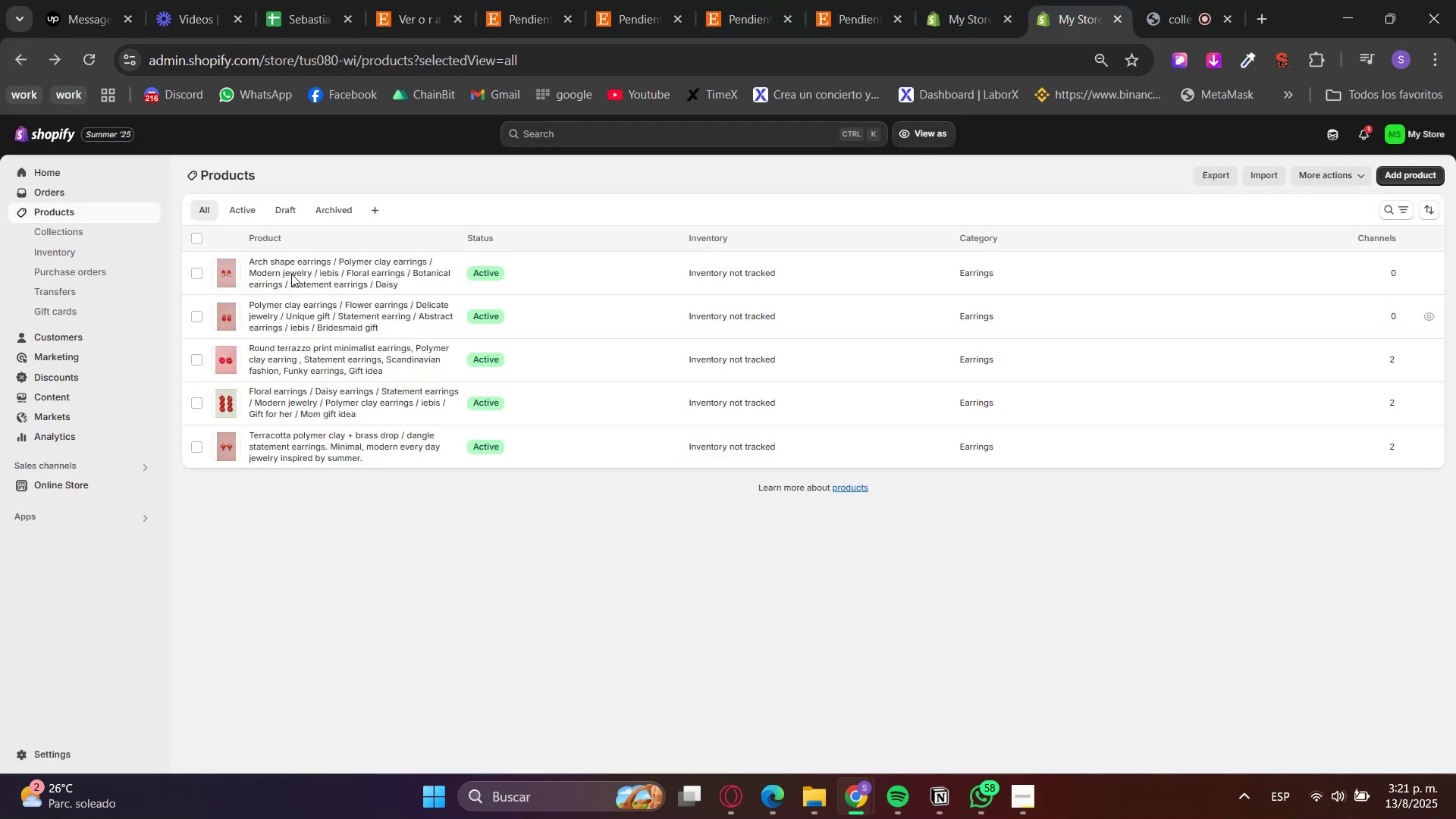 
left_click([196, 236])
 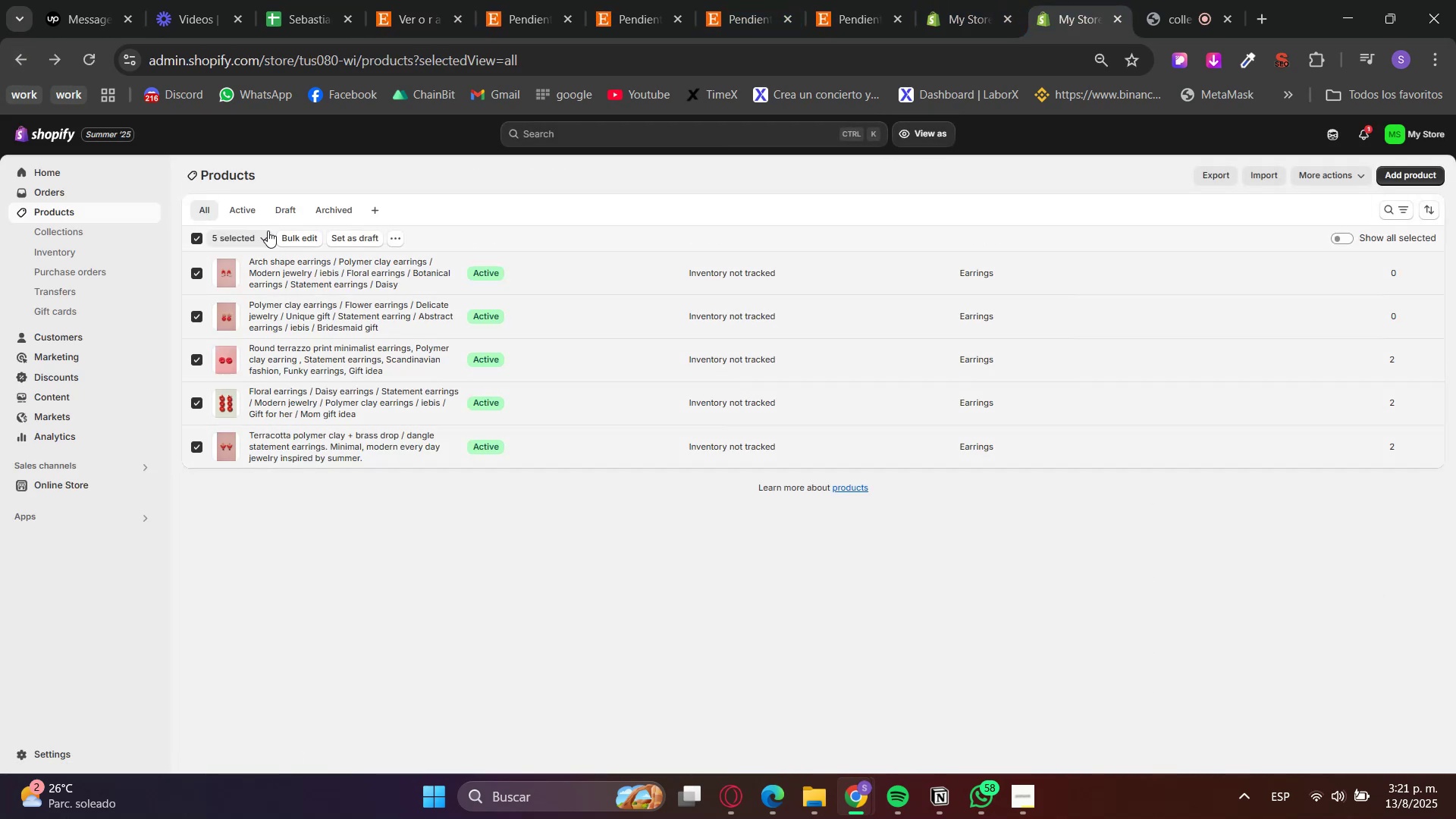 
left_click([305, 237])
 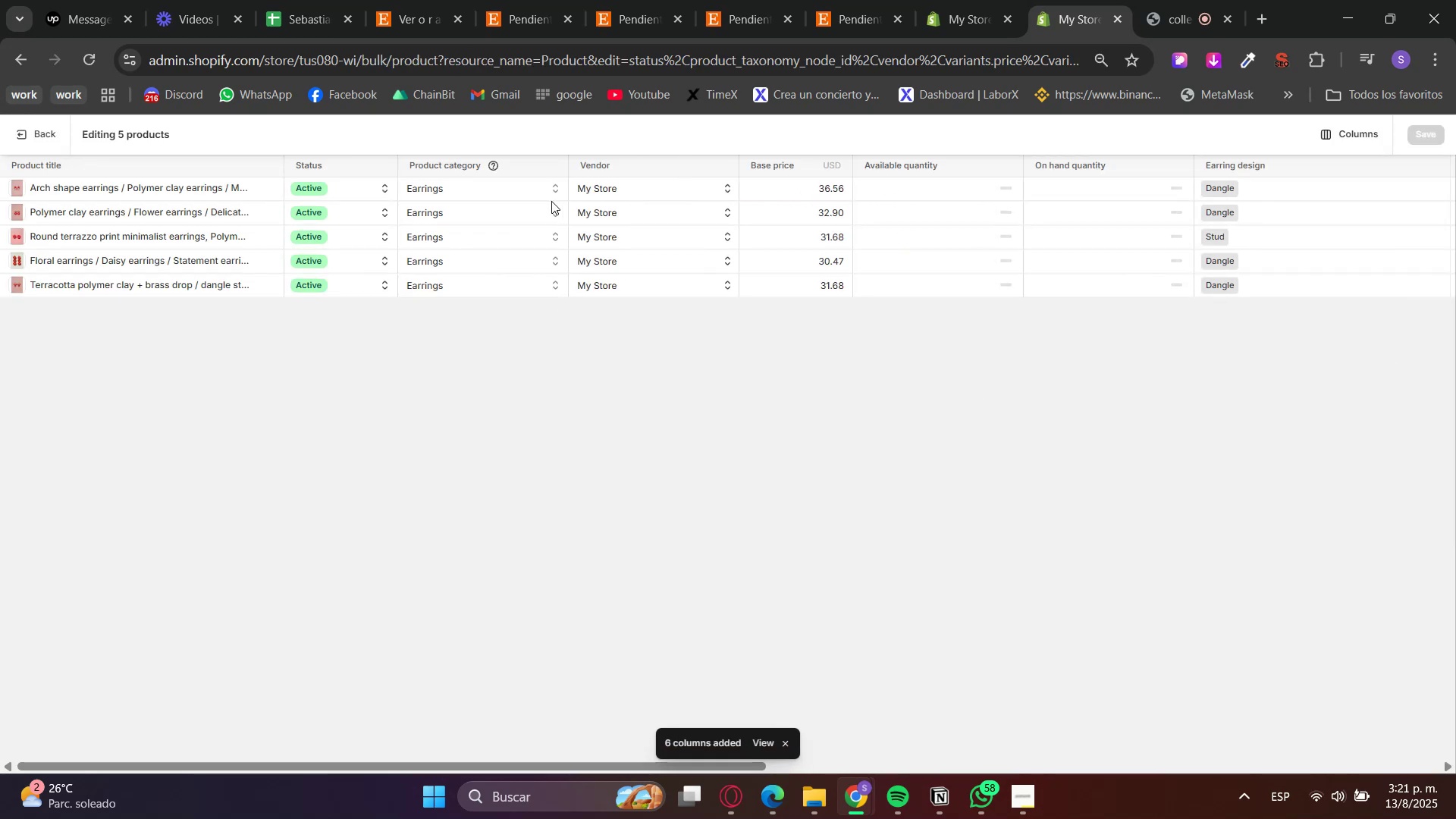 
double_click([545, 189])
 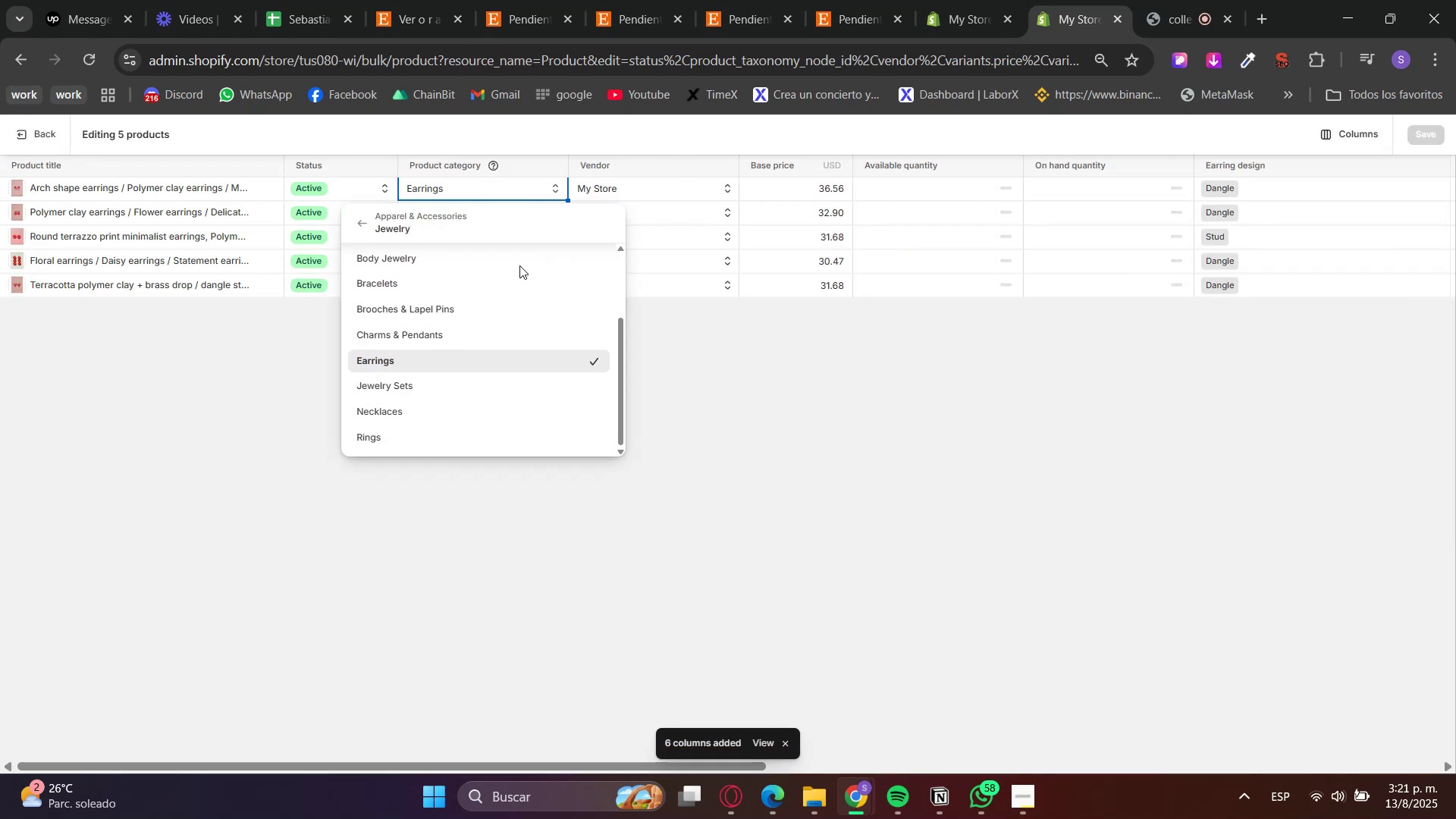 
scroll: coordinate [524, 476], scroll_direction: up, amount: 3.0
 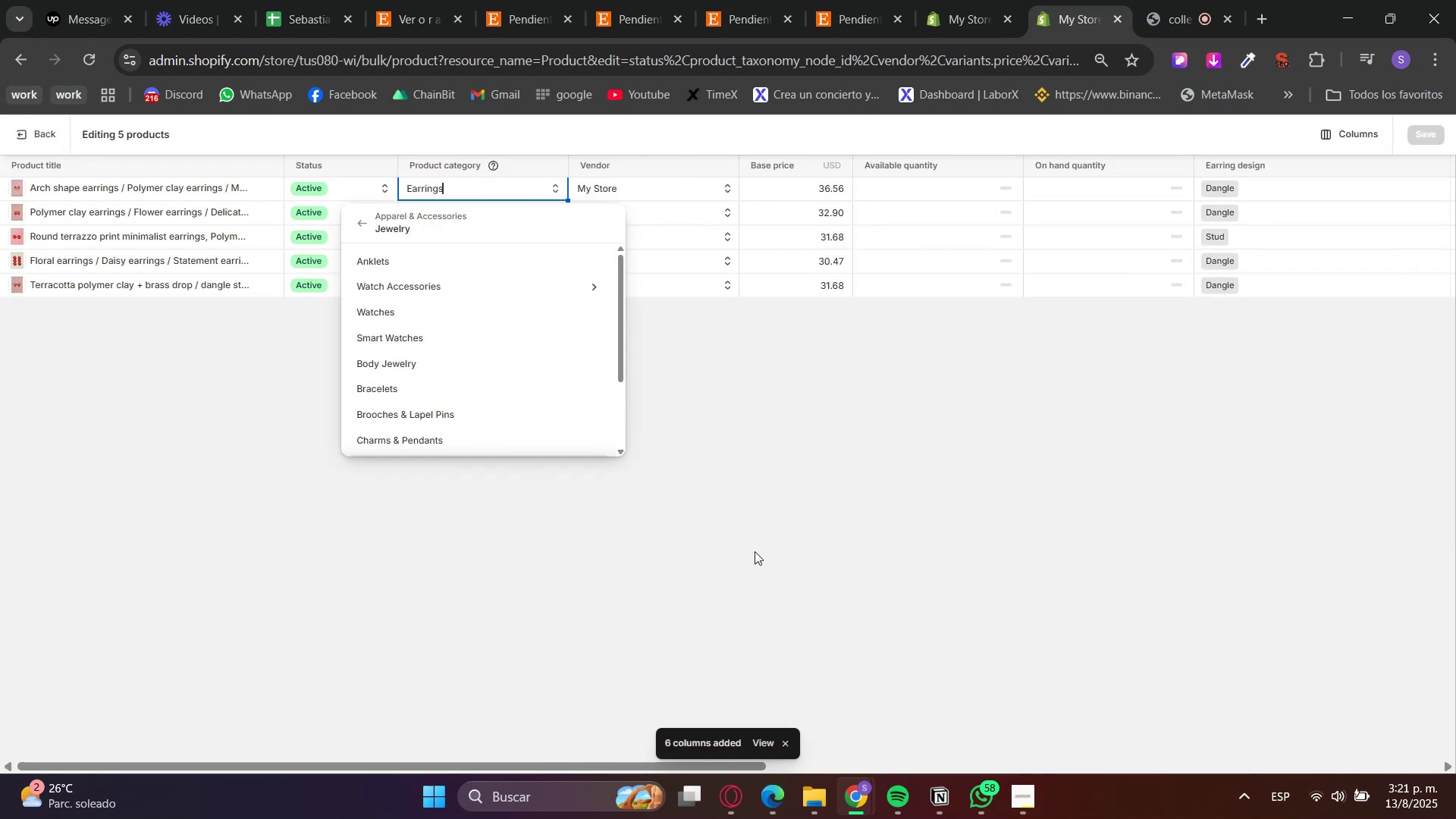 
left_click([755, 551])
 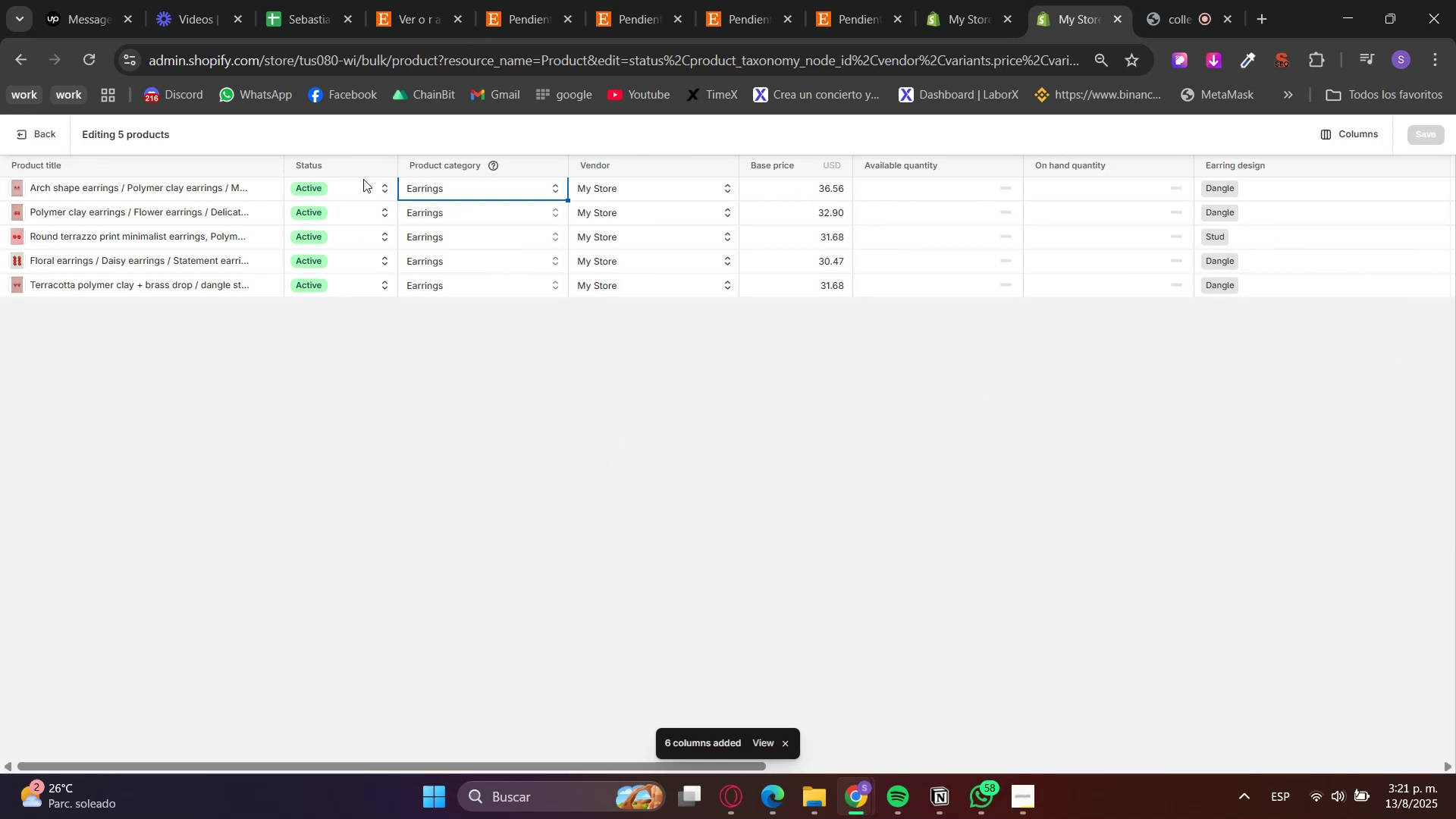 
left_click([12, 62])
 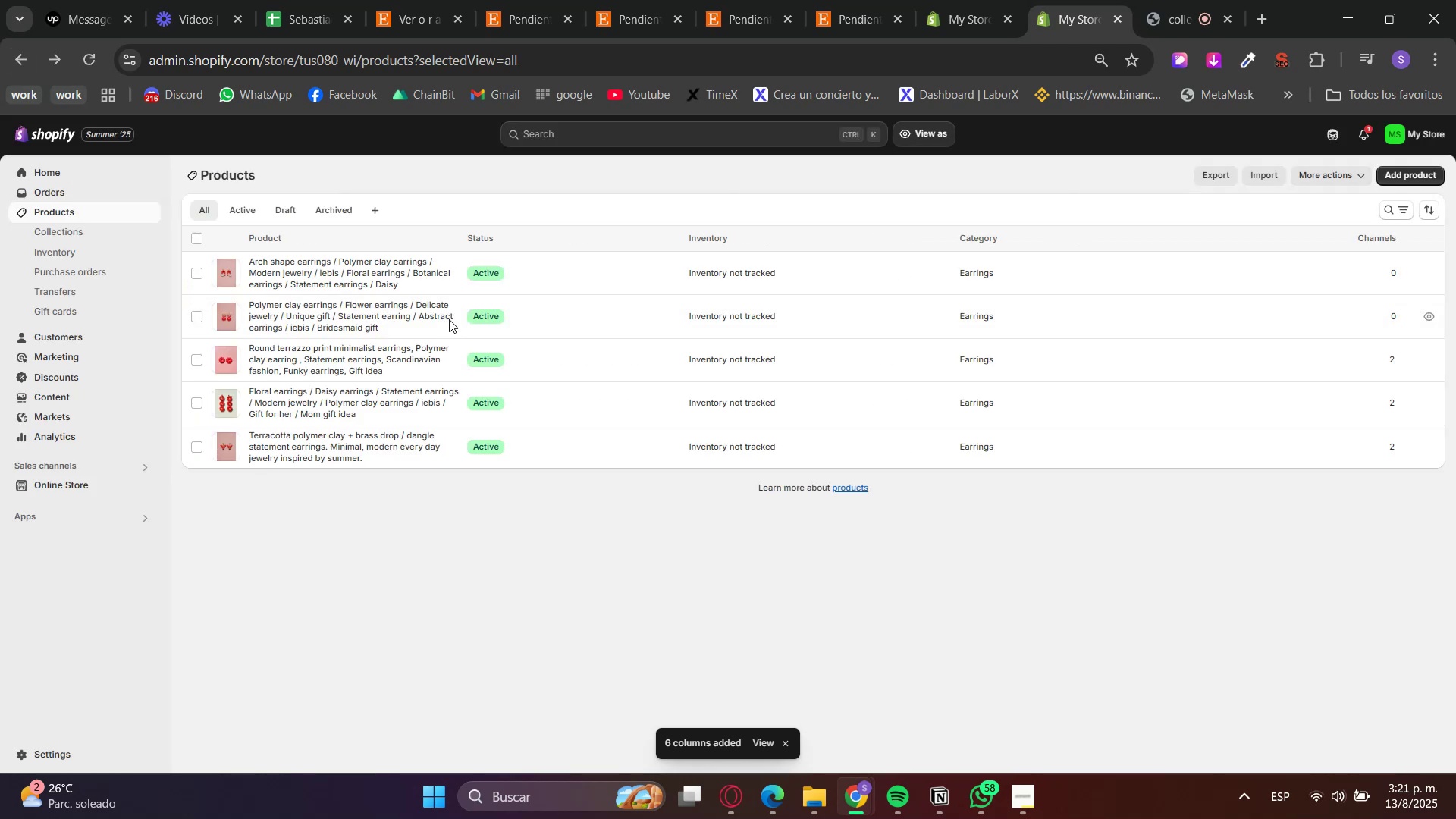 
left_click([1417, 174])
 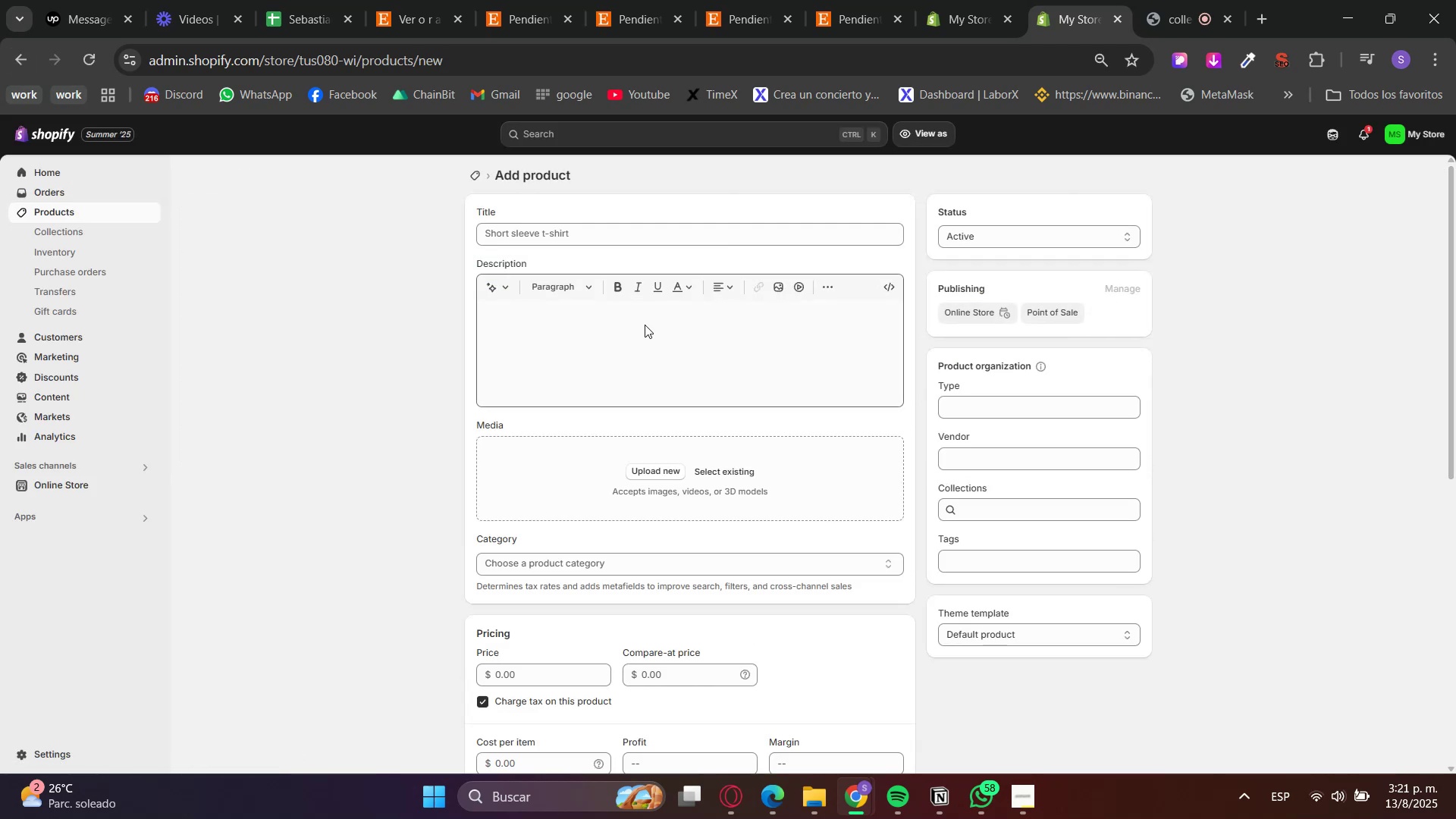 
left_click([572, 241])
 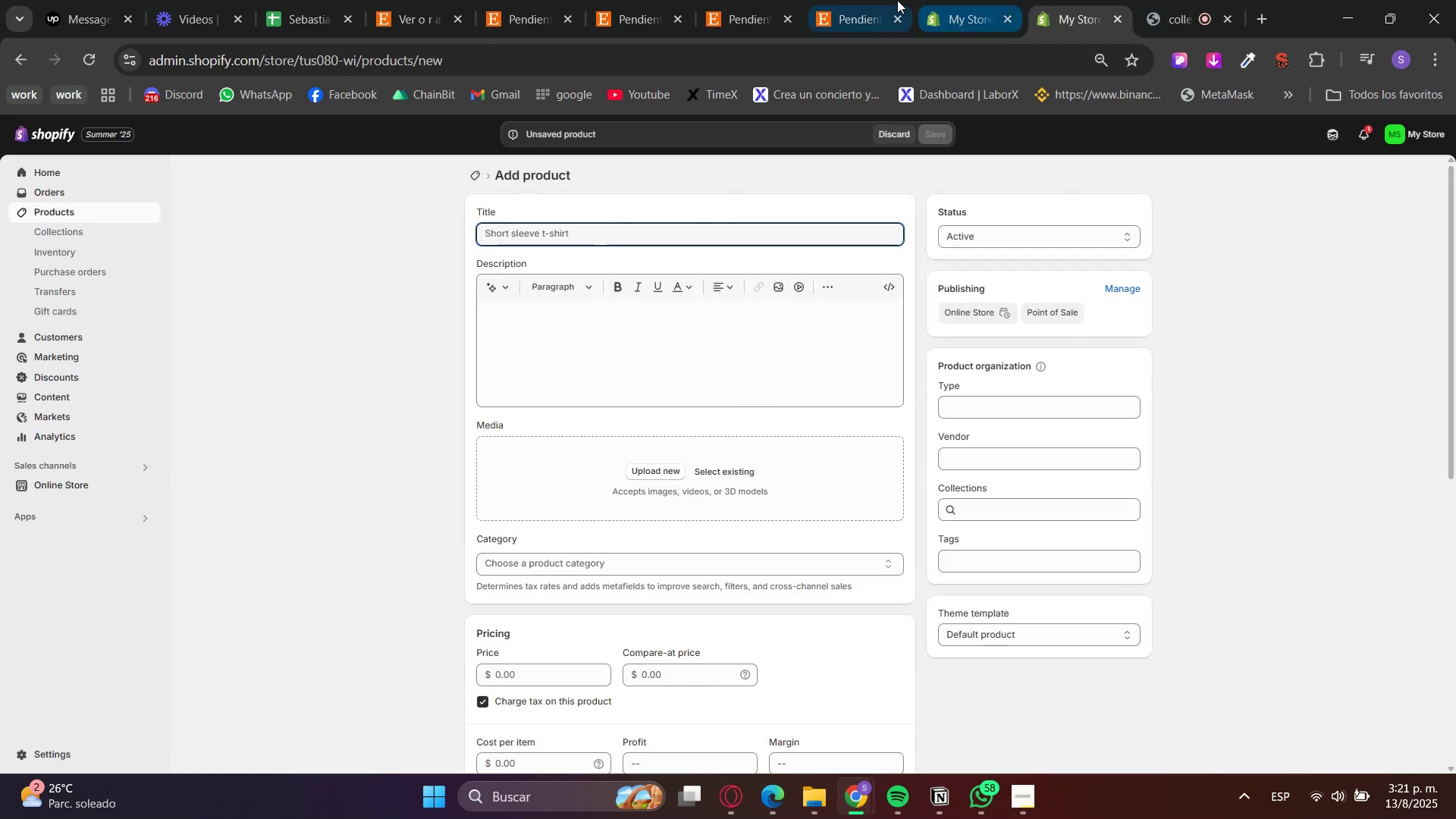 
left_click([947, 0])
 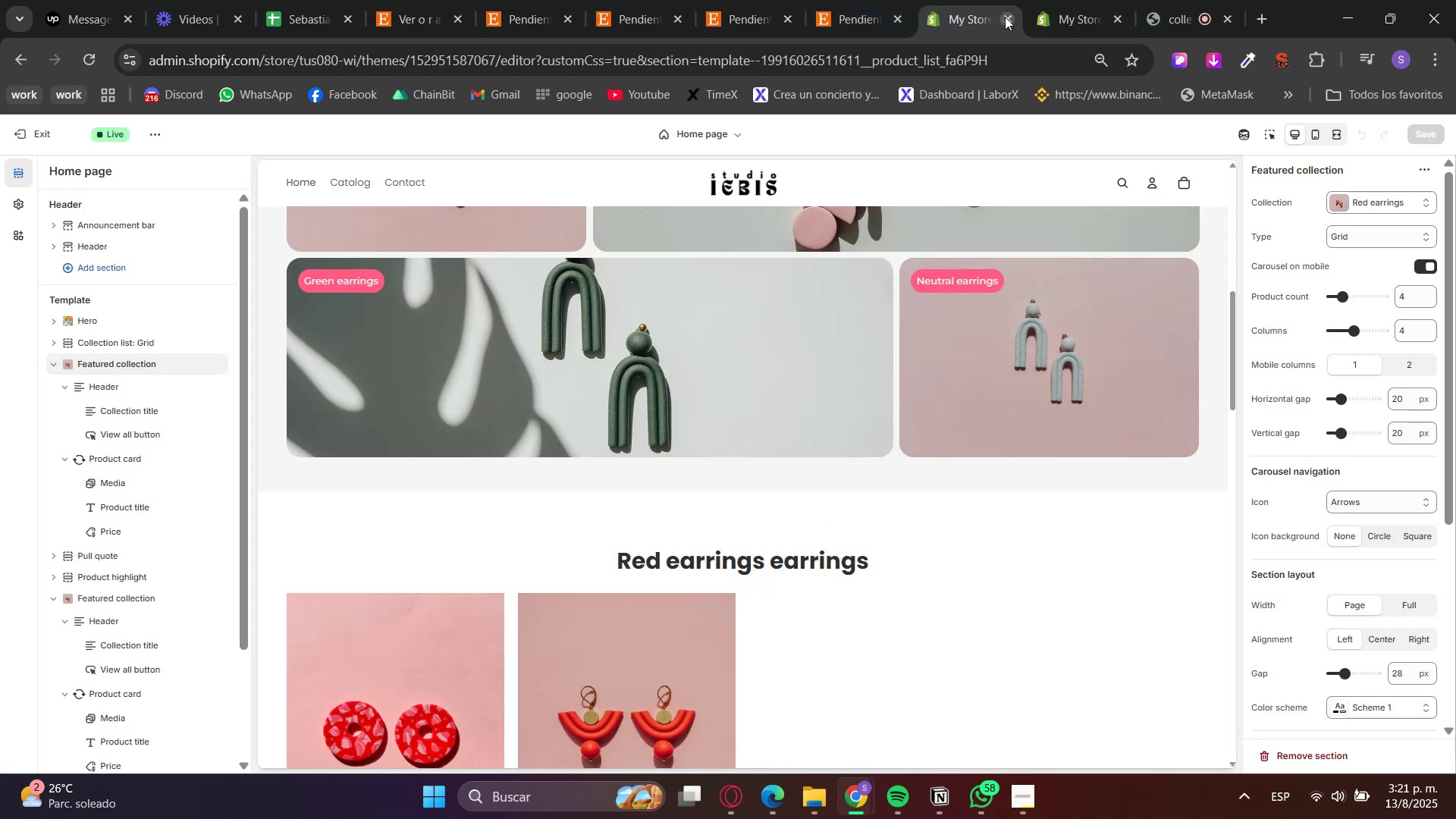 
left_click([1005, 17])
 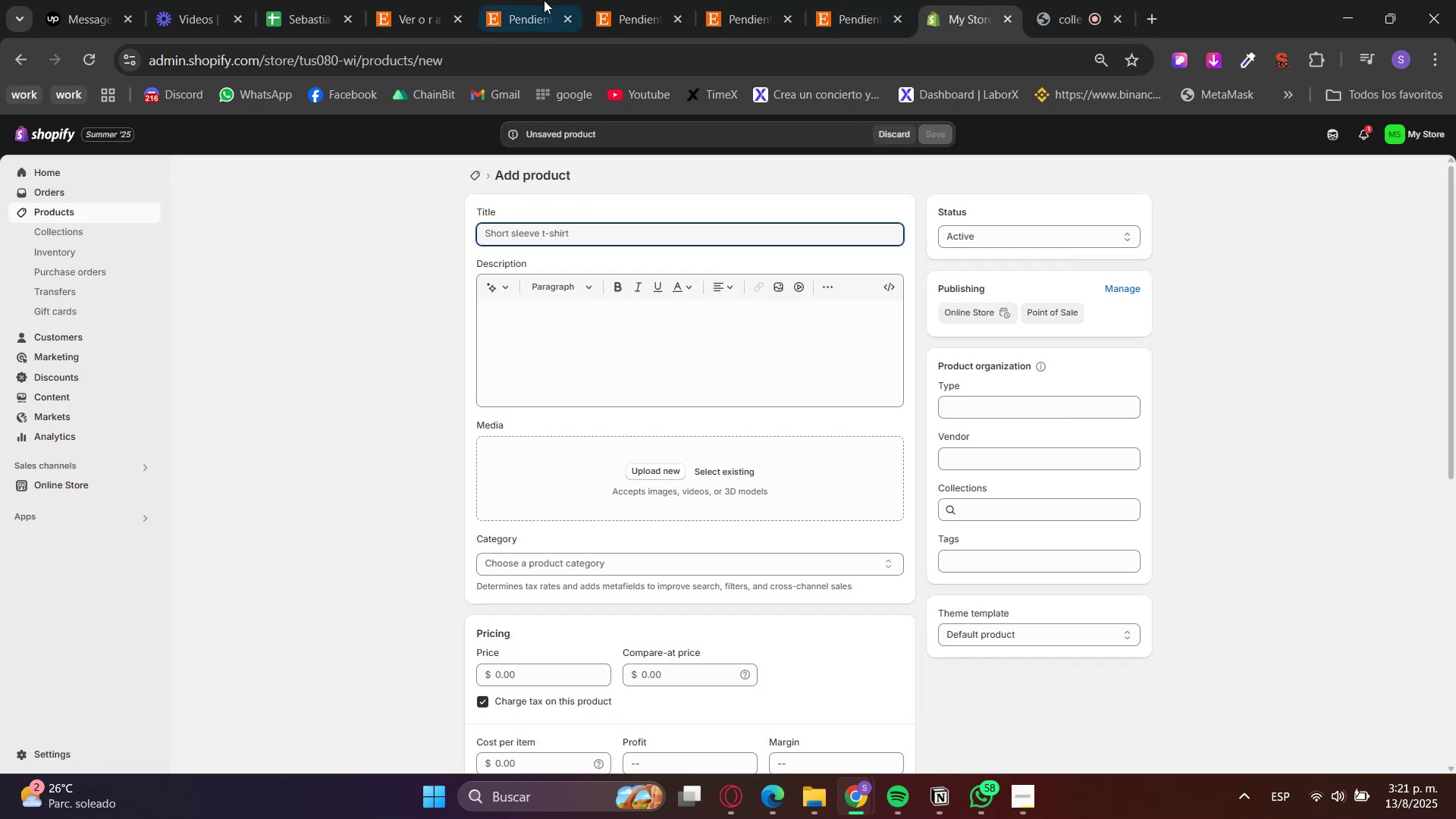 
left_click([507, 1])
 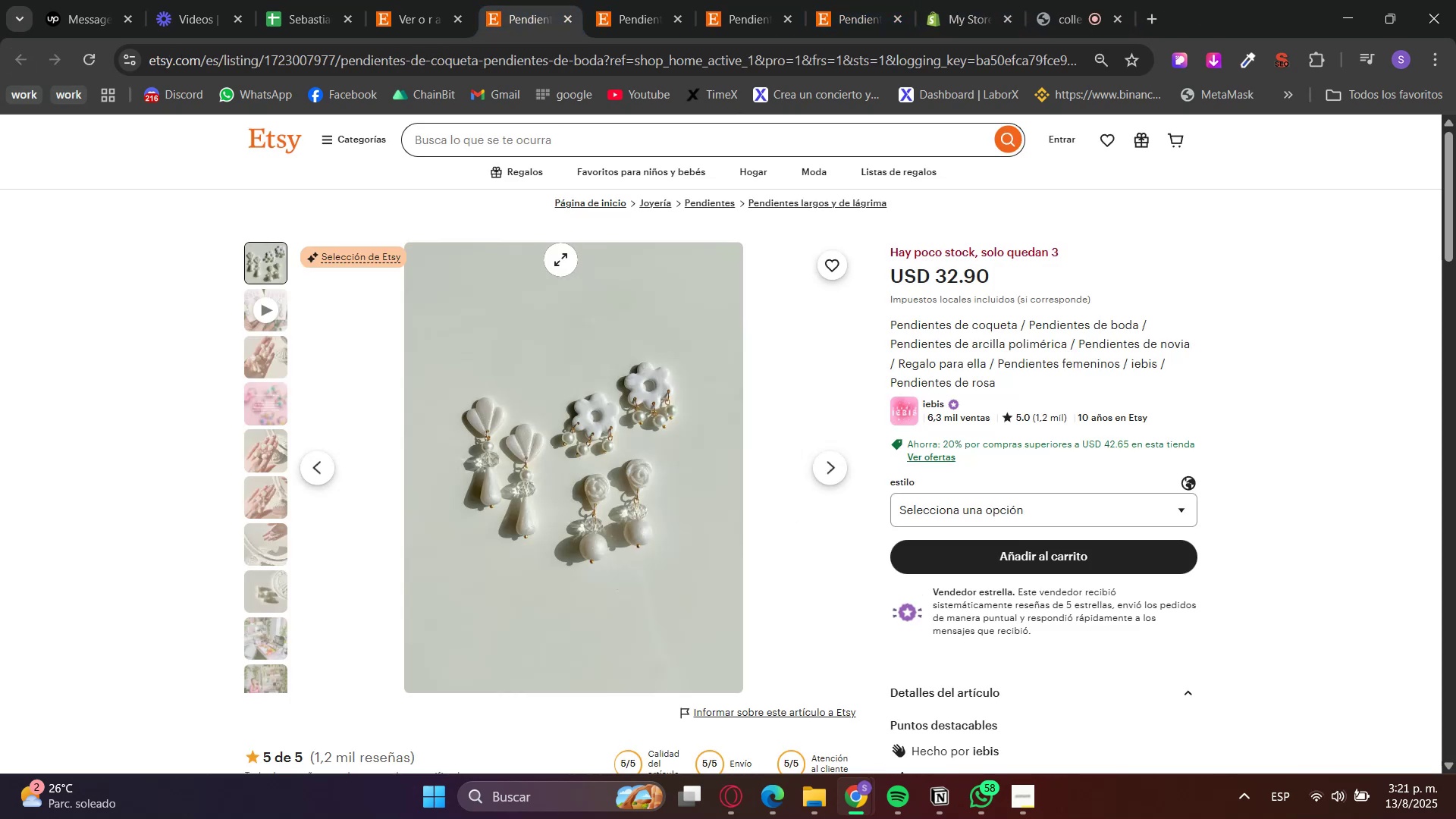 
scroll: coordinate [986, 487], scroll_direction: down, amount: 3.0
 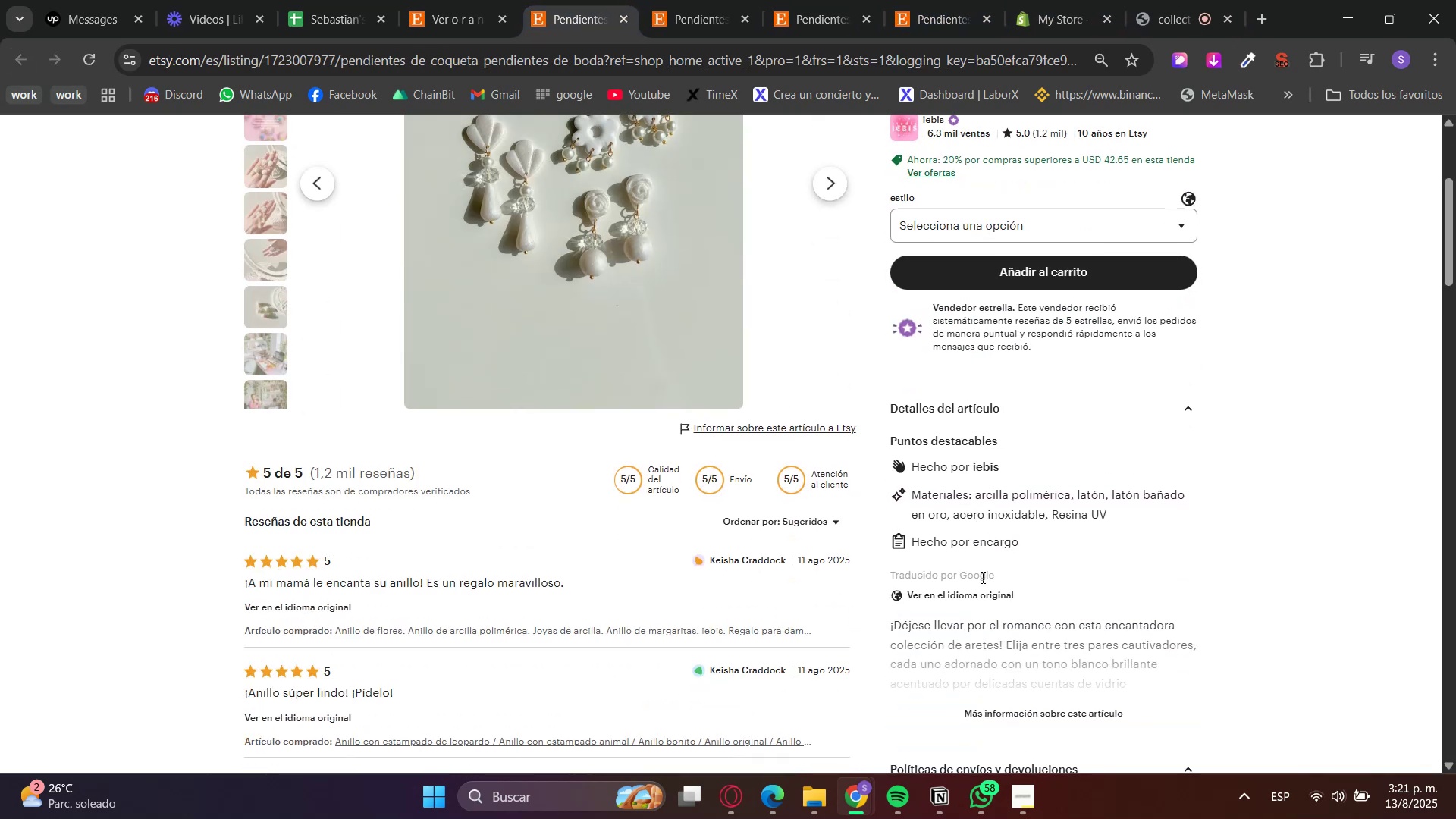 
double_click([974, 592])
 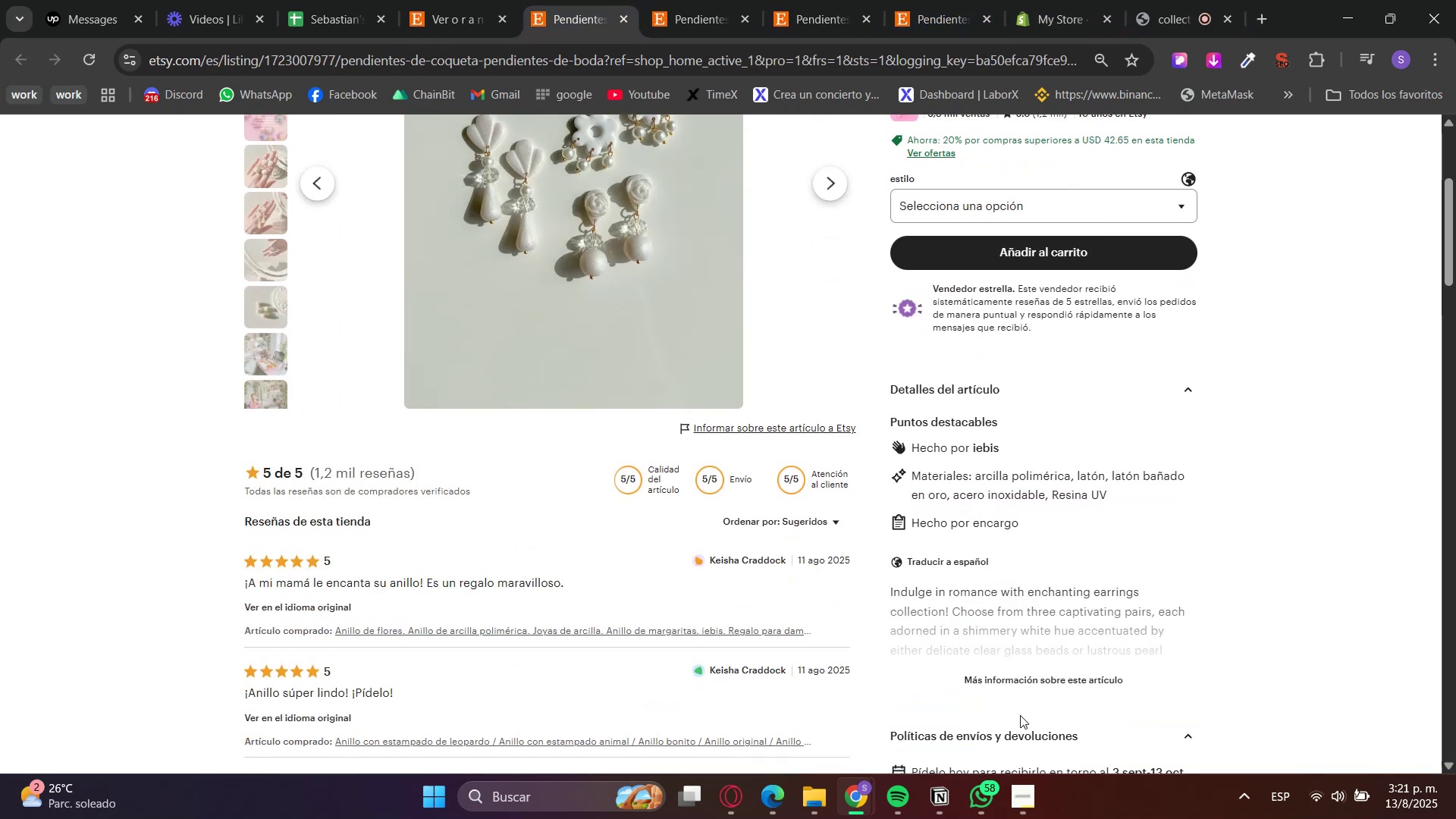 
left_click([1022, 685])
 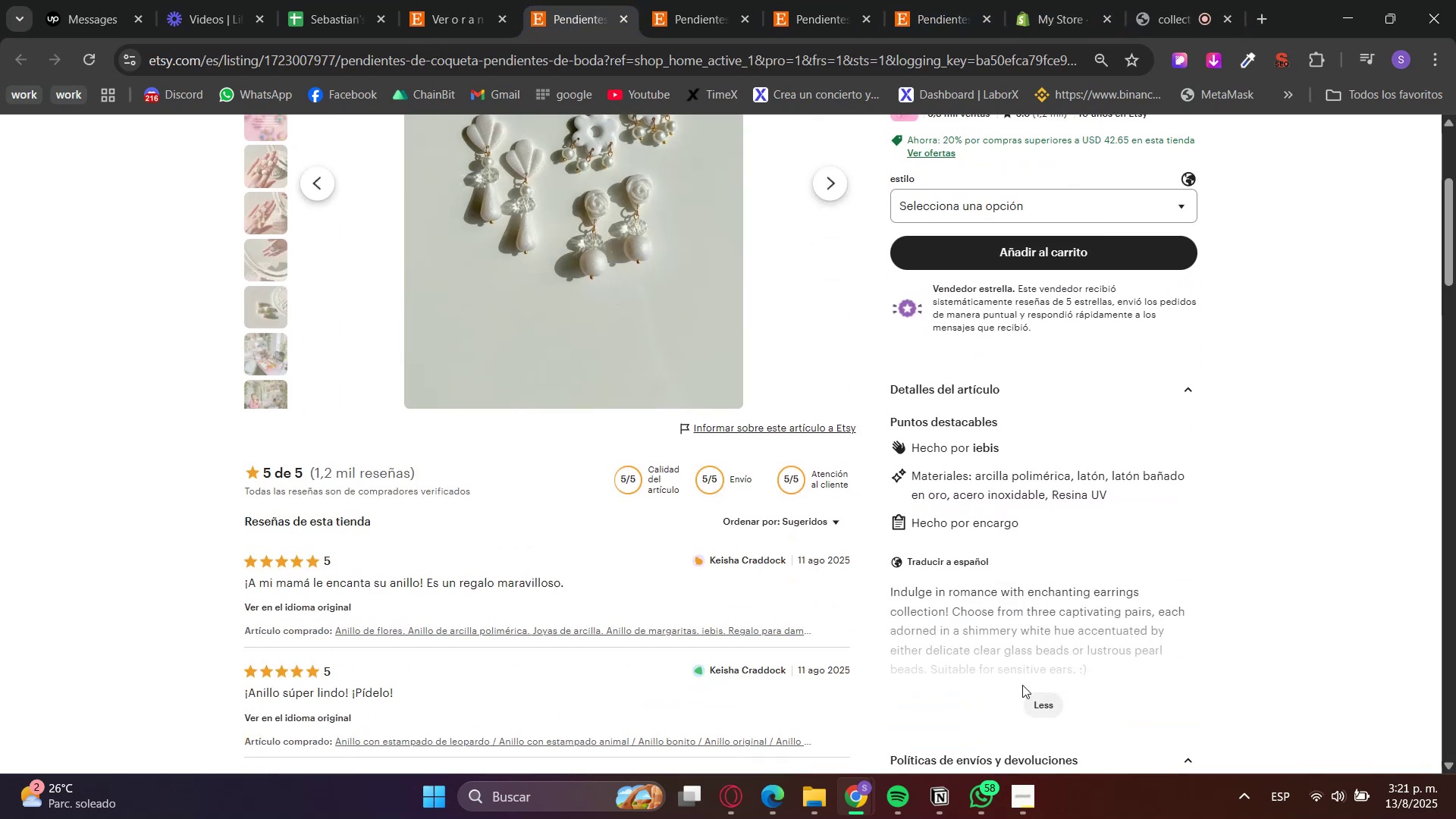 
scroll: coordinate [1022, 667], scroll_direction: up, amount: 4.0
 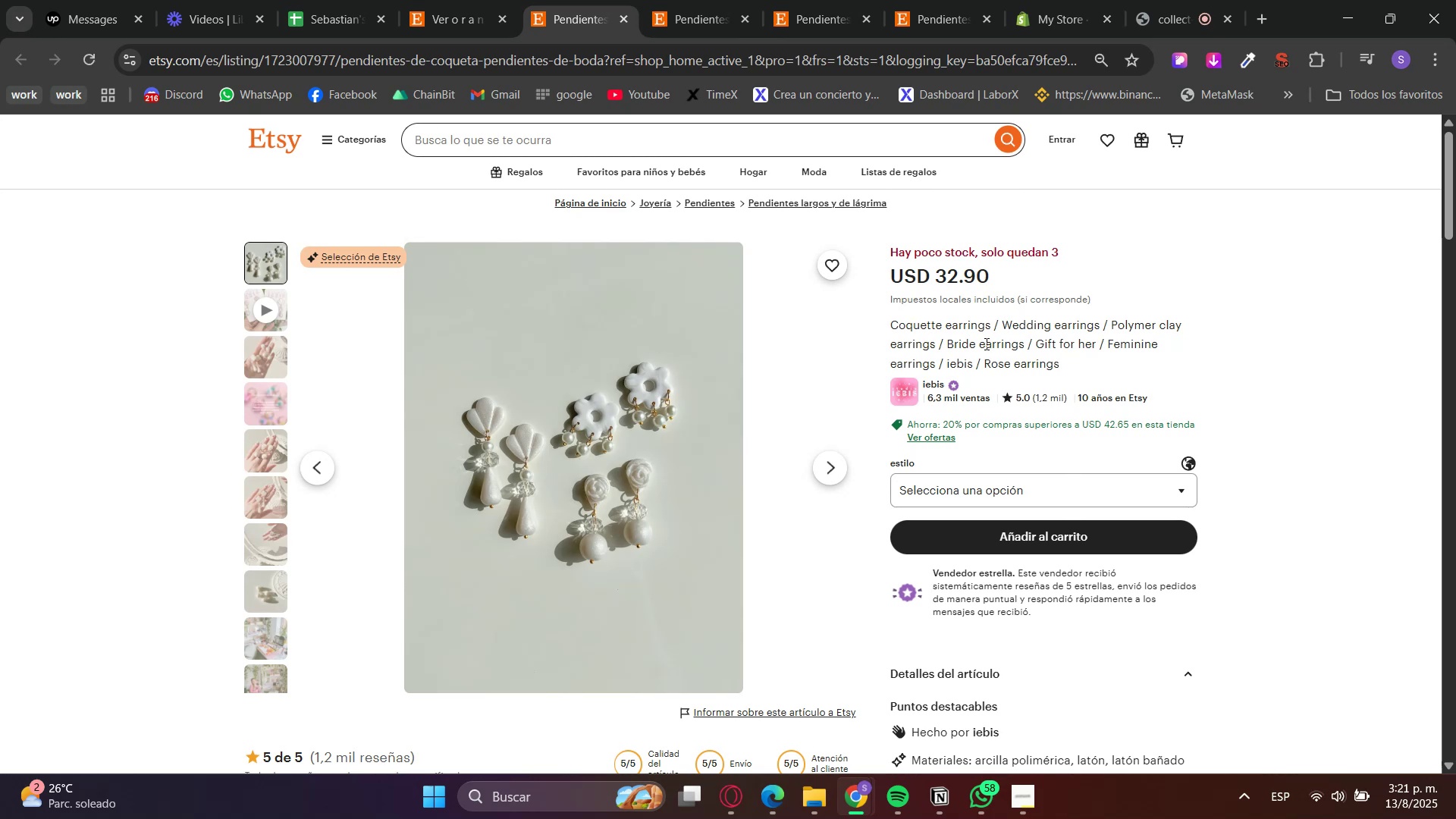 
triple_click([984, 342])
 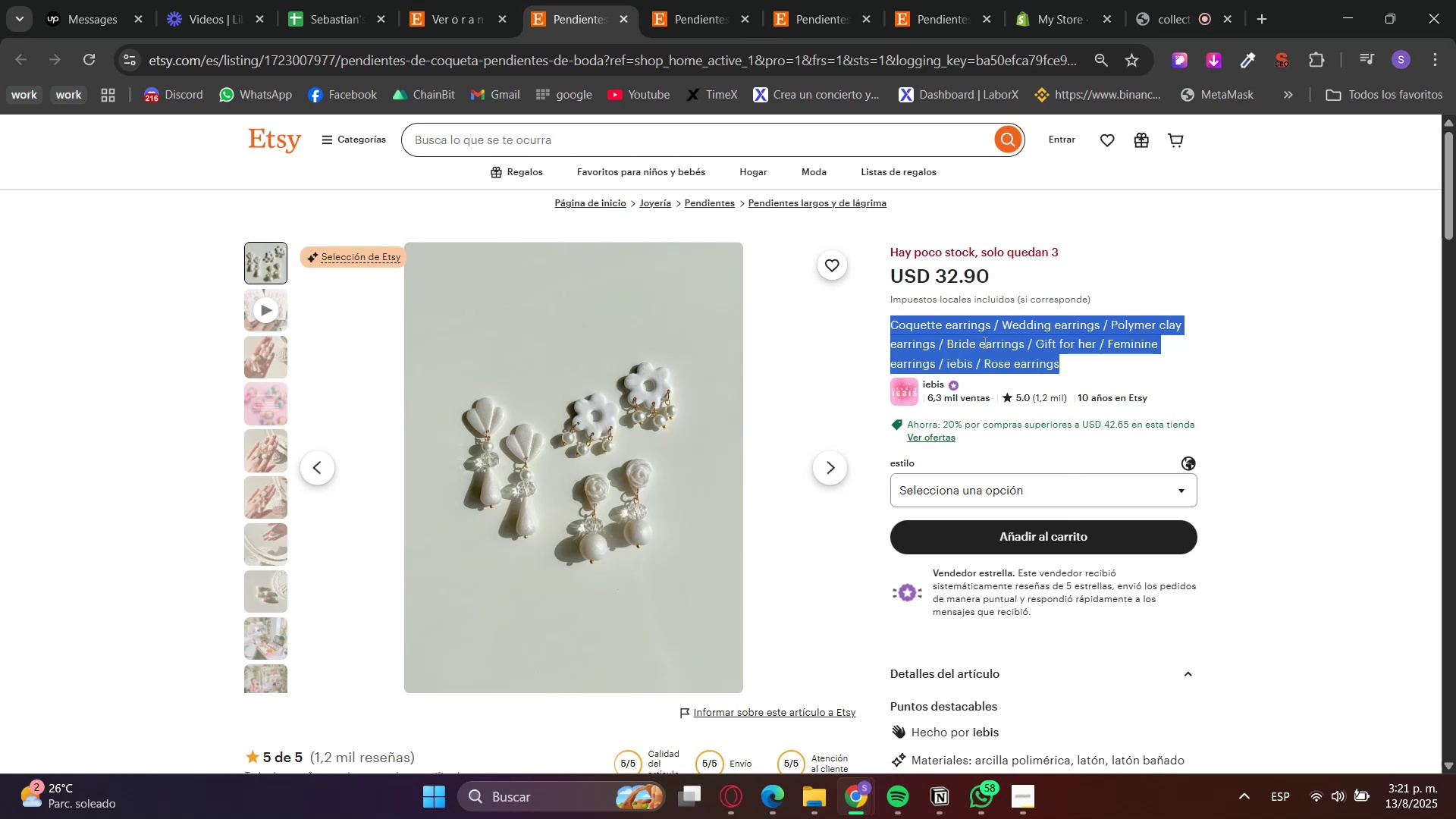 
key(Control+C)
 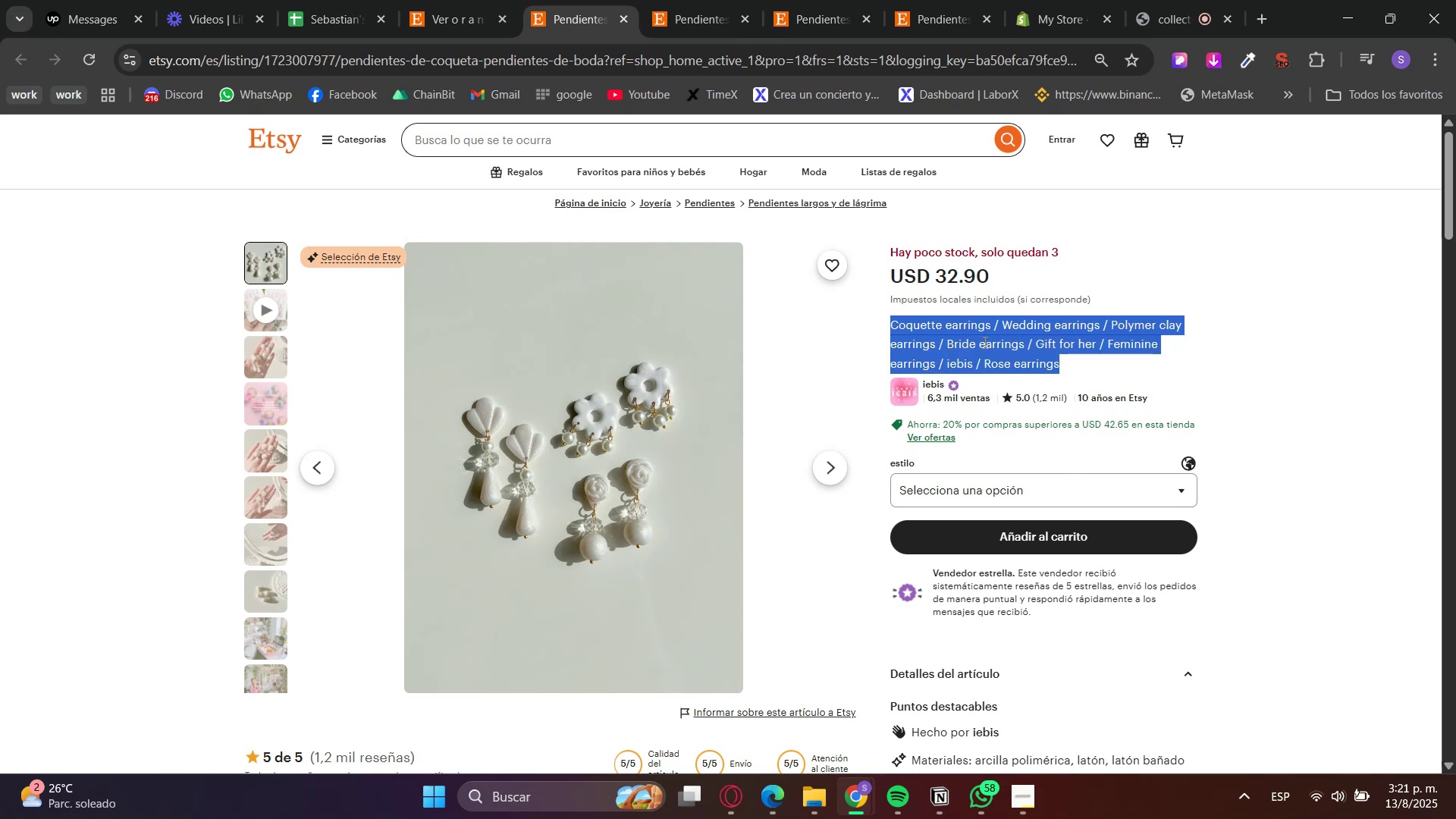 
key(Control+C)
 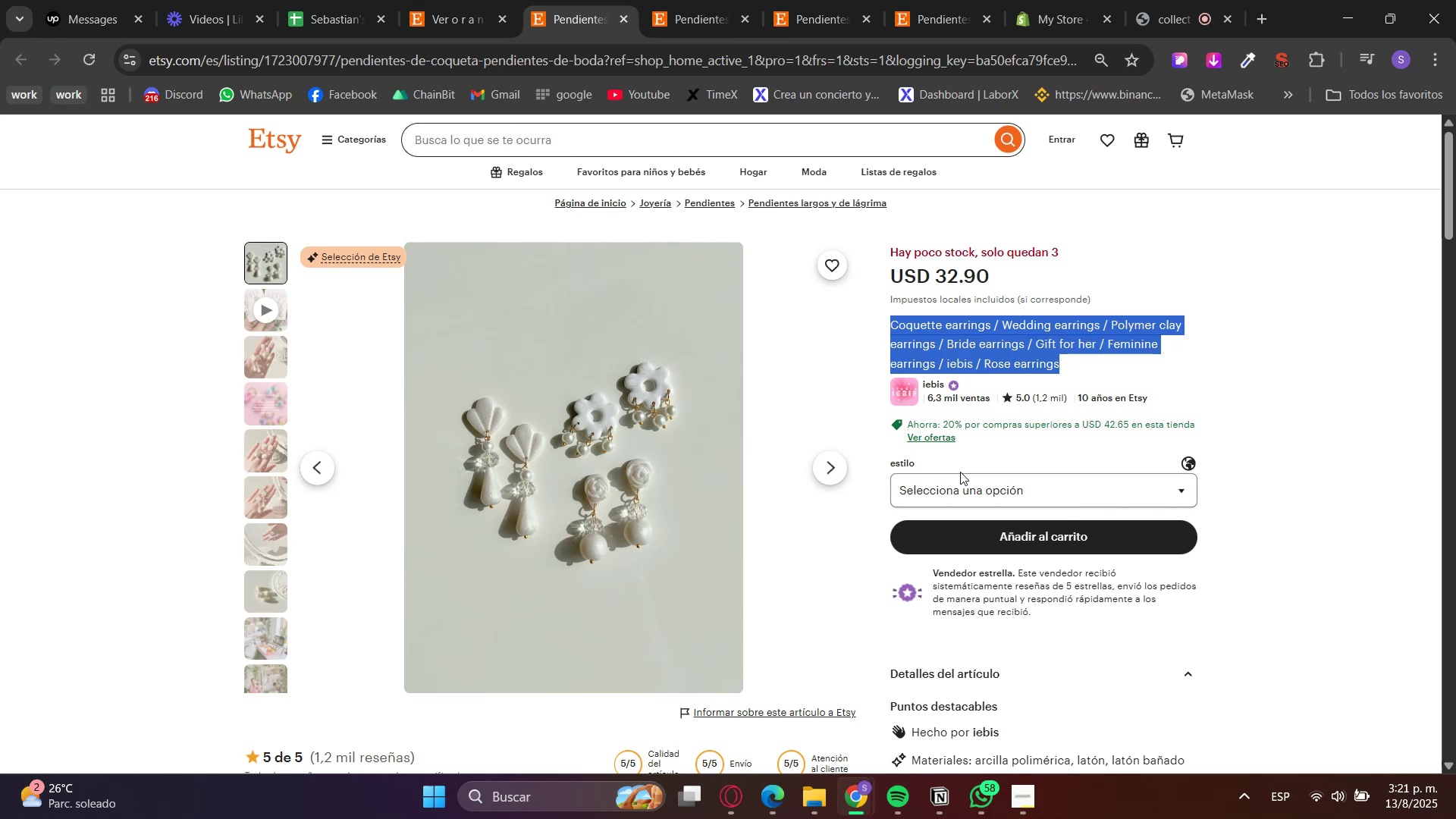 
double_click([958, 485])
 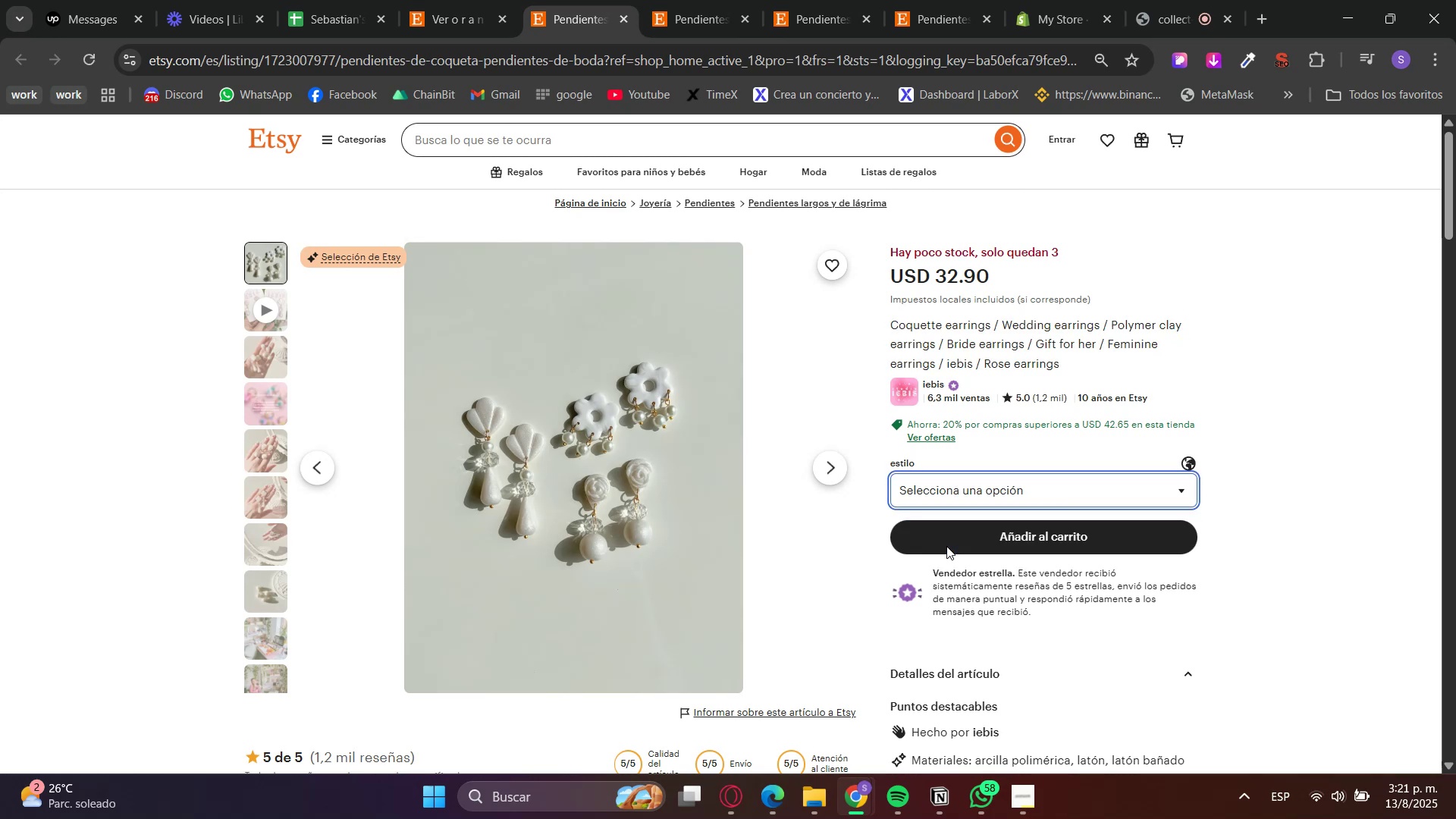 
double_click([928, 491])
 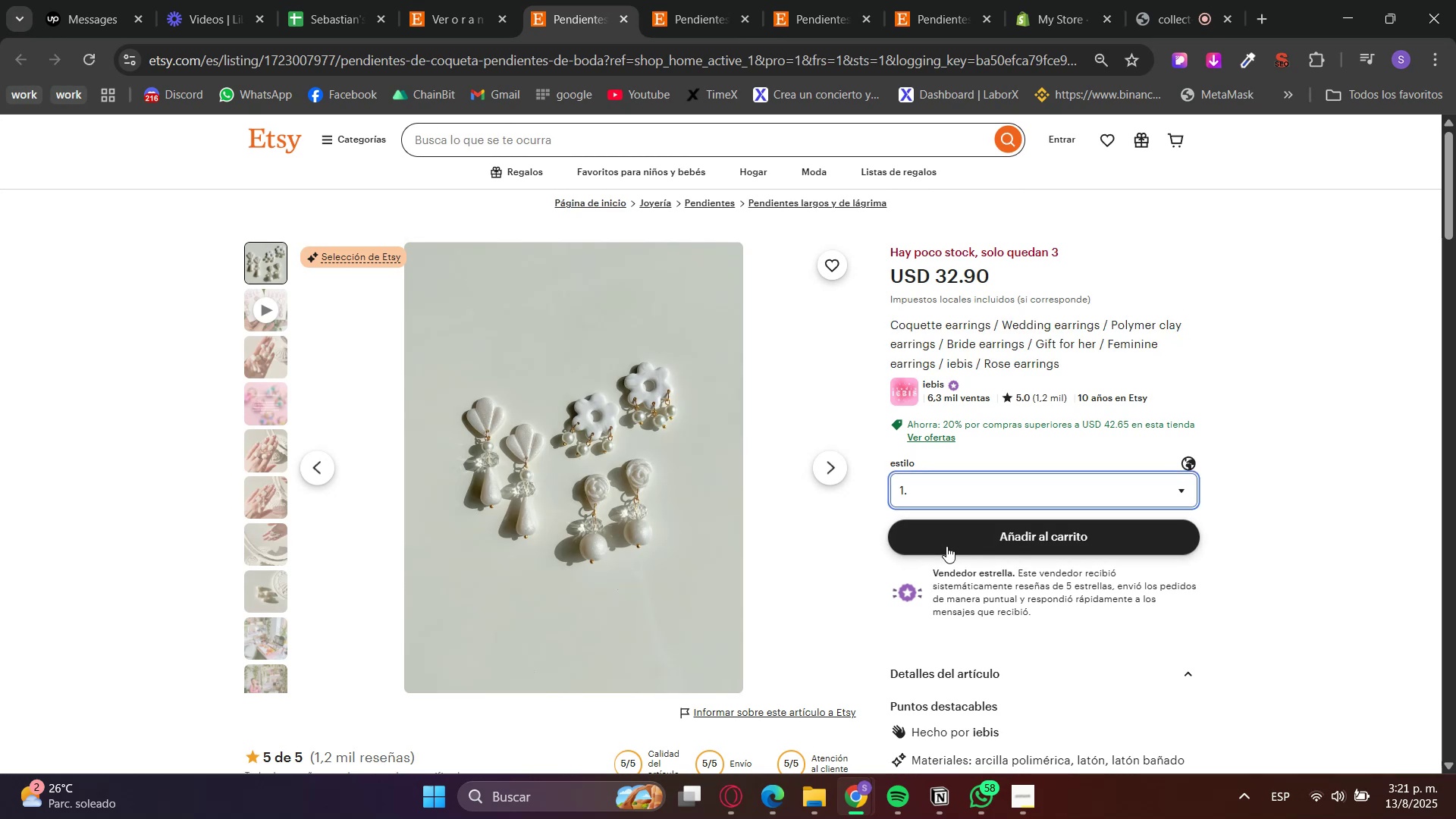 
triple_click([945, 501])
 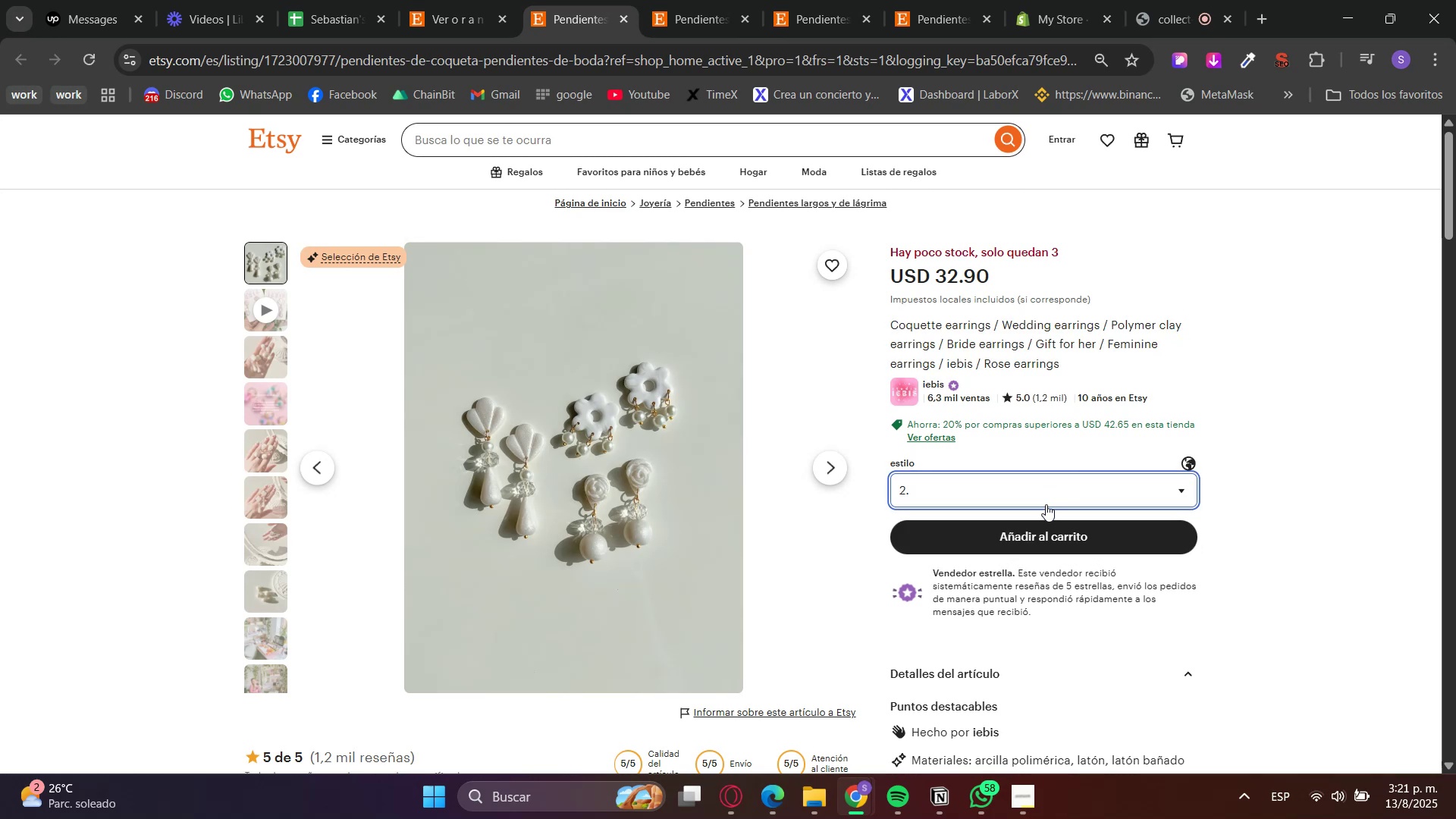 
double_click([926, 518])
 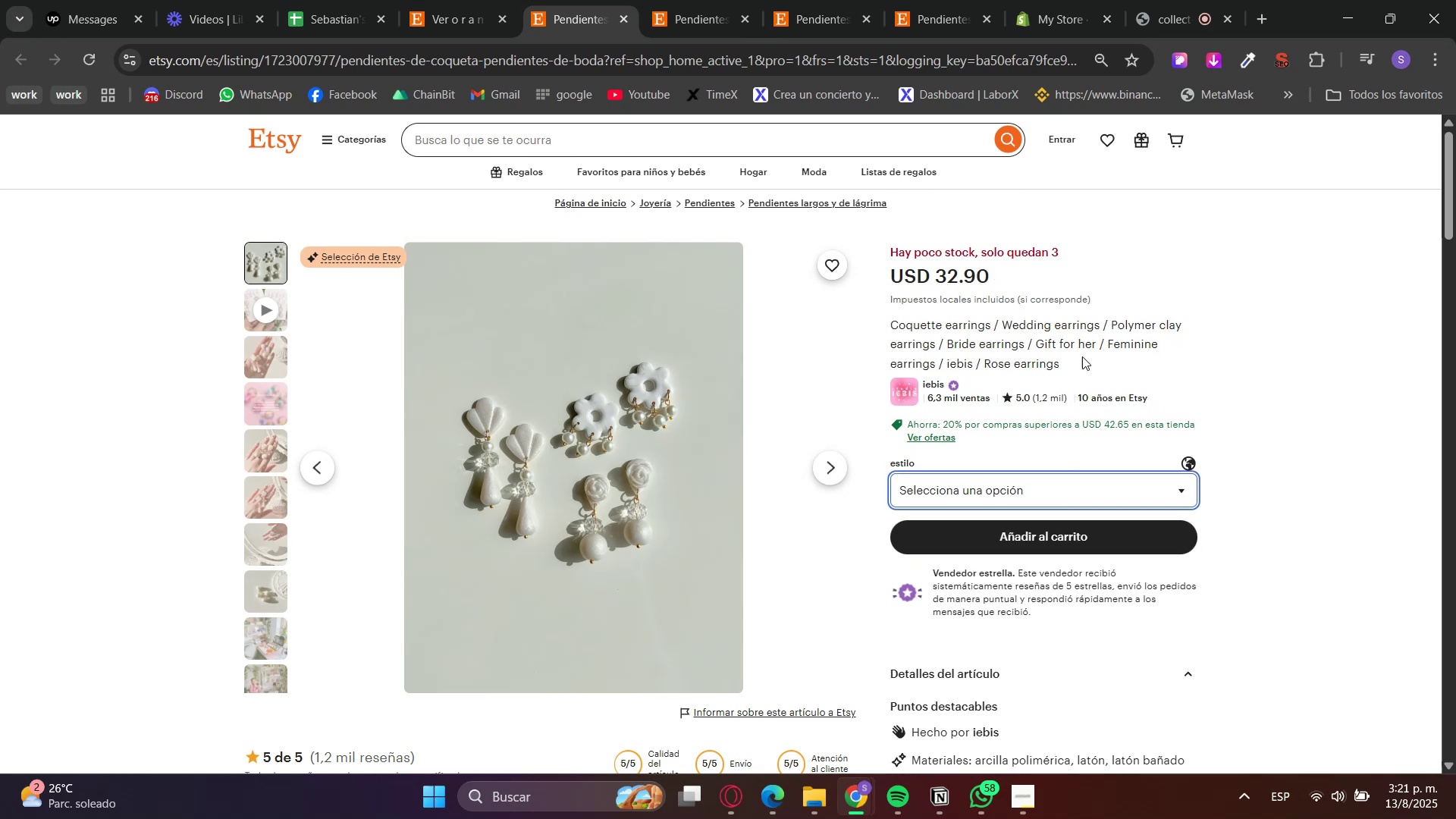 
left_click([1075, 0])
 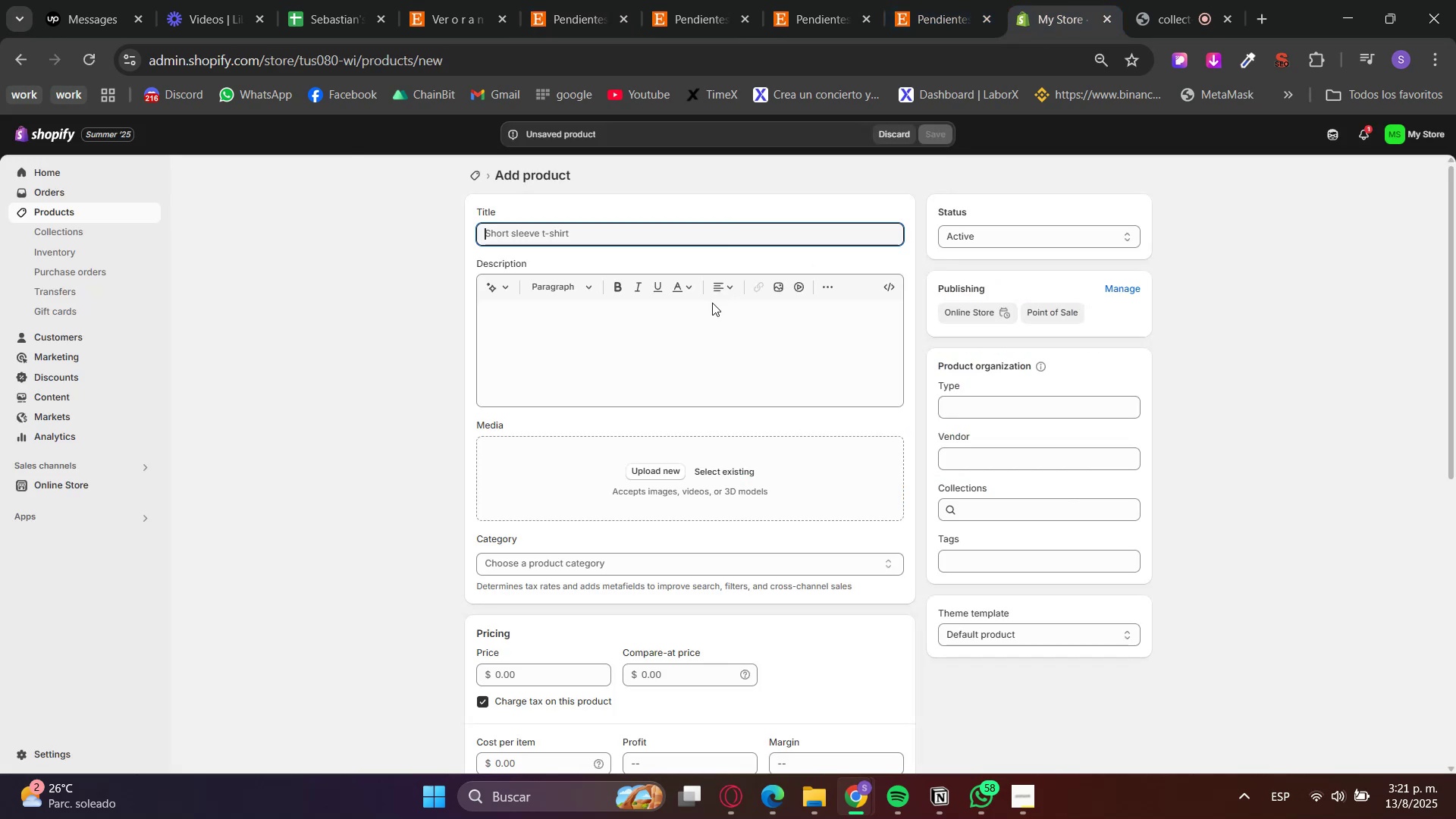 
key(Control+ControlLeft)
 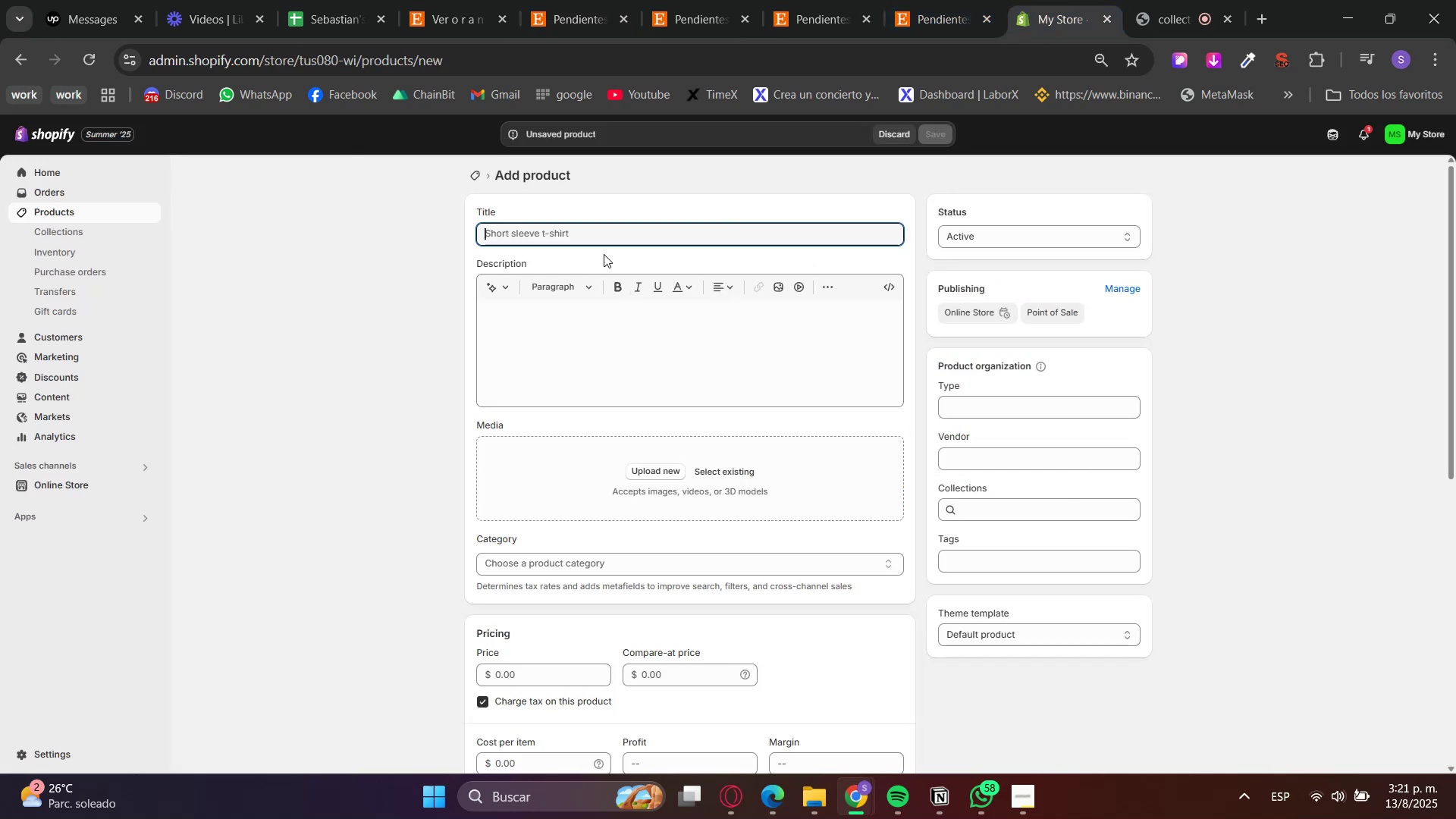 
key(Control+V)
 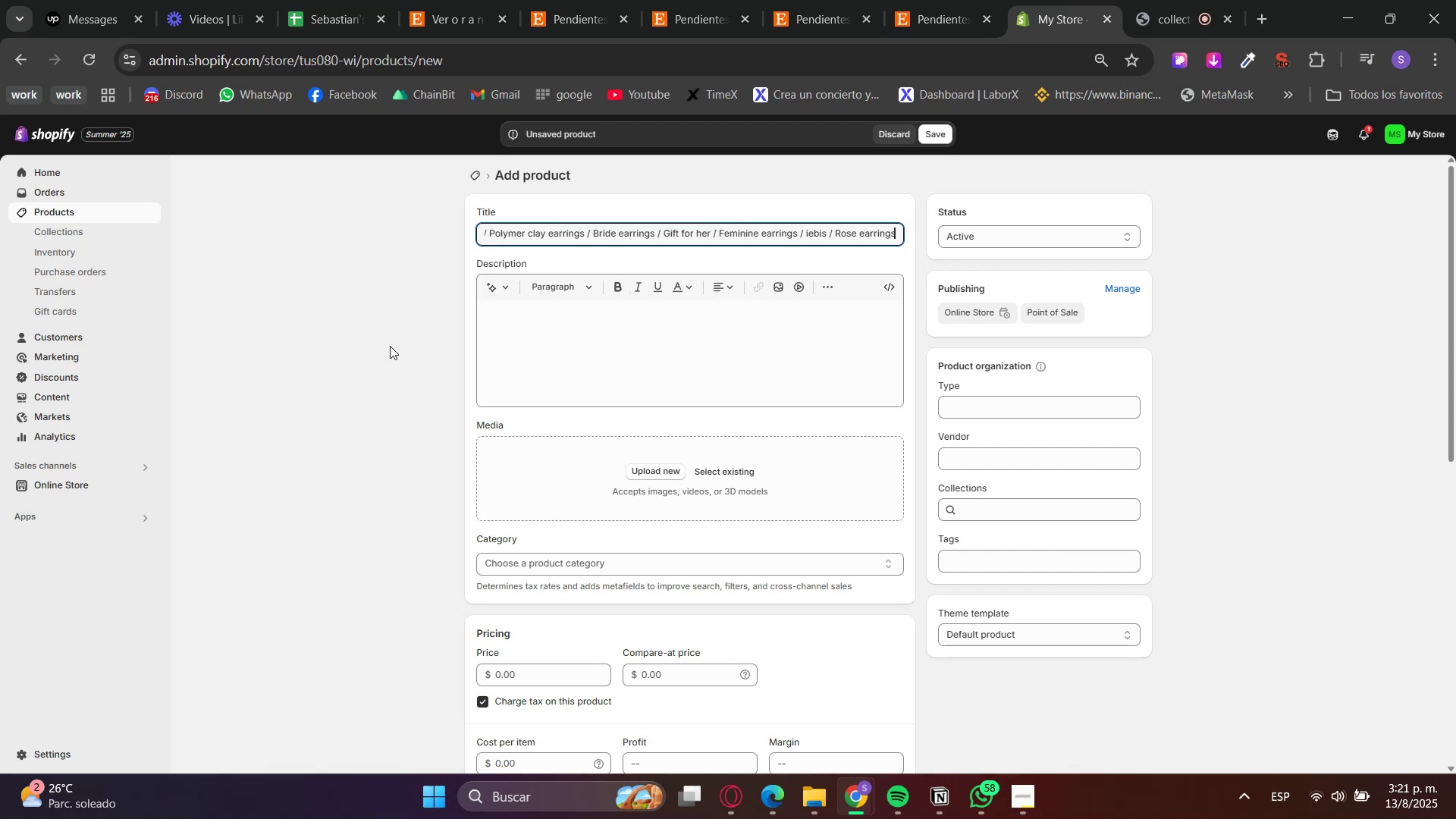 
double_click([586, 357])
 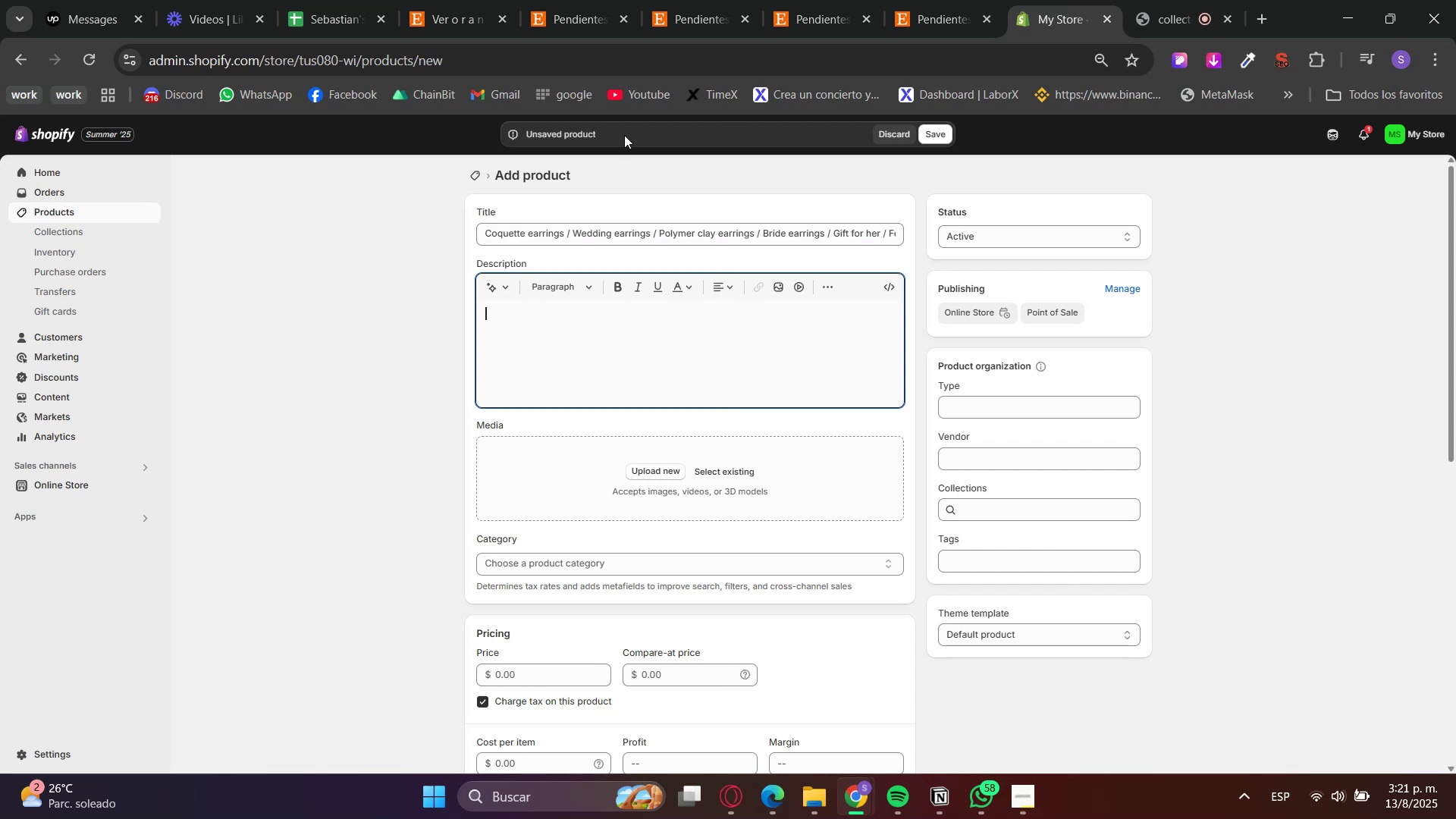 
triple_click([609, 0])
 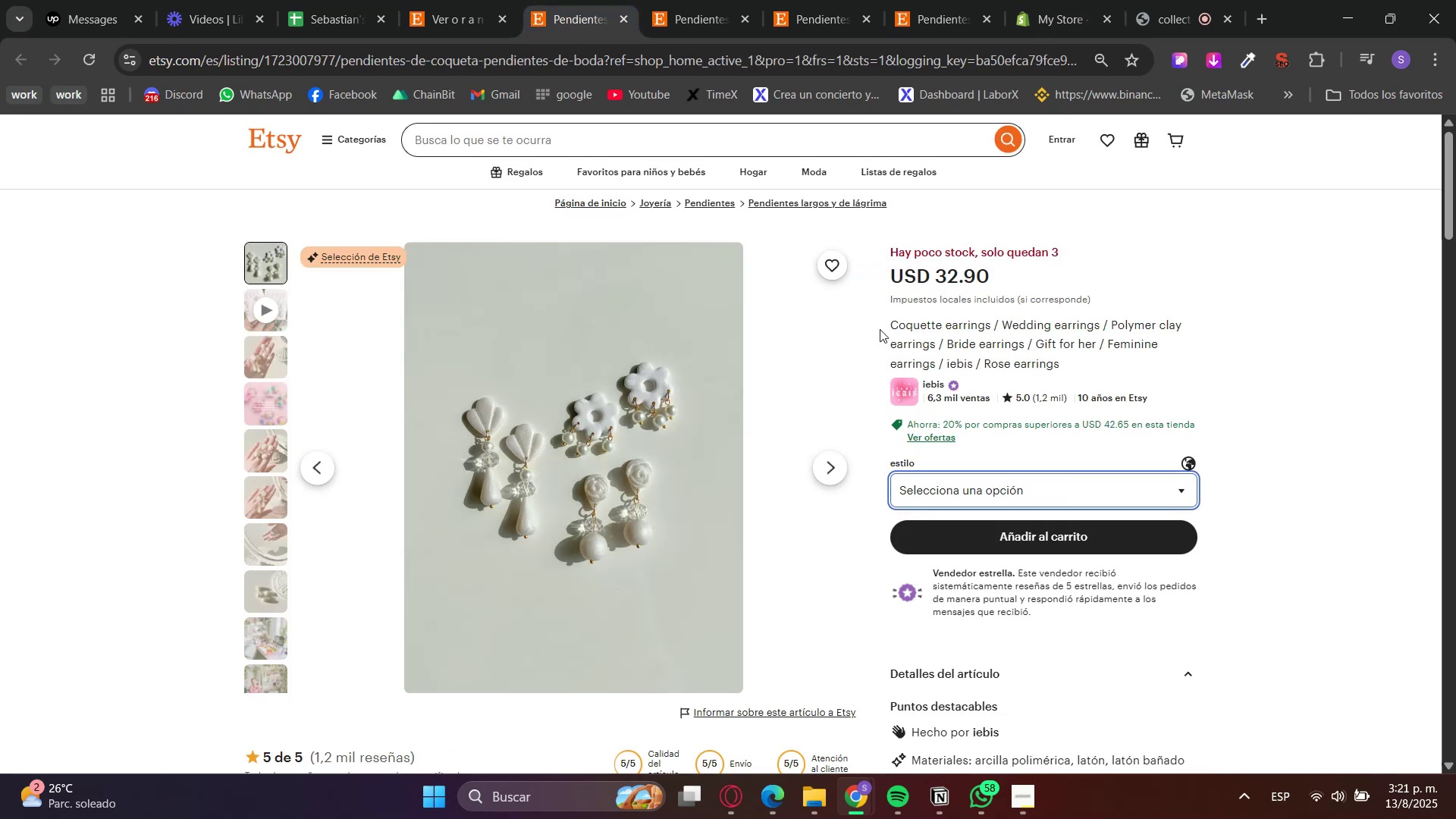 
left_click([930, 337])
 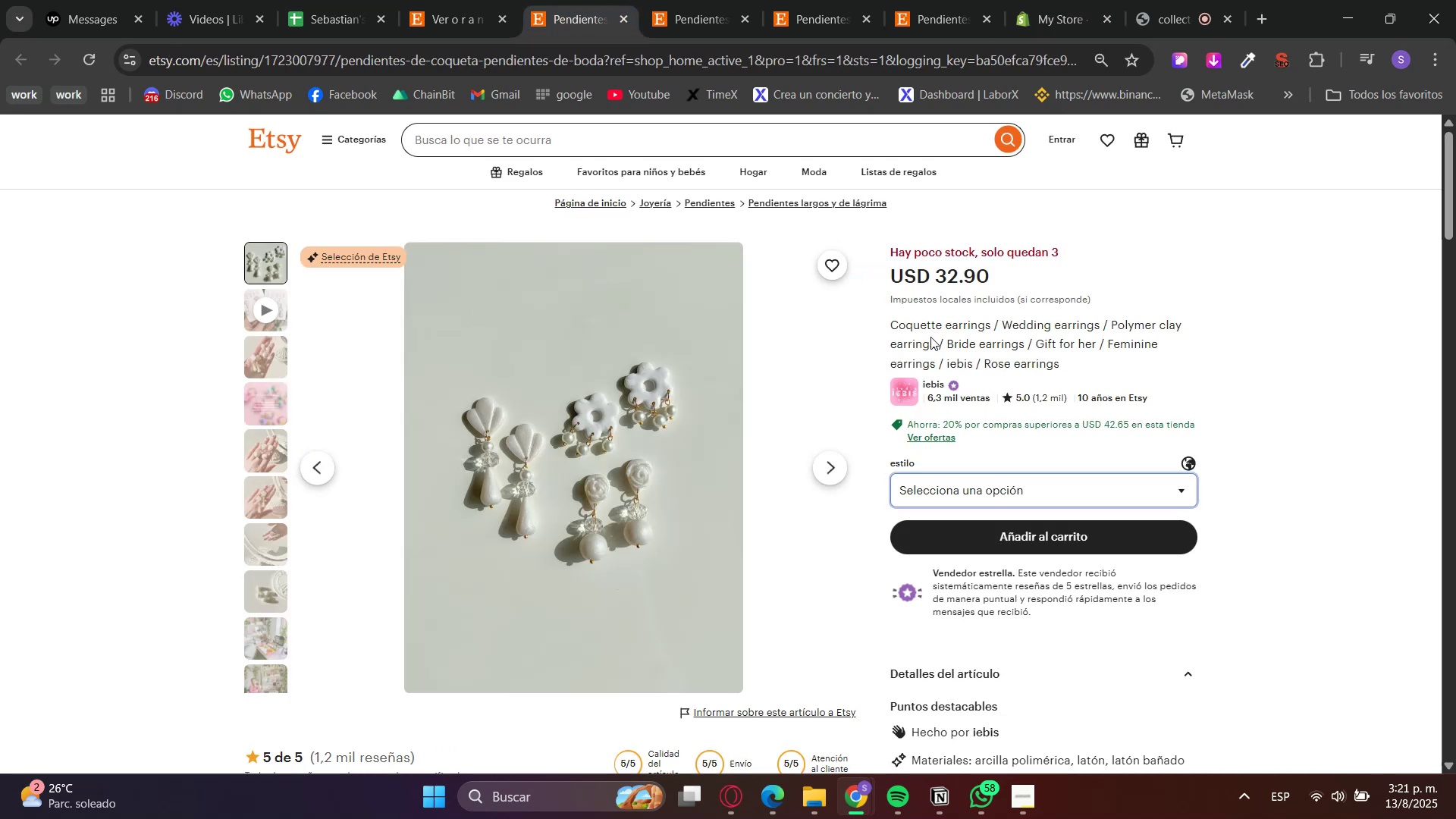 
scroll: coordinate [915, 460], scroll_direction: down, amount: 3.0
 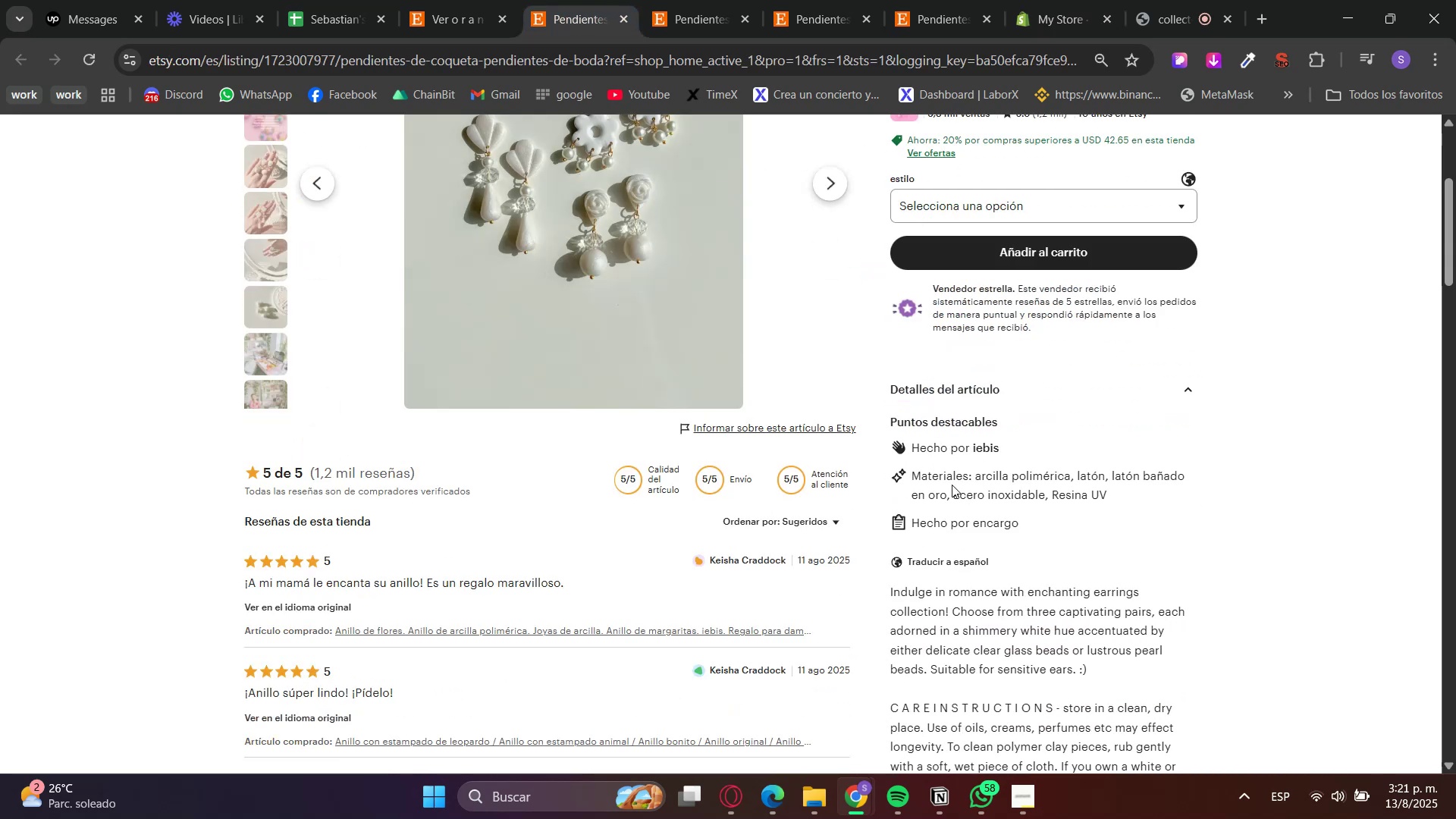 
double_click([915, 597])
 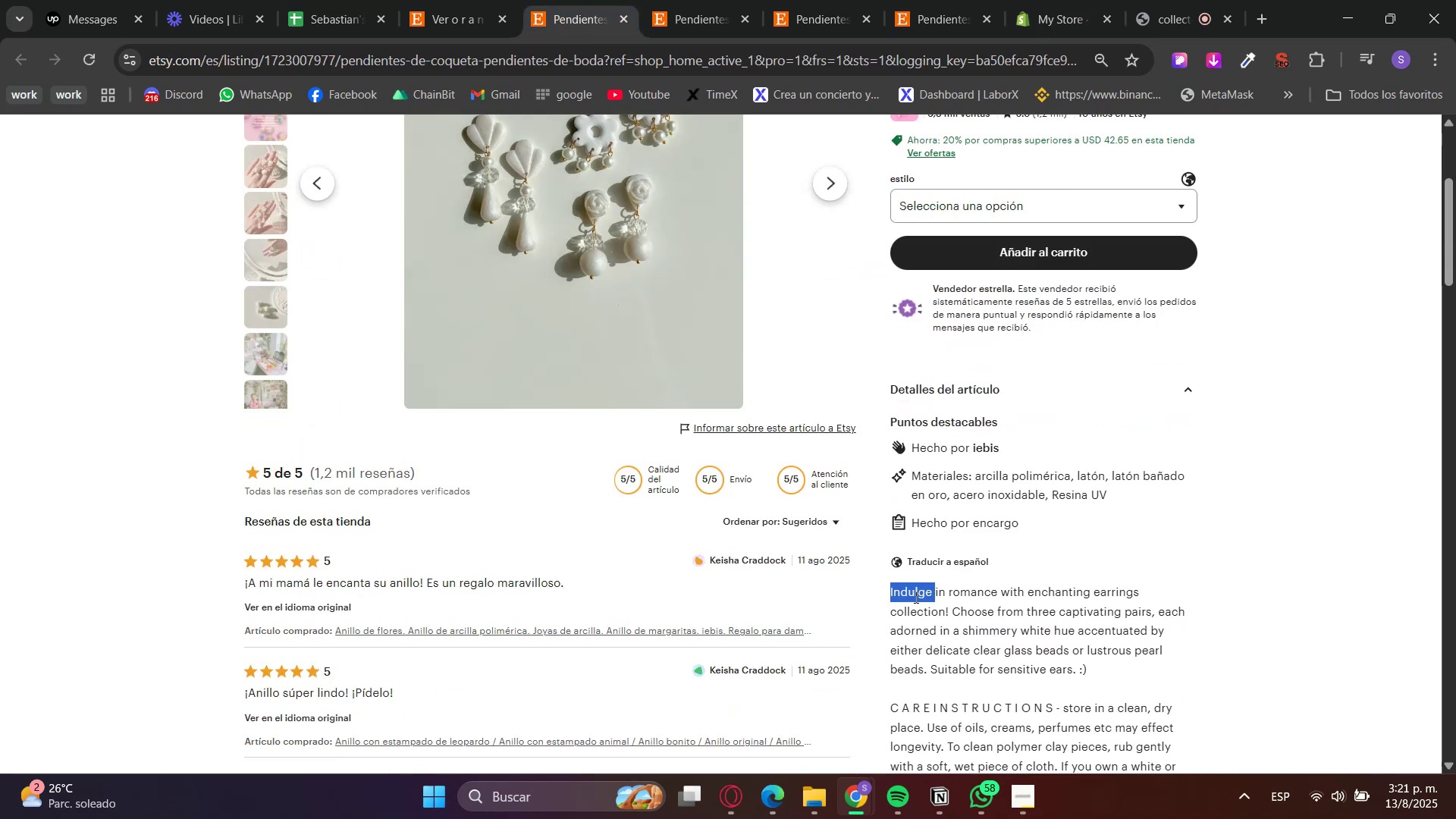 
left_click_drag(start_coordinate=[915, 597], to_coordinate=[961, 655])
 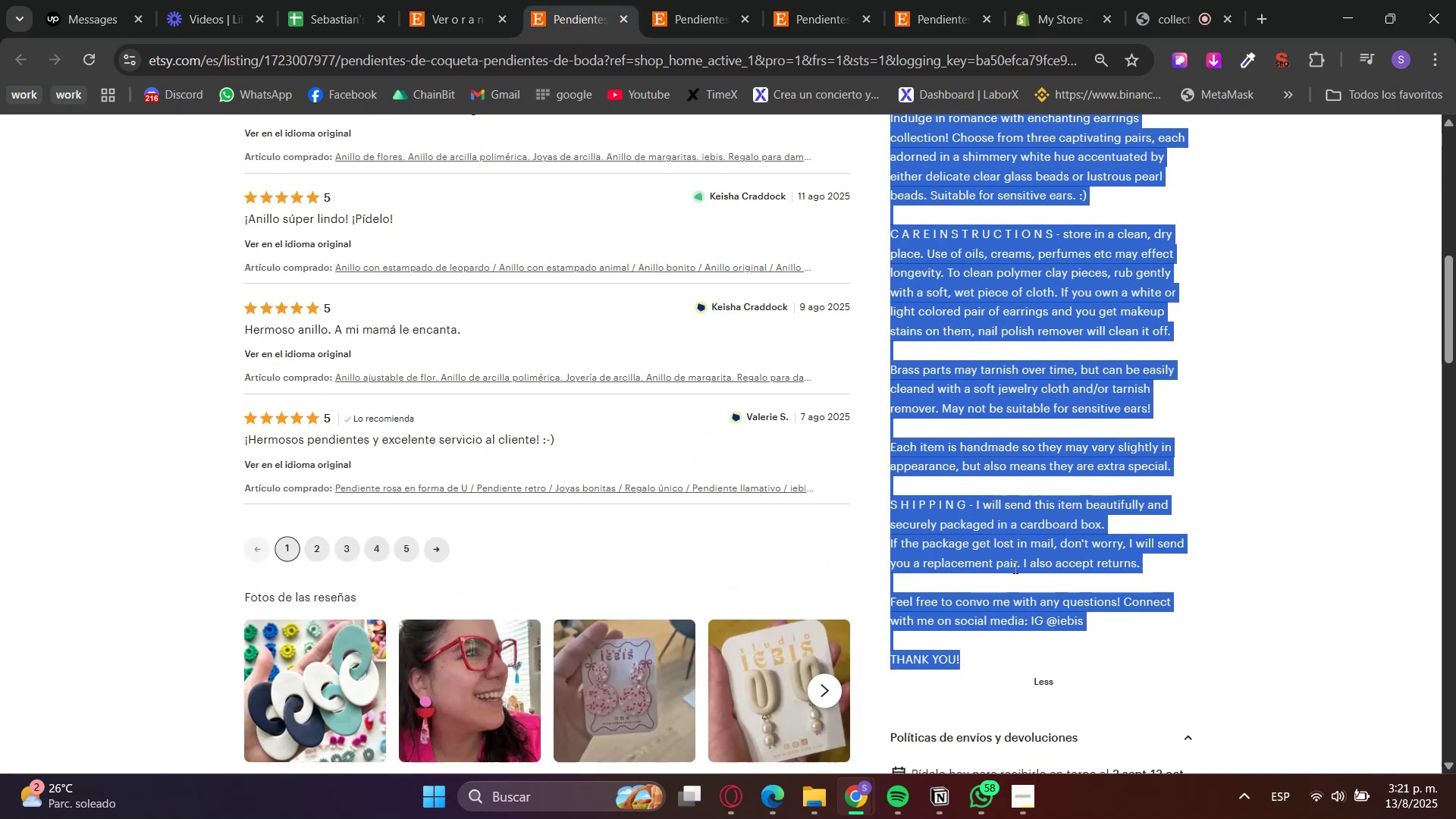 
scroll: coordinate [1081, 617], scroll_direction: down, amount: 5.0
 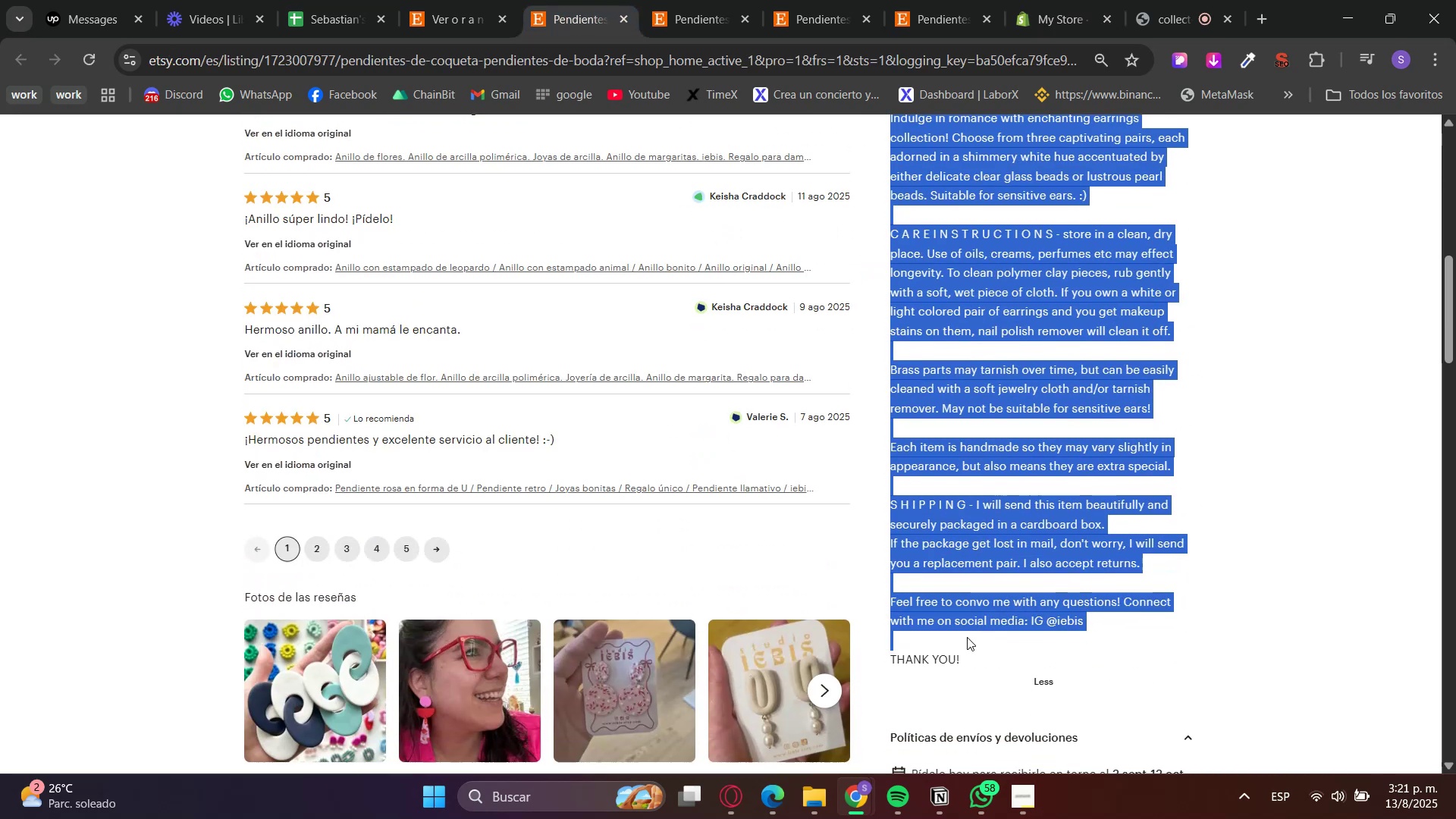 
key(Control+C)
 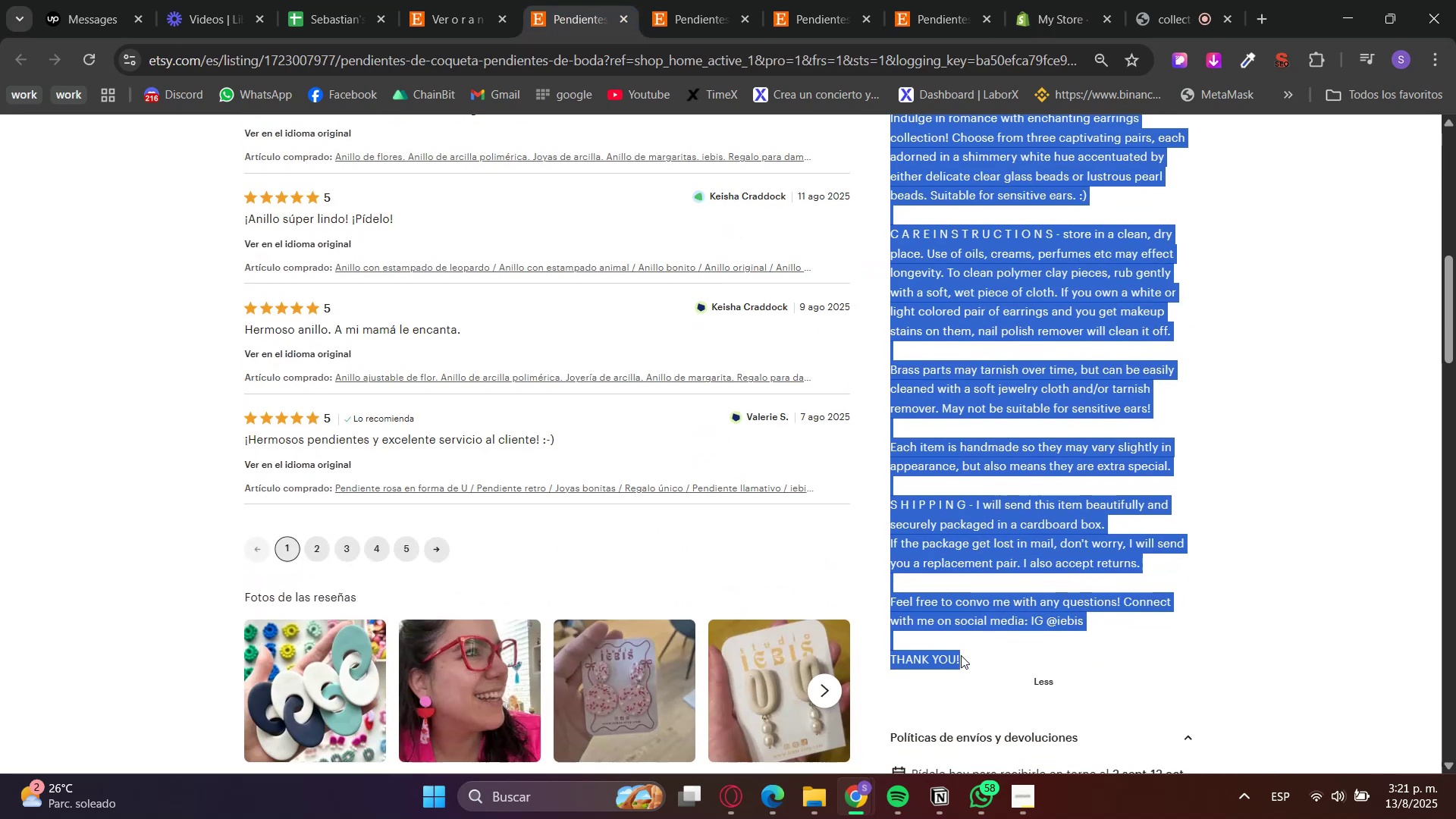 
key(Control+C)
 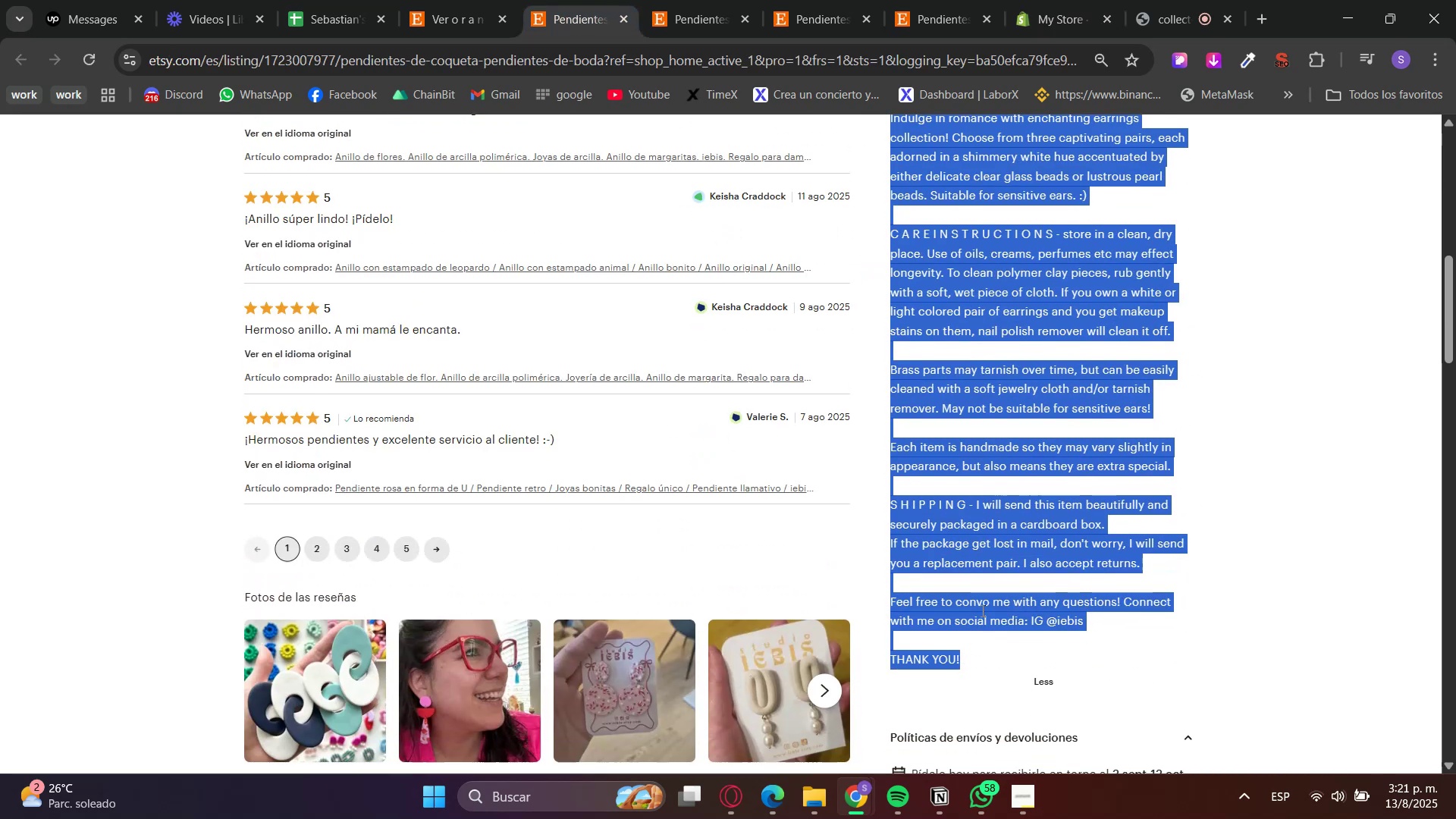 
scroll: coordinate [1018, 566], scroll_direction: up, amount: 13.0
 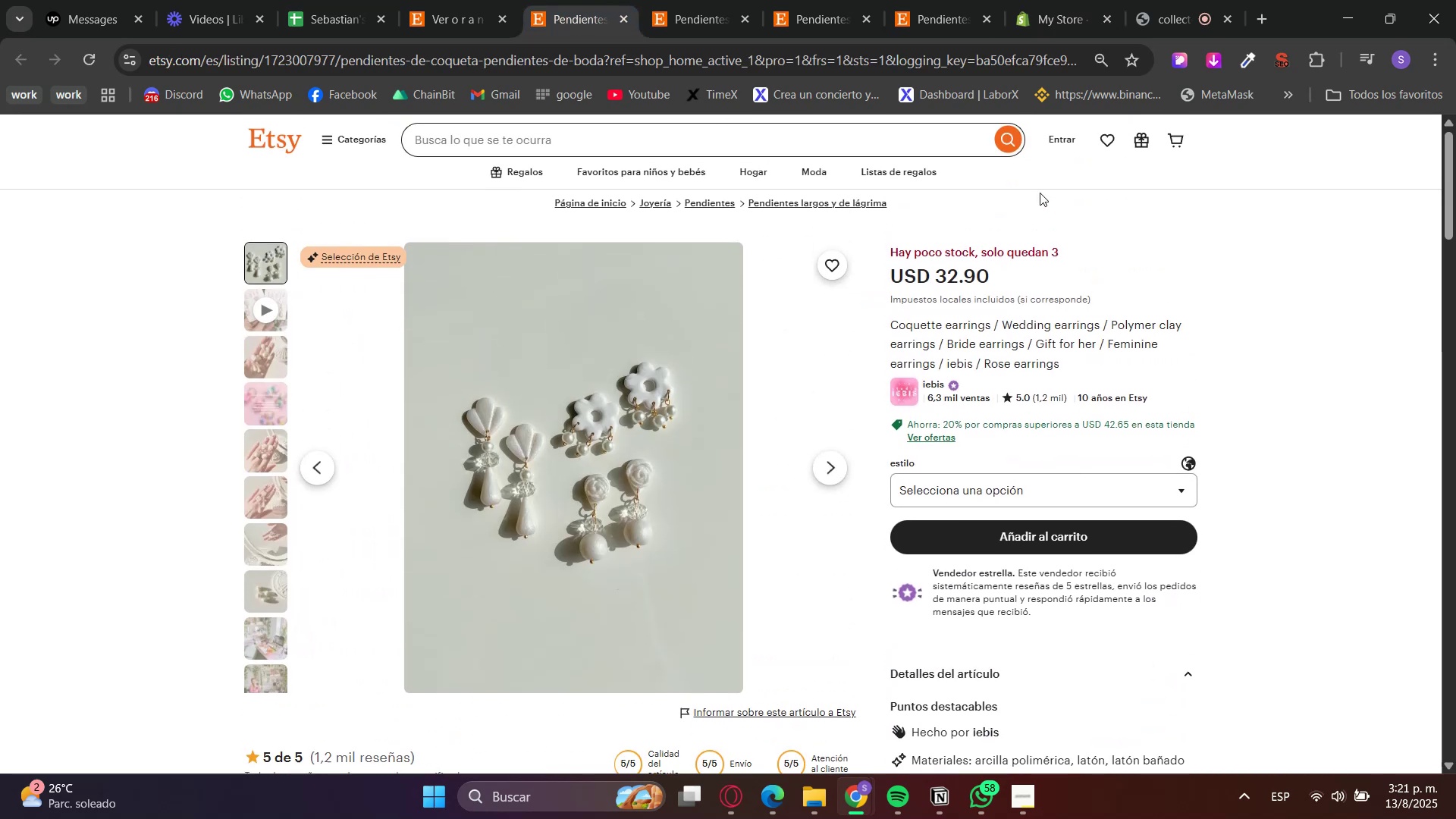 
left_click([1050, 0])
 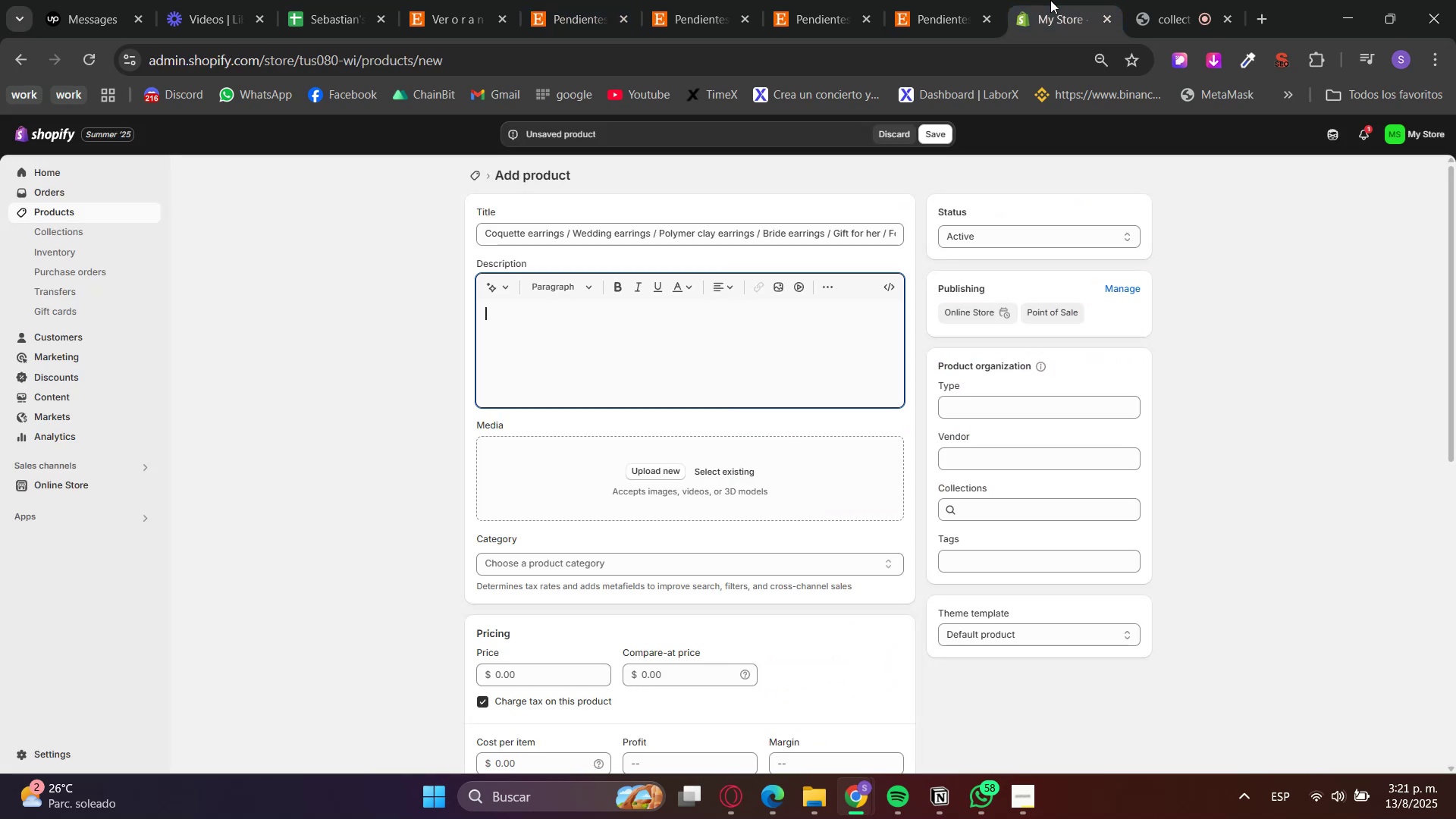 
key(Control+V)
 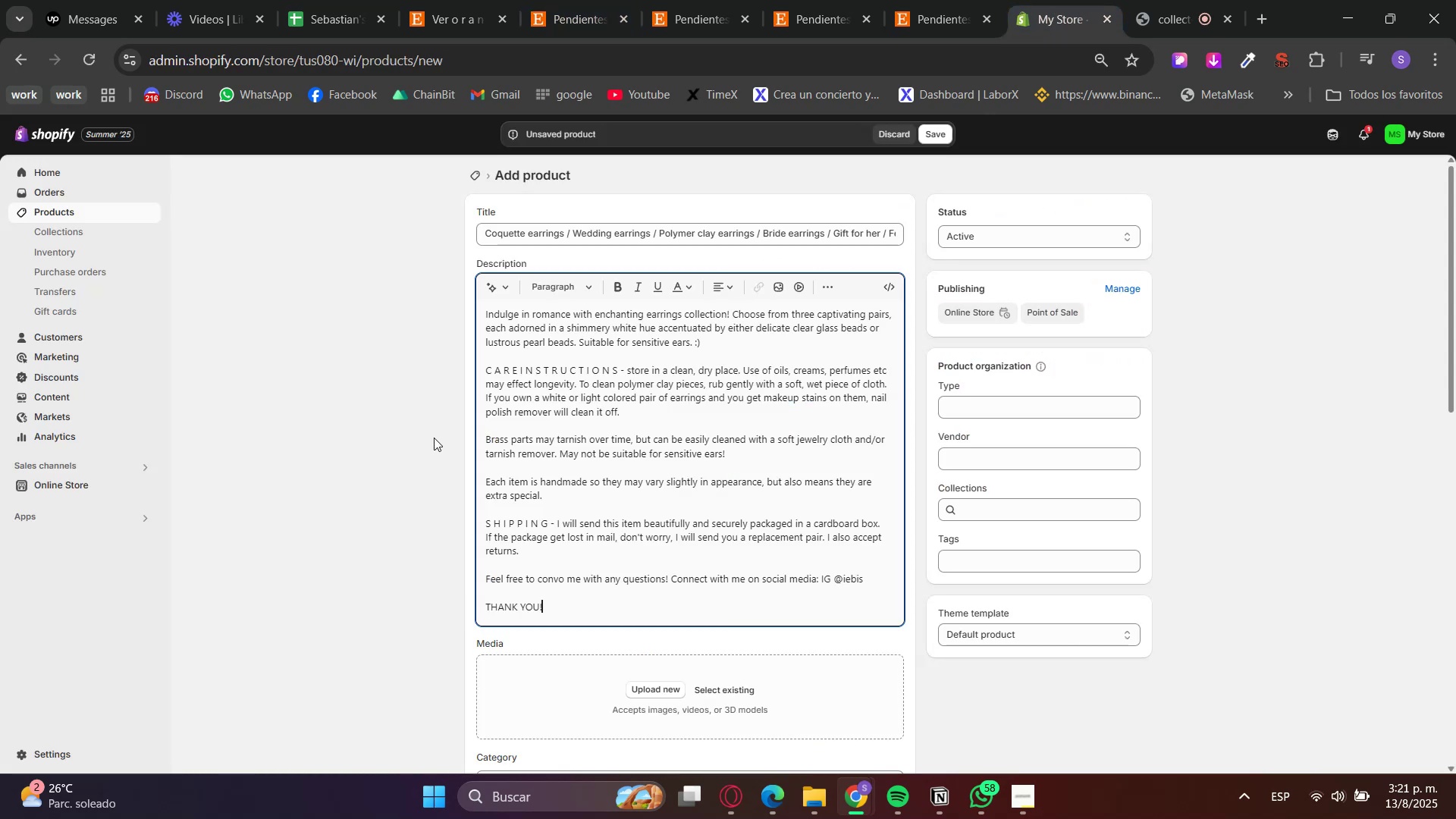 
scroll: coordinate [434, 438], scroll_direction: down, amount: 2.0
 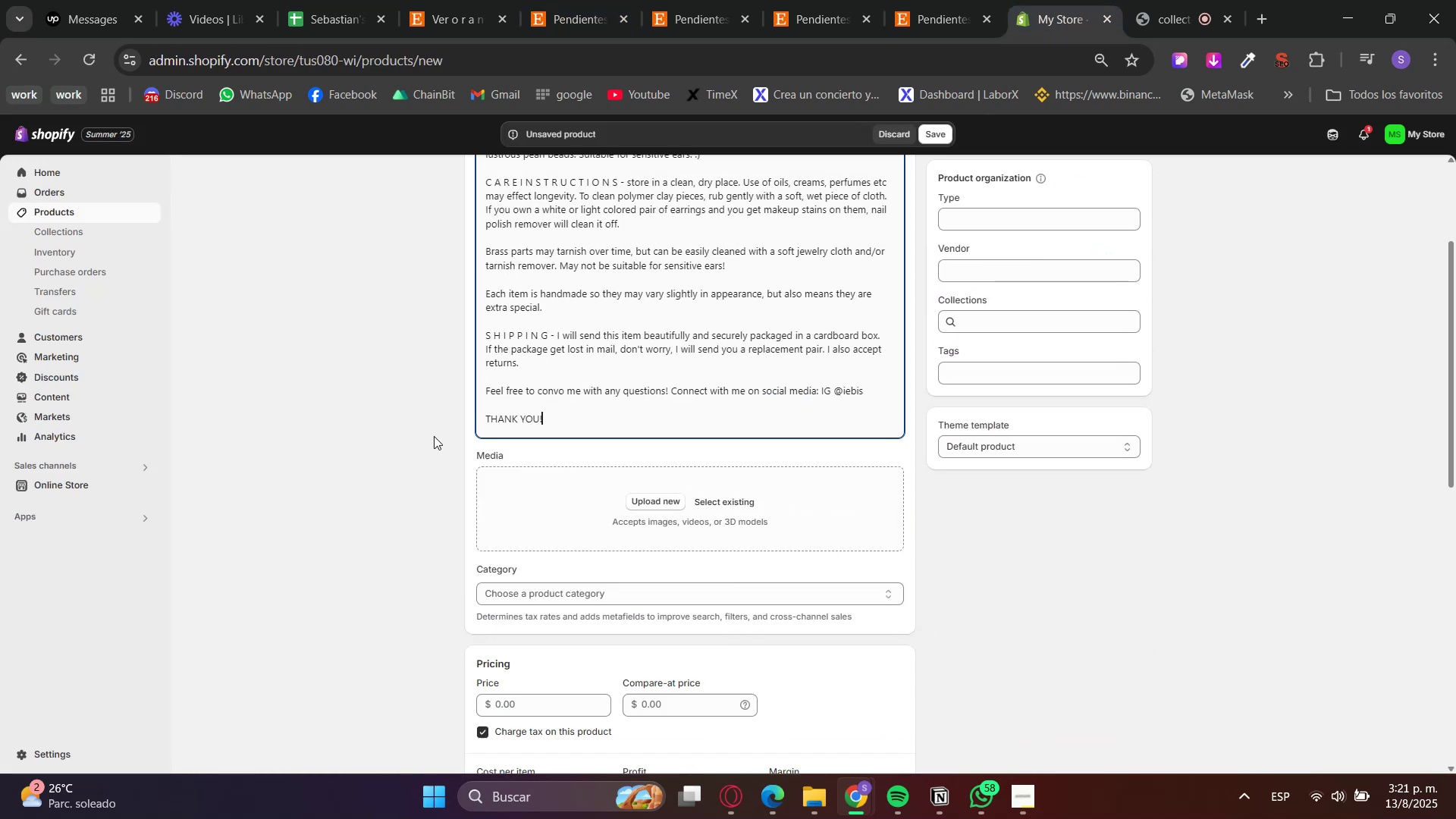 
left_click([433, 435])
 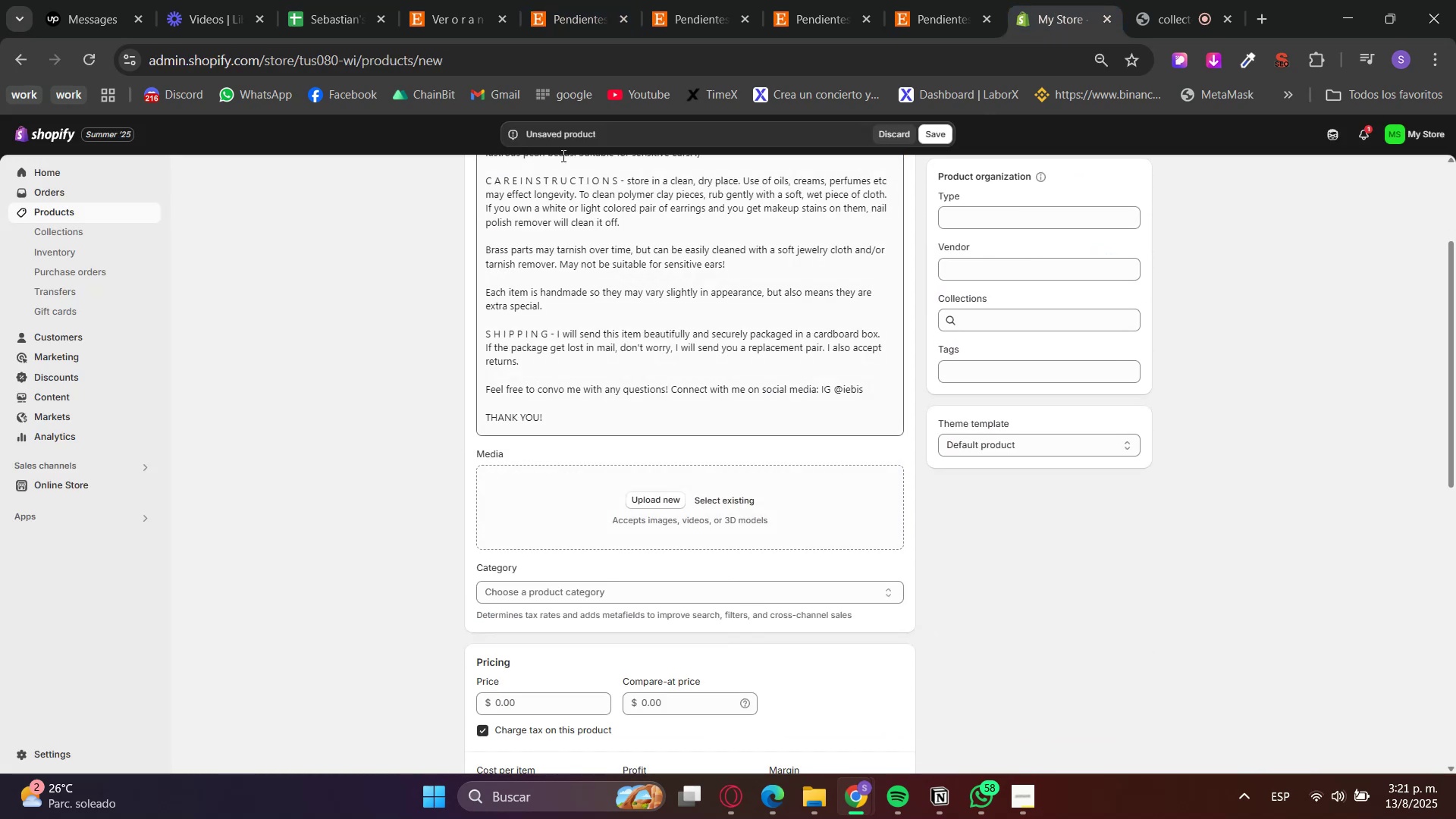 
left_click([579, 0])
 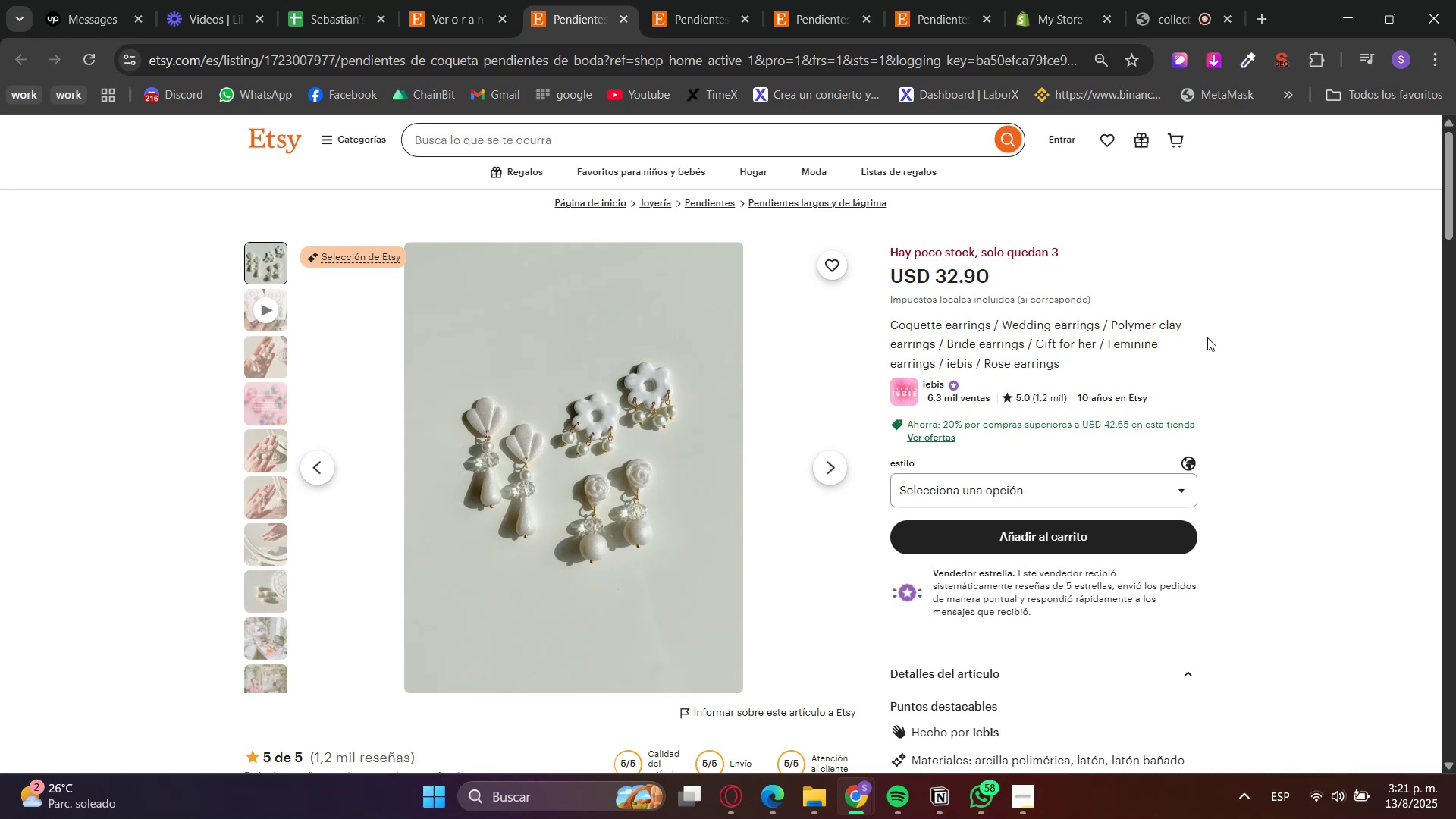 
left_click([1195, 334])
 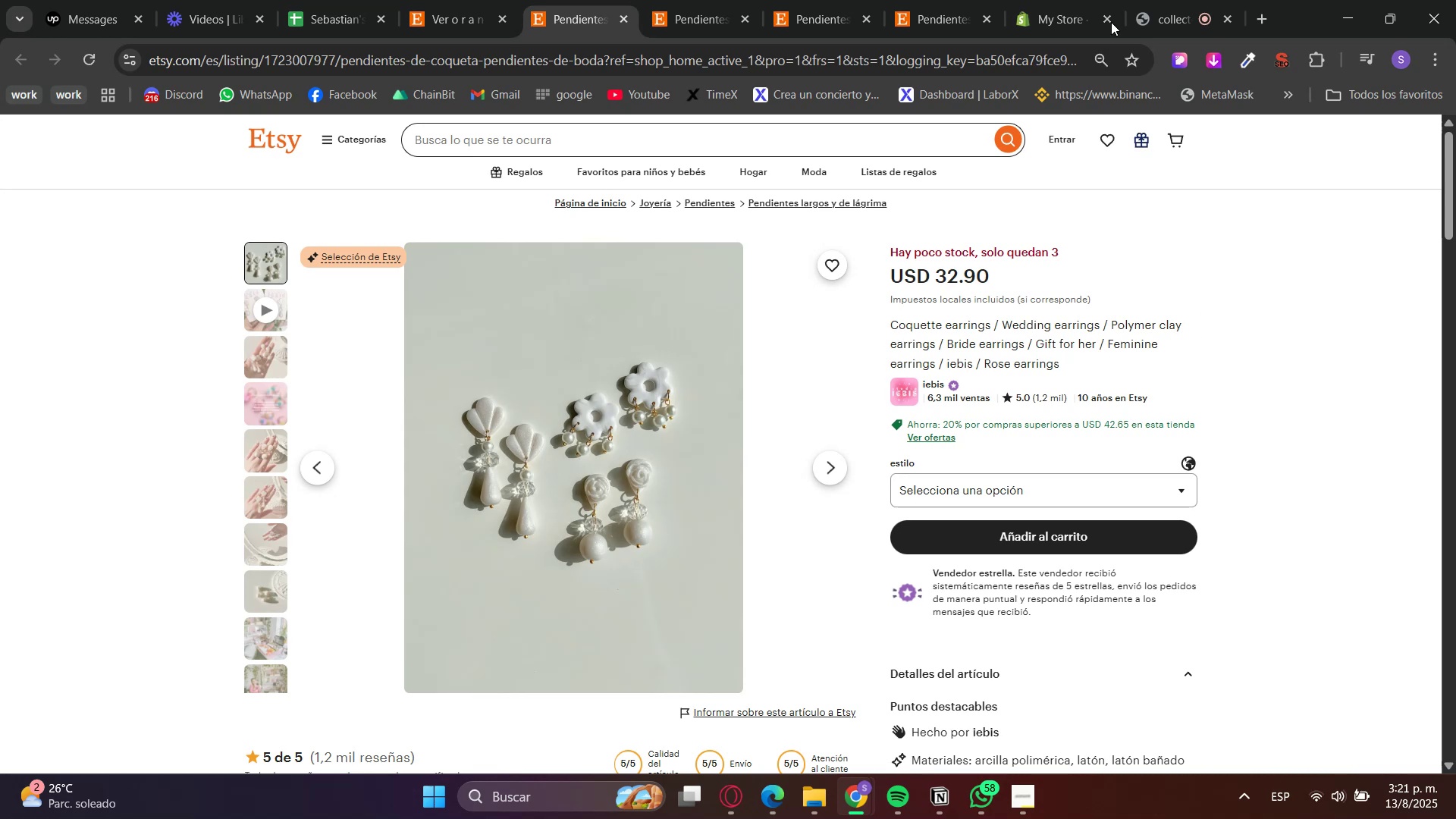 
left_click([1033, 0])
 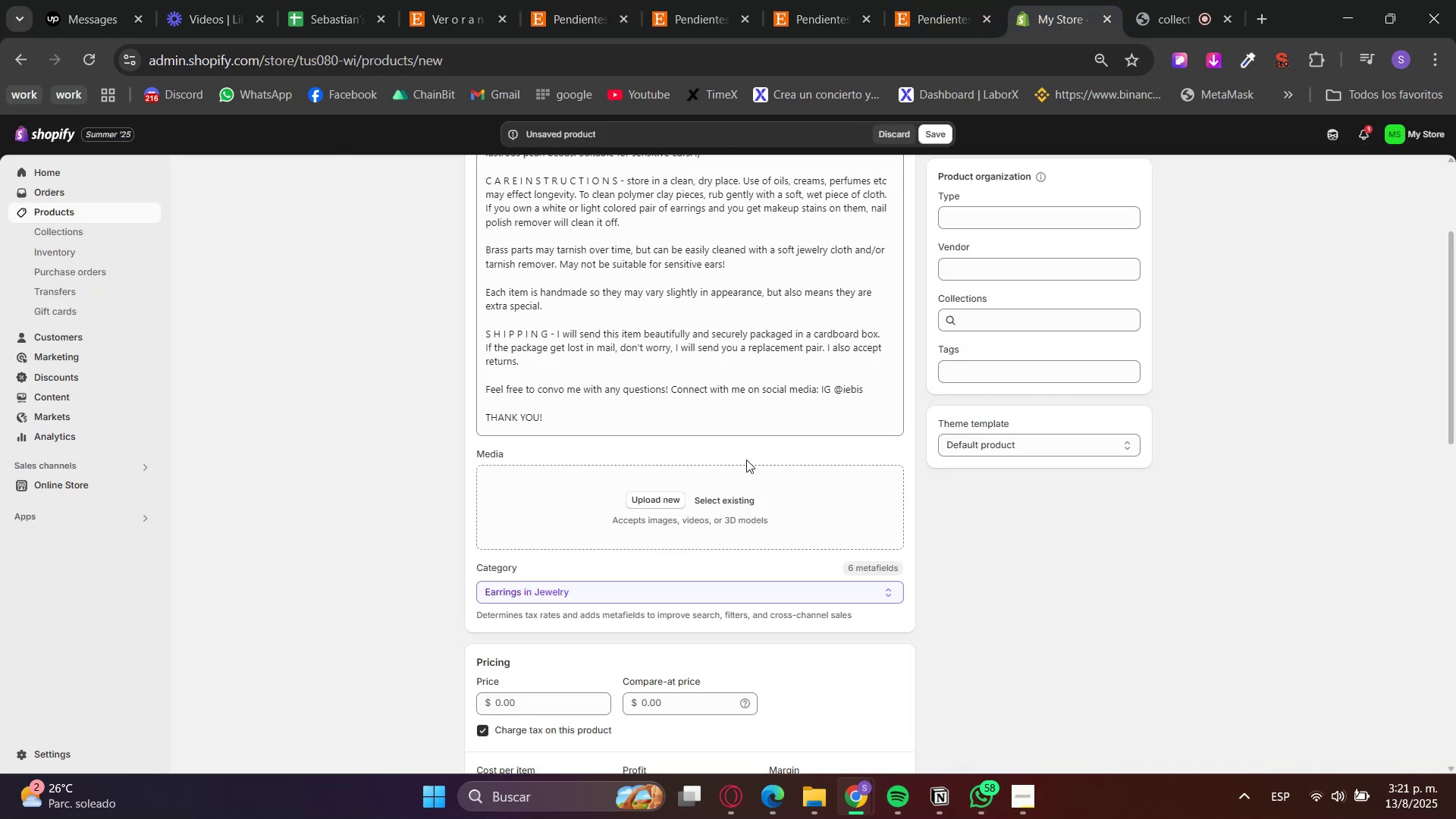 
left_click_drag(start_coordinate=[616, 0], to_coordinate=[611, 0])
 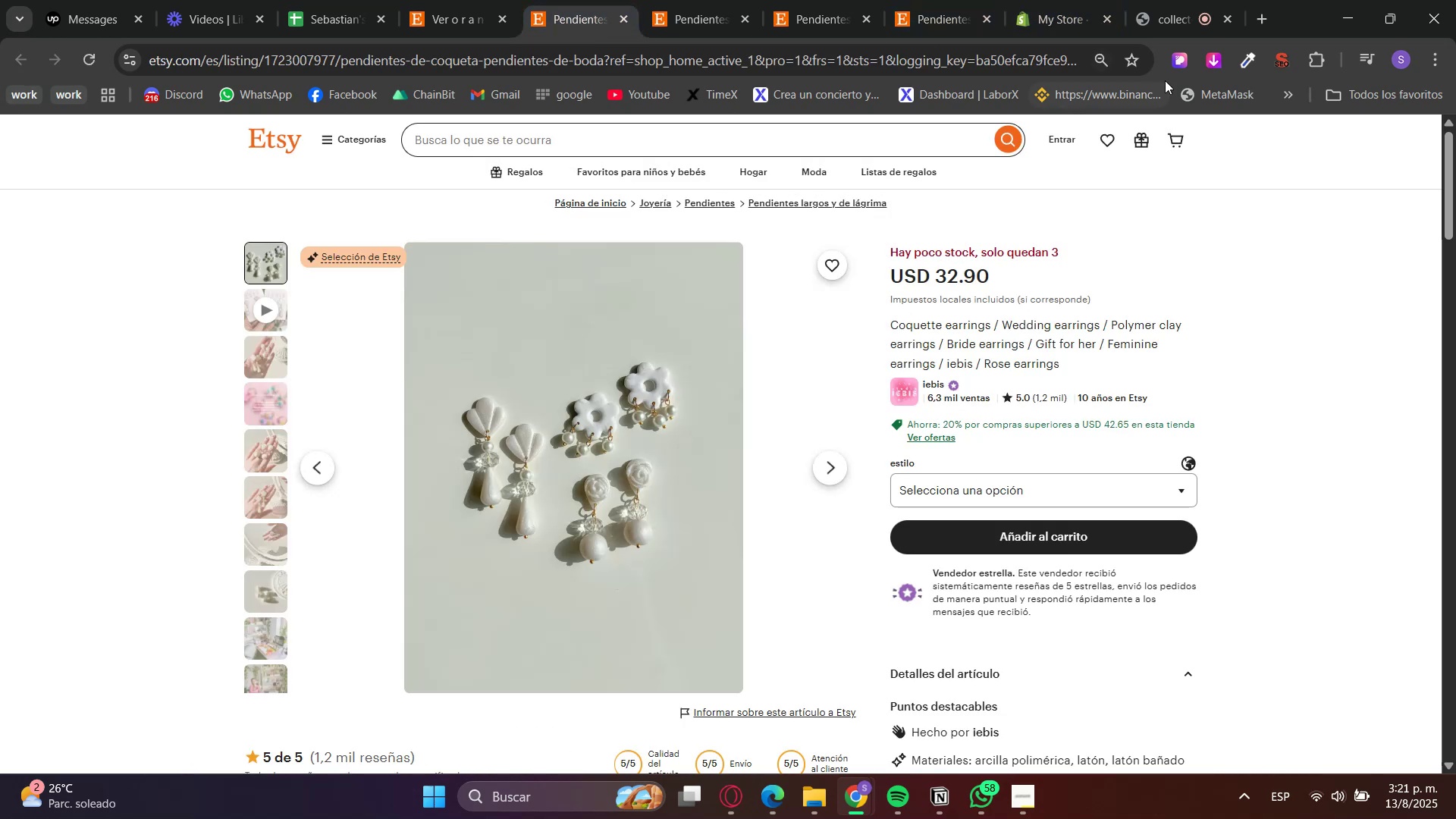 
left_click([1213, 58])
 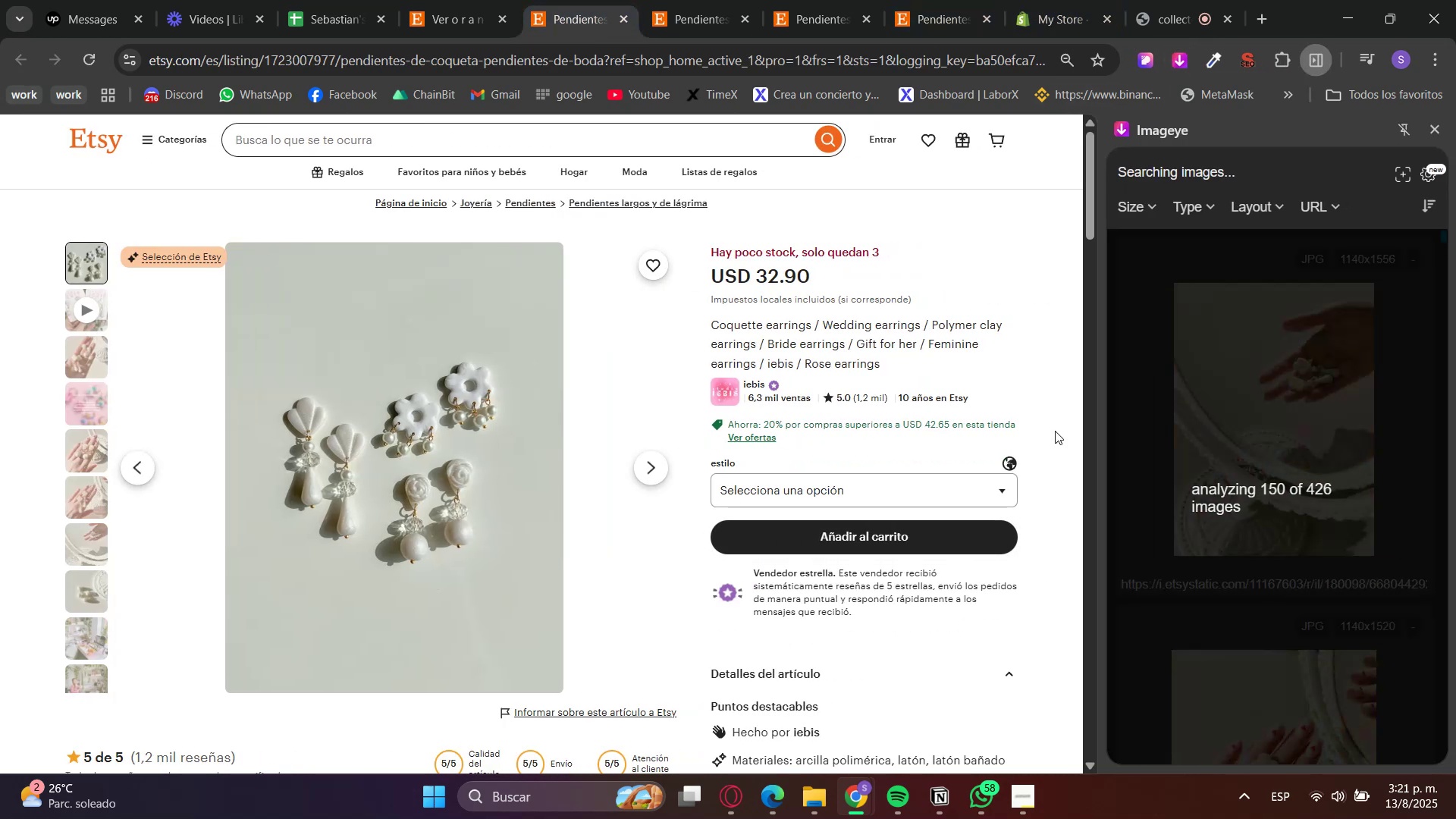 
left_click([1412, 805])
 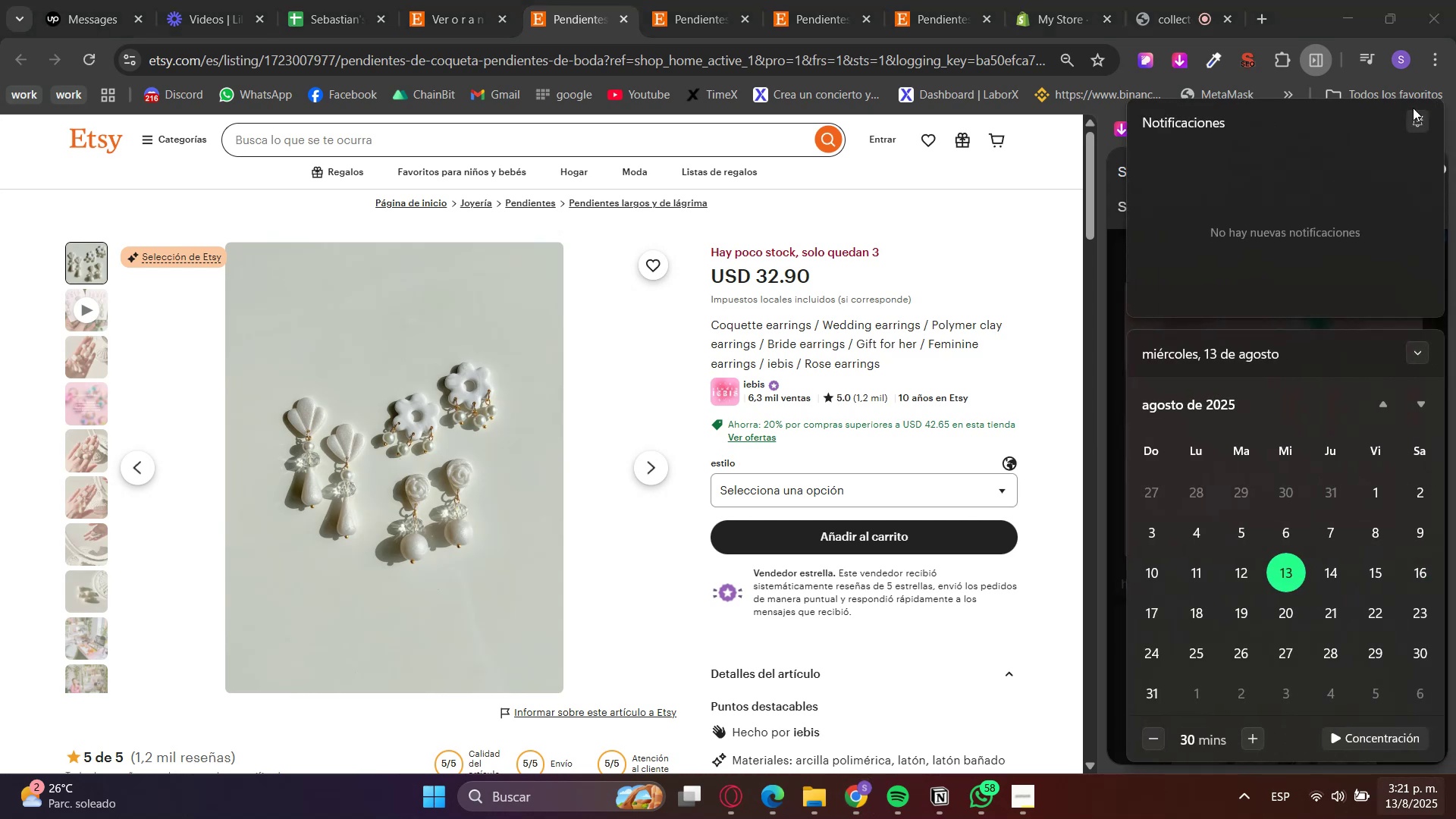 
left_click([1414, 120])
 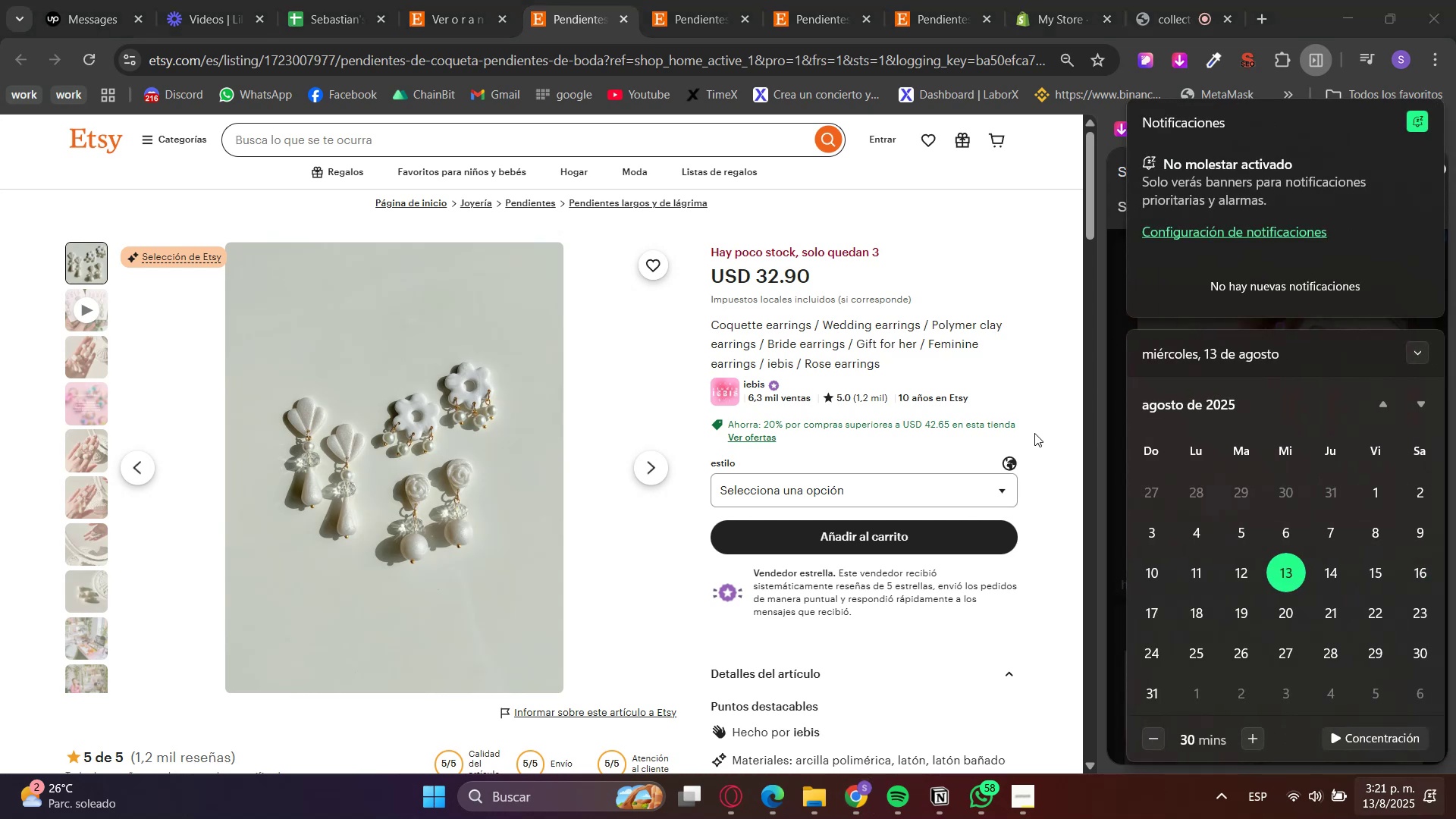 
left_click([1053, 428])
 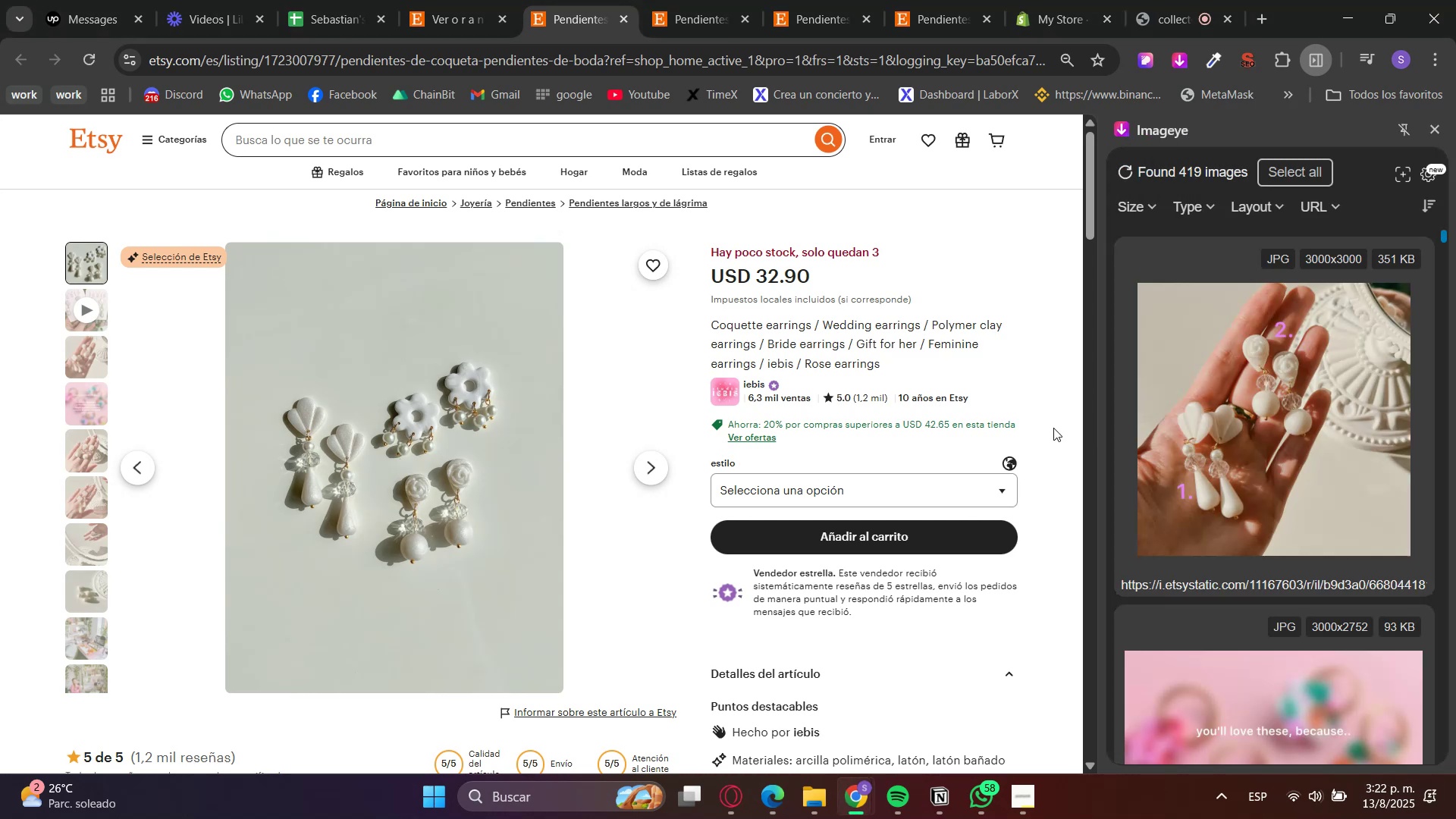 
left_click([1263, 350])
 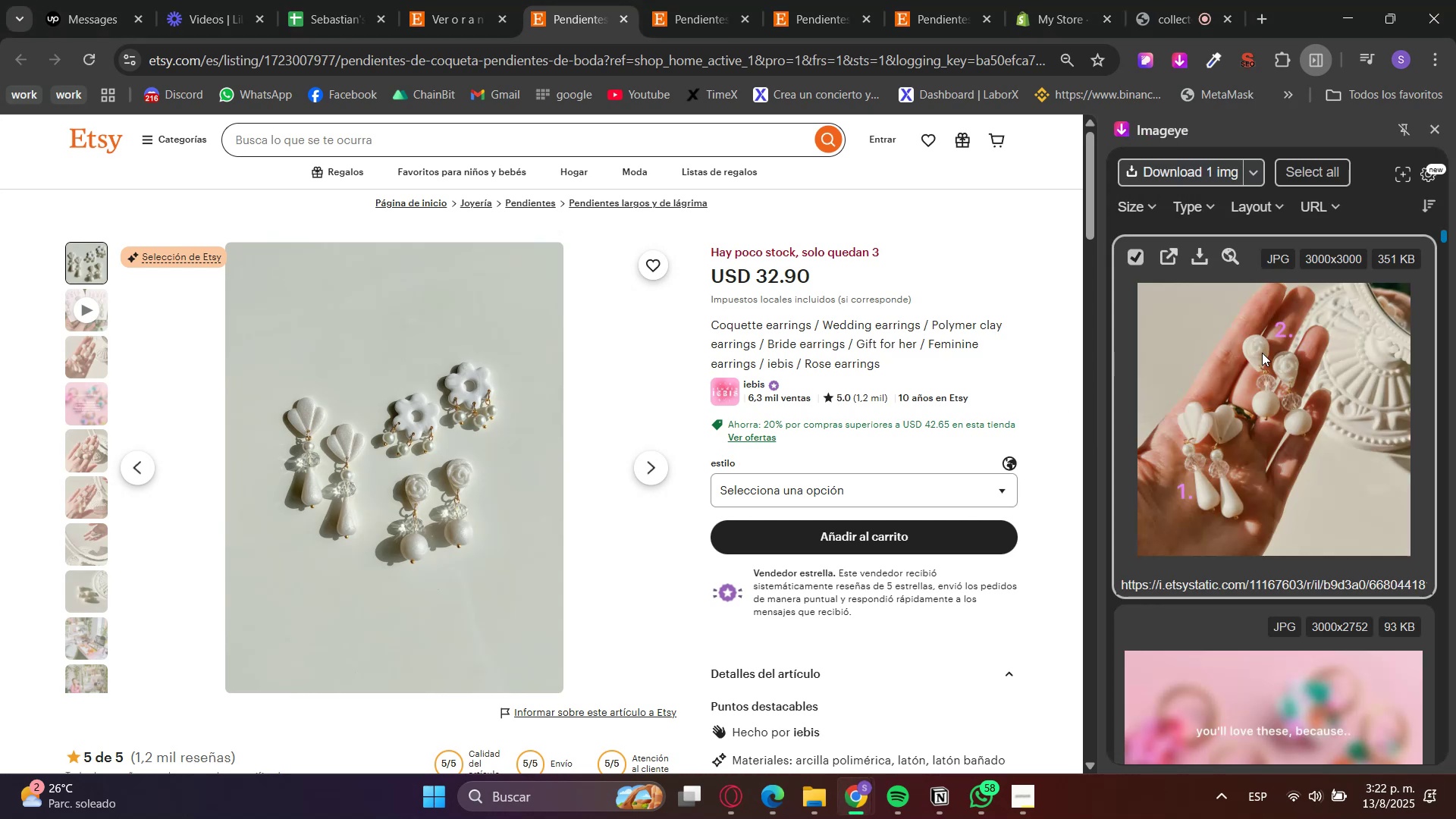 
scroll: coordinate [1250, 419], scroll_direction: down, amount: 7.0
 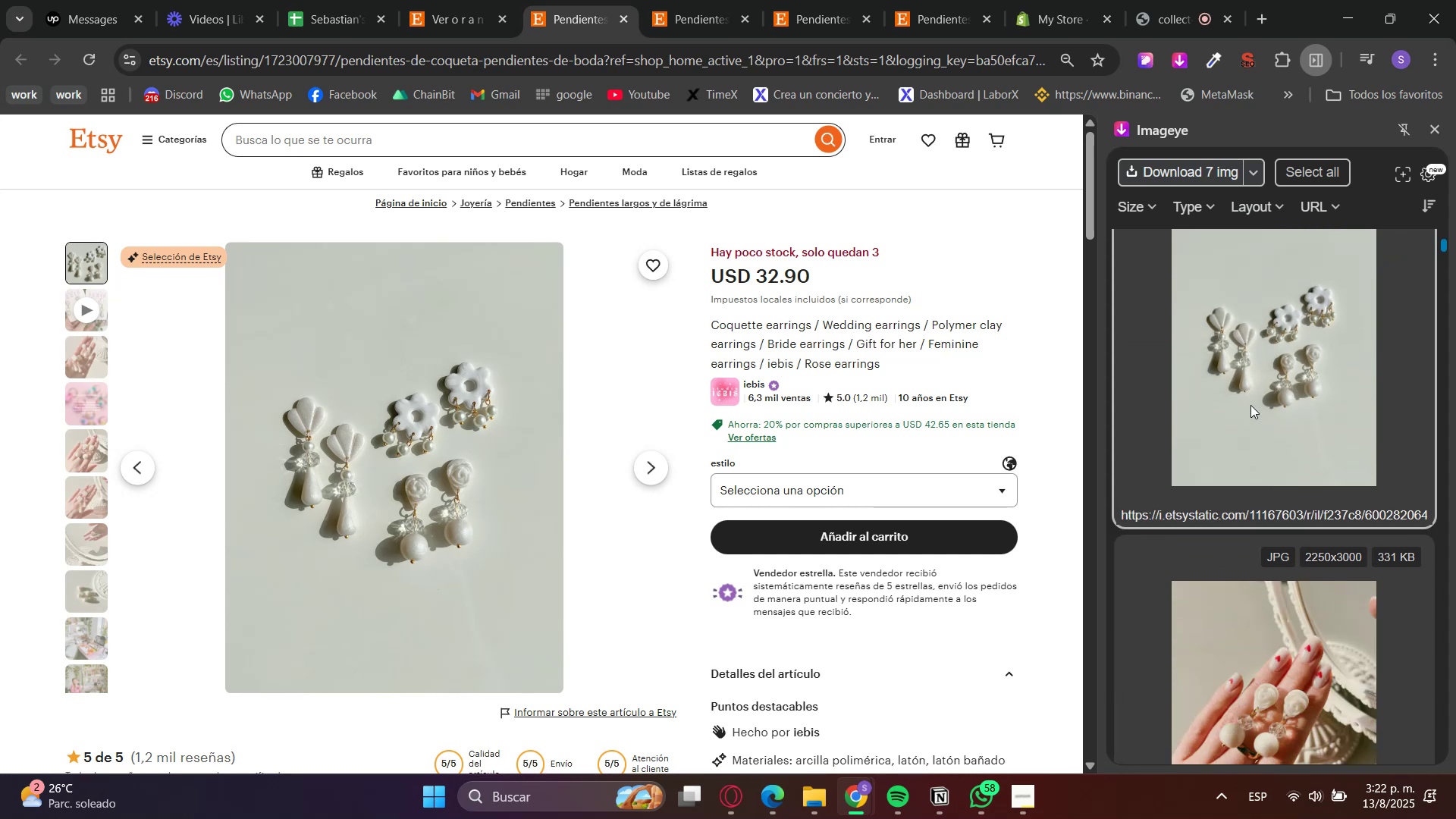 
left_click([1250, 417])
 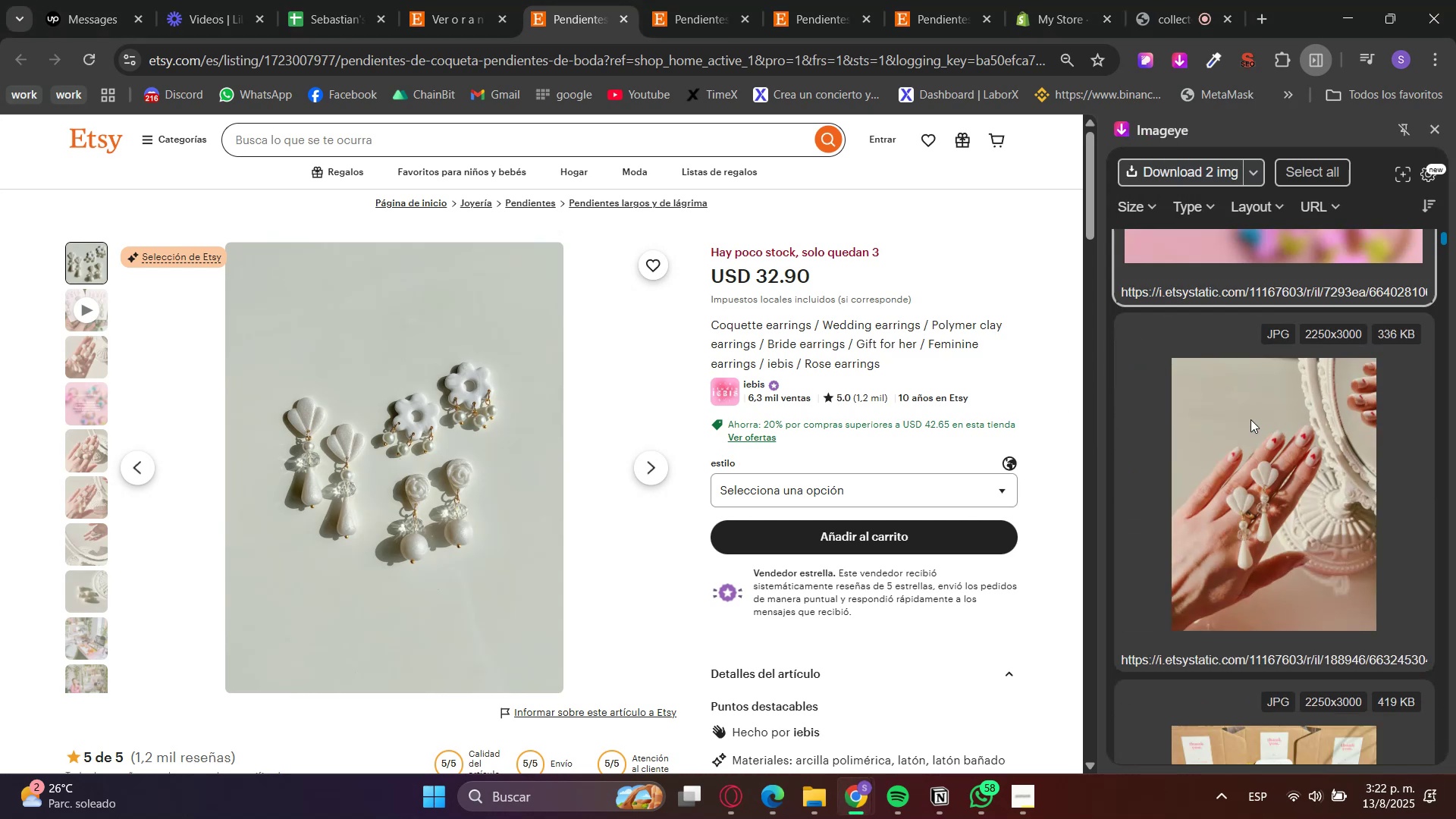 
left_click([1250, 419])
 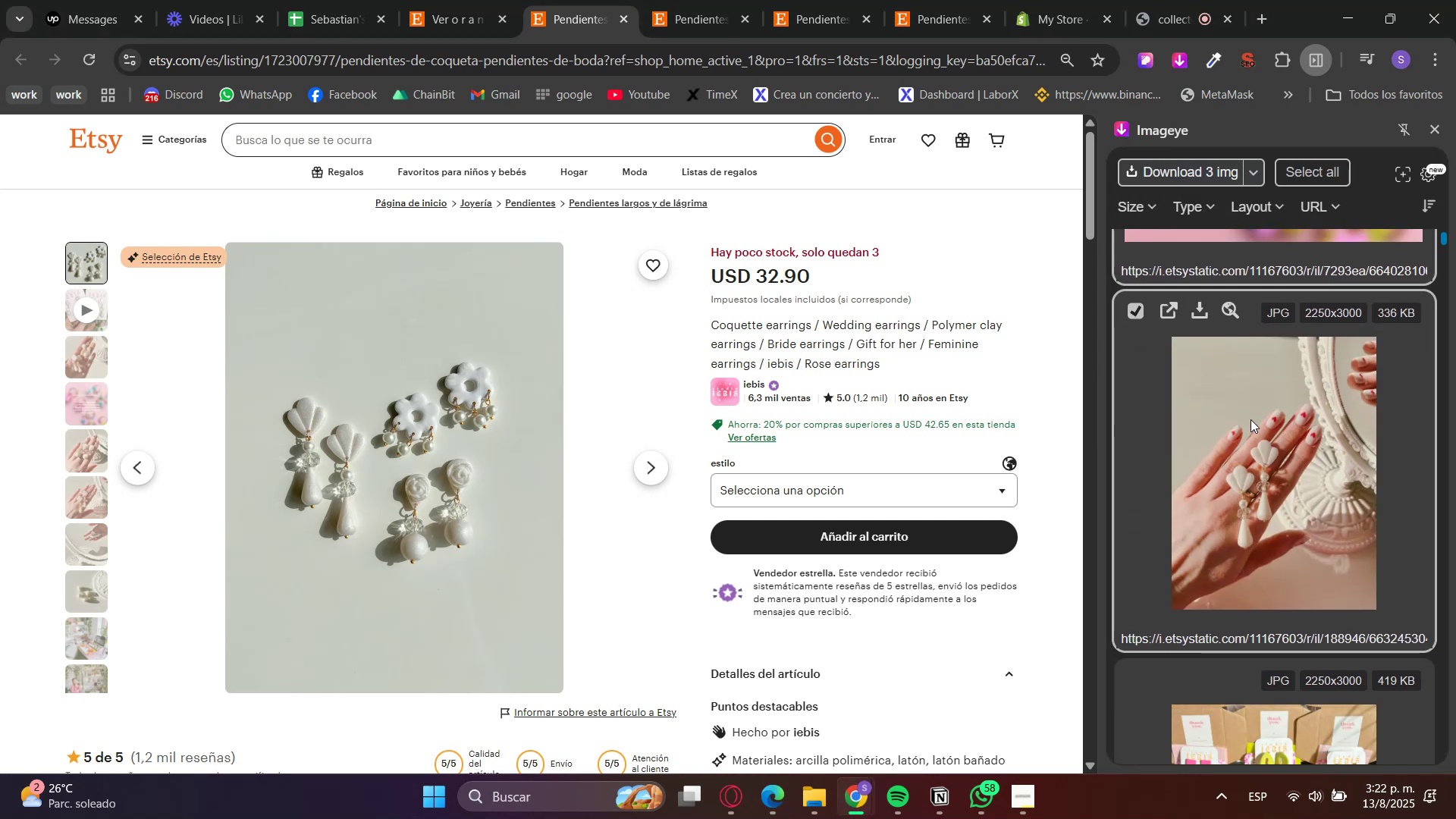 
left_click([1250, 419])
 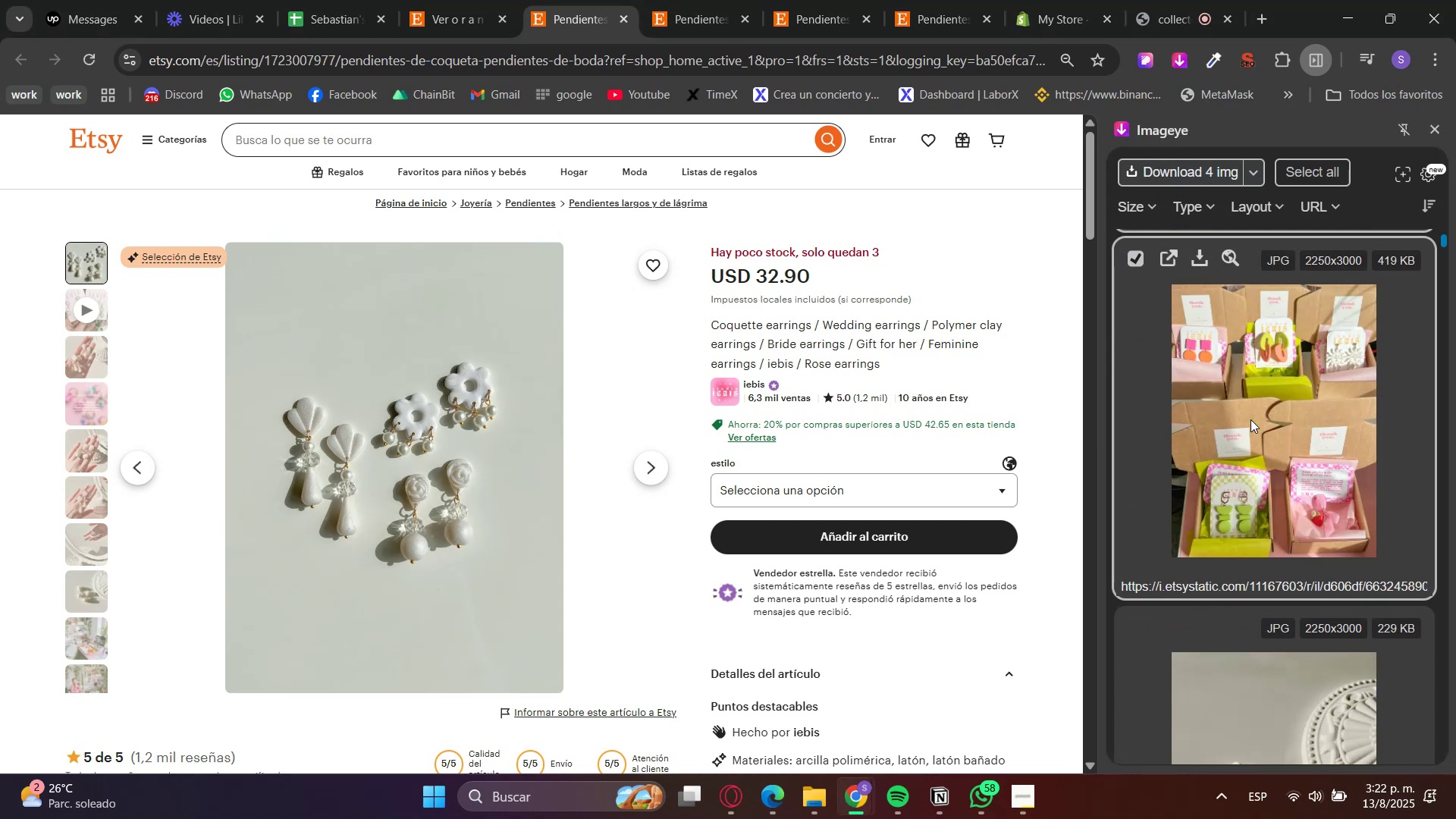 
left_click([1250, 419])
 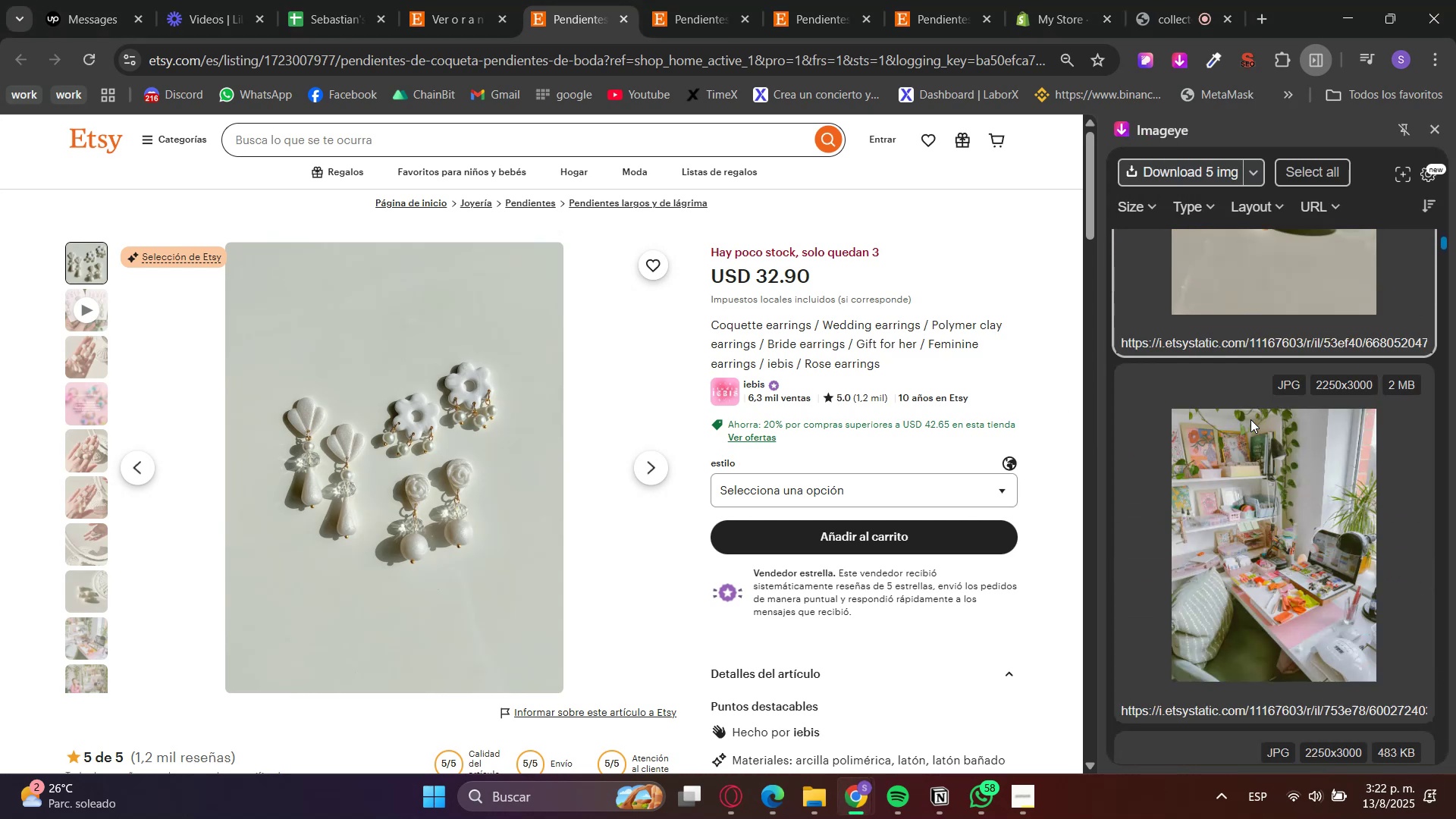 
left_click([1250, 419])
 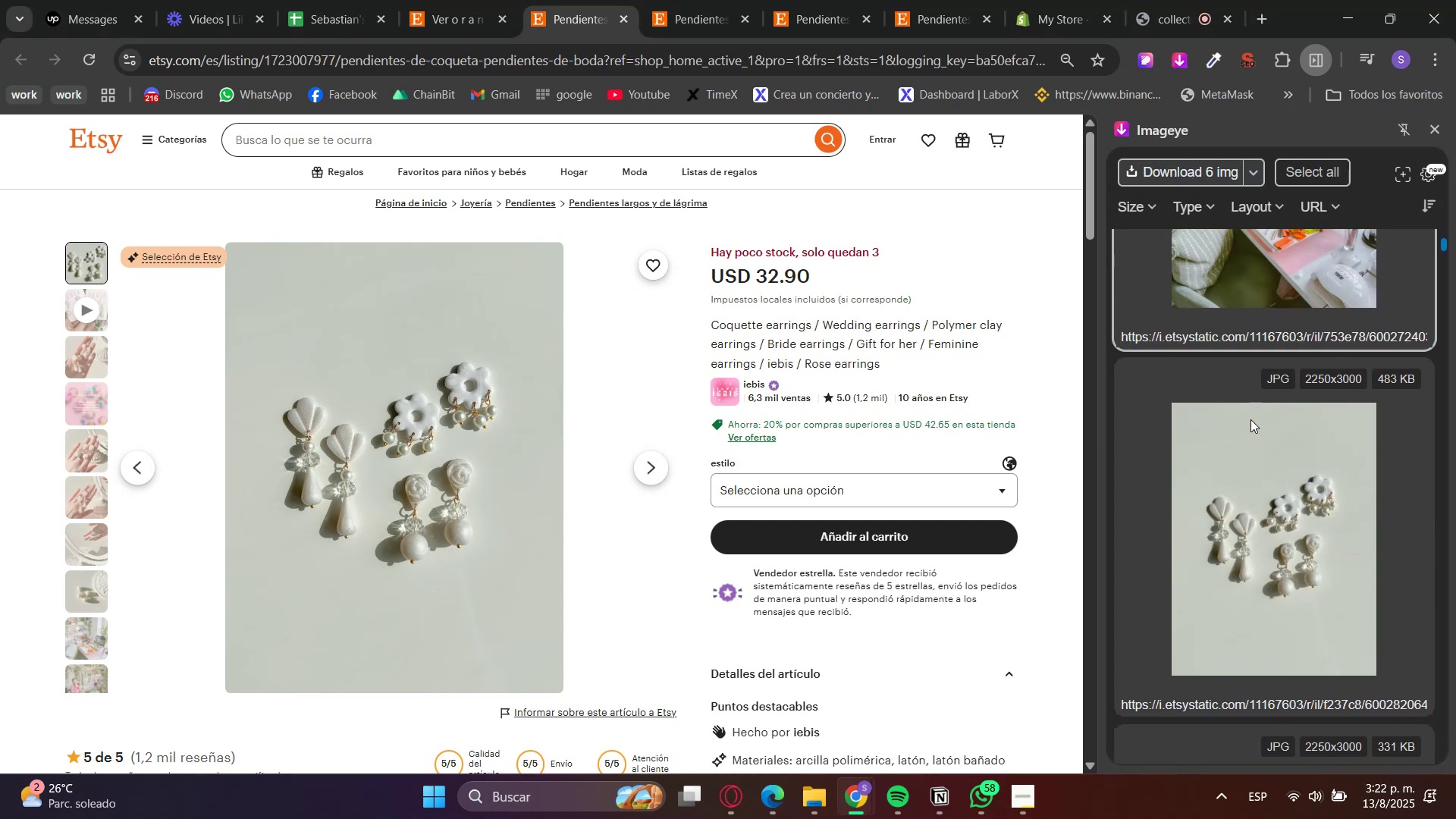 
left_click([1250, 419])
 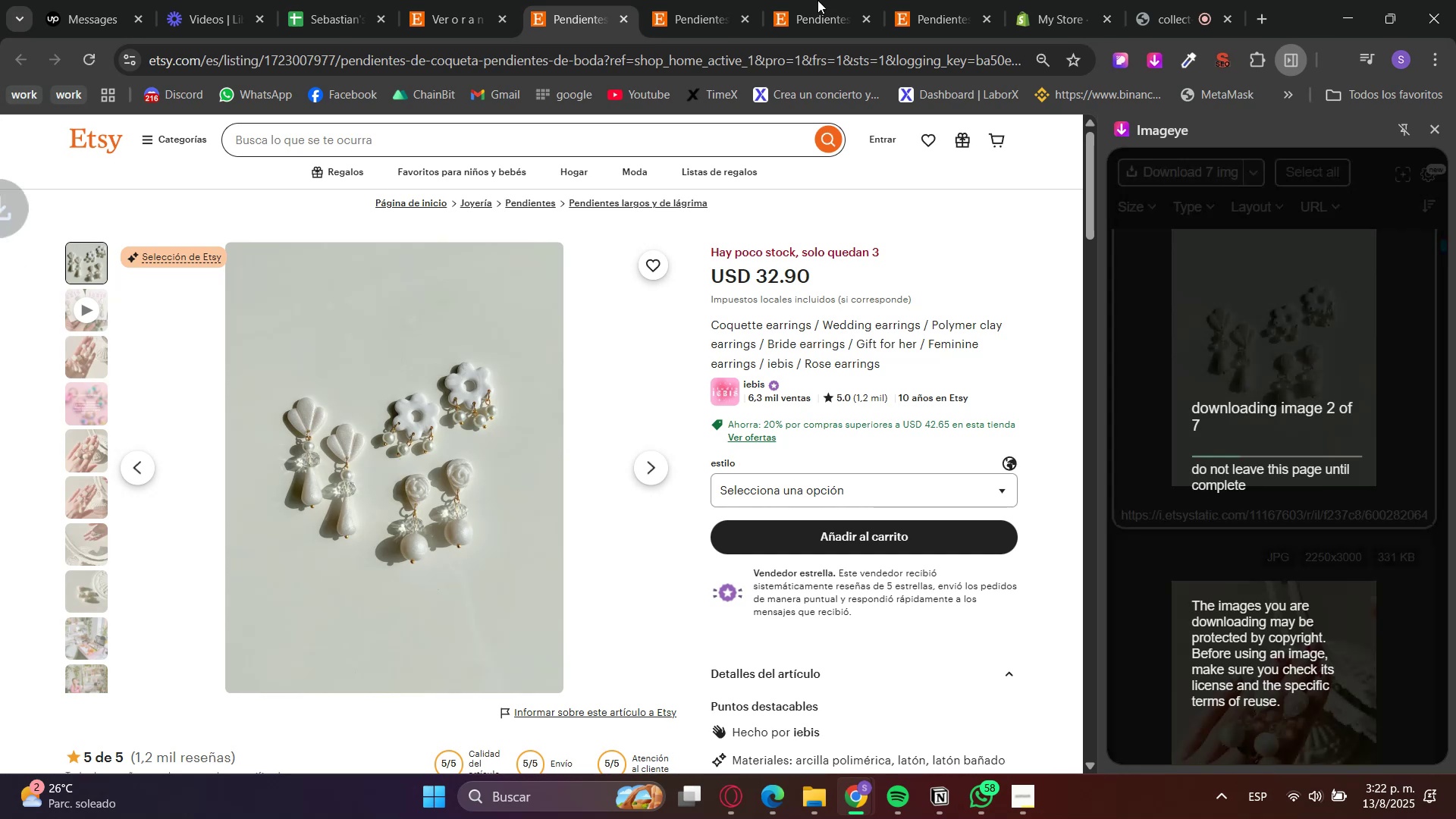 
left_click([1044, 0])
 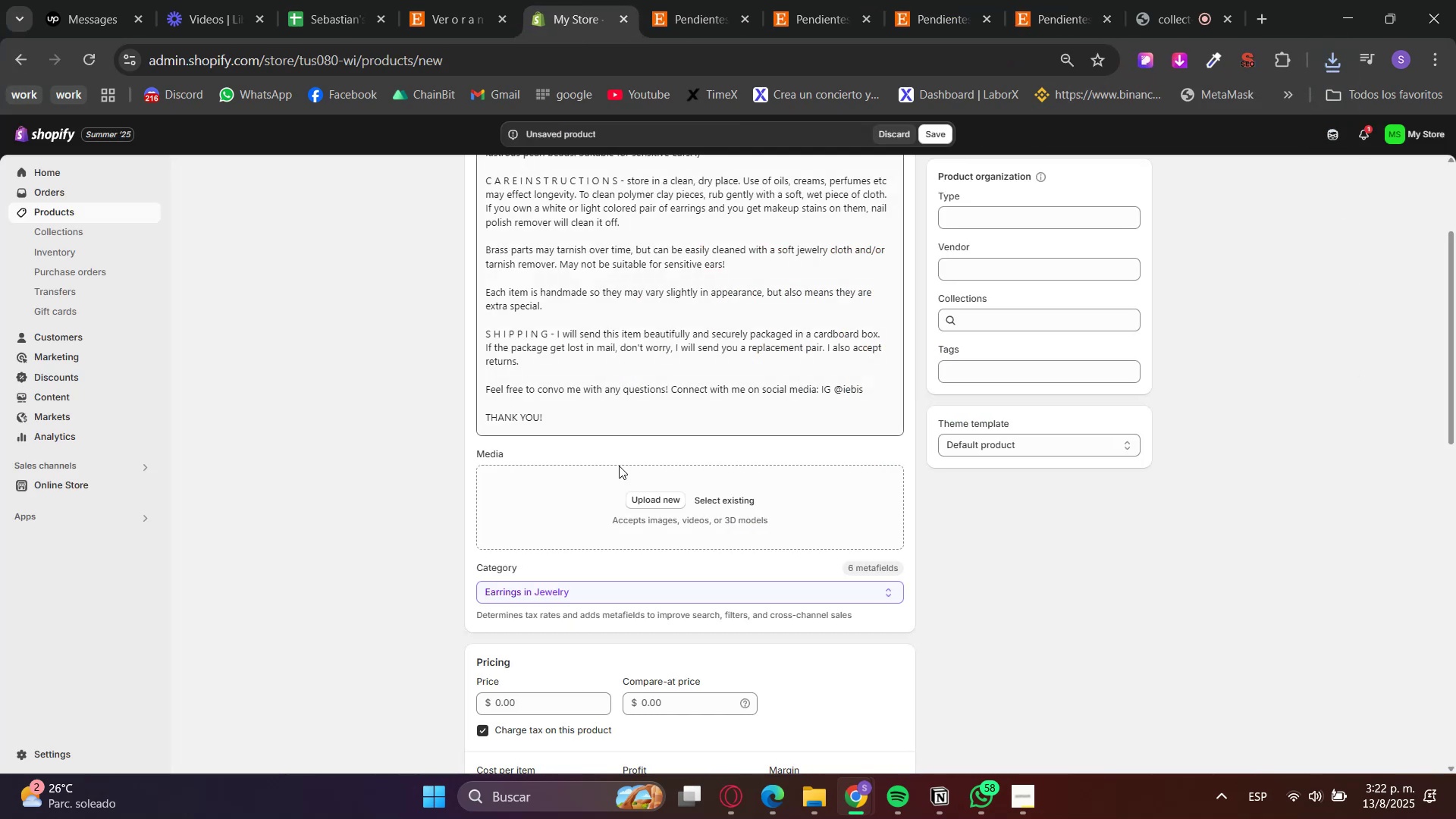 
left_click([821, 799])
 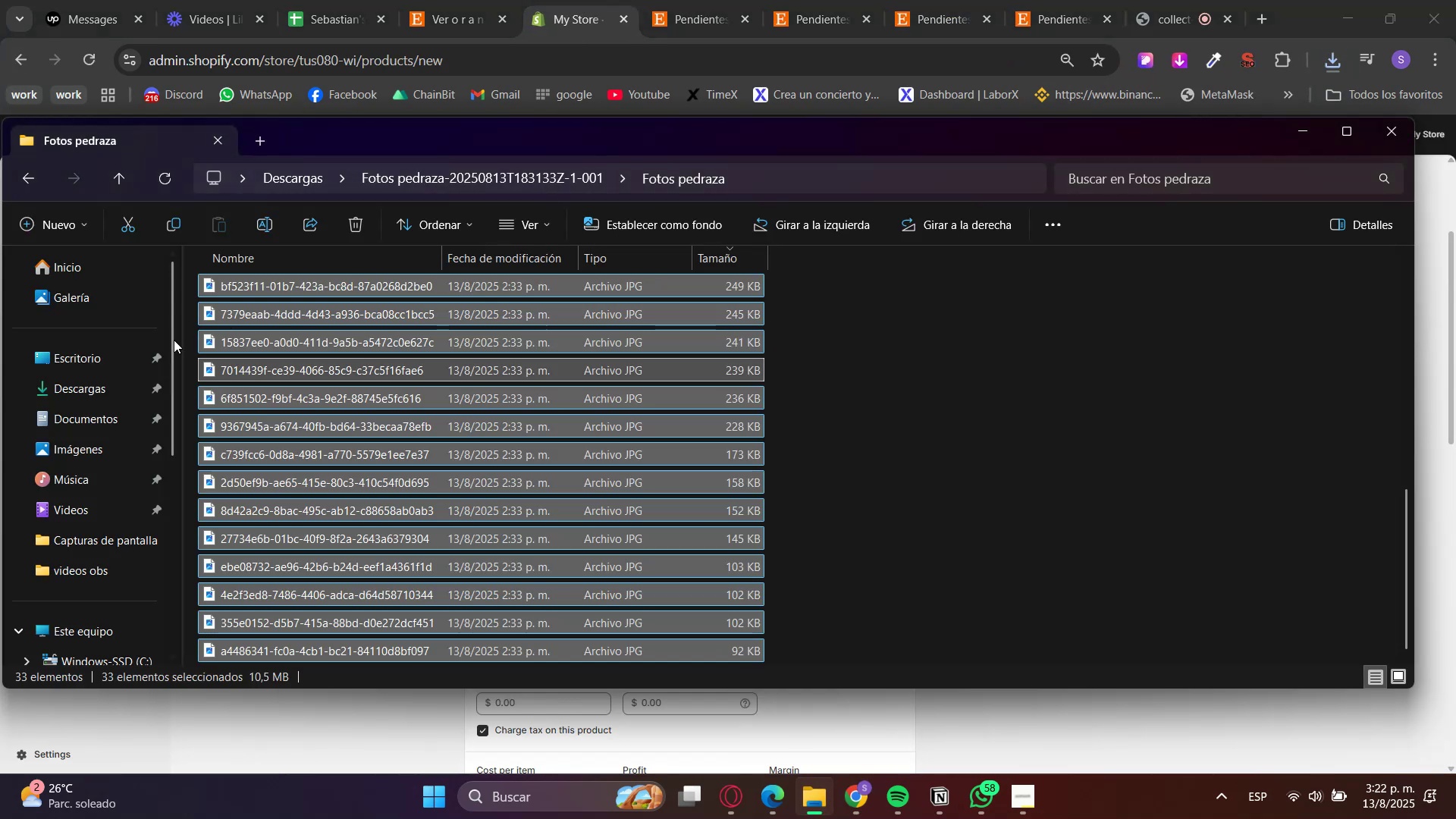 
left_click([102, 388])
 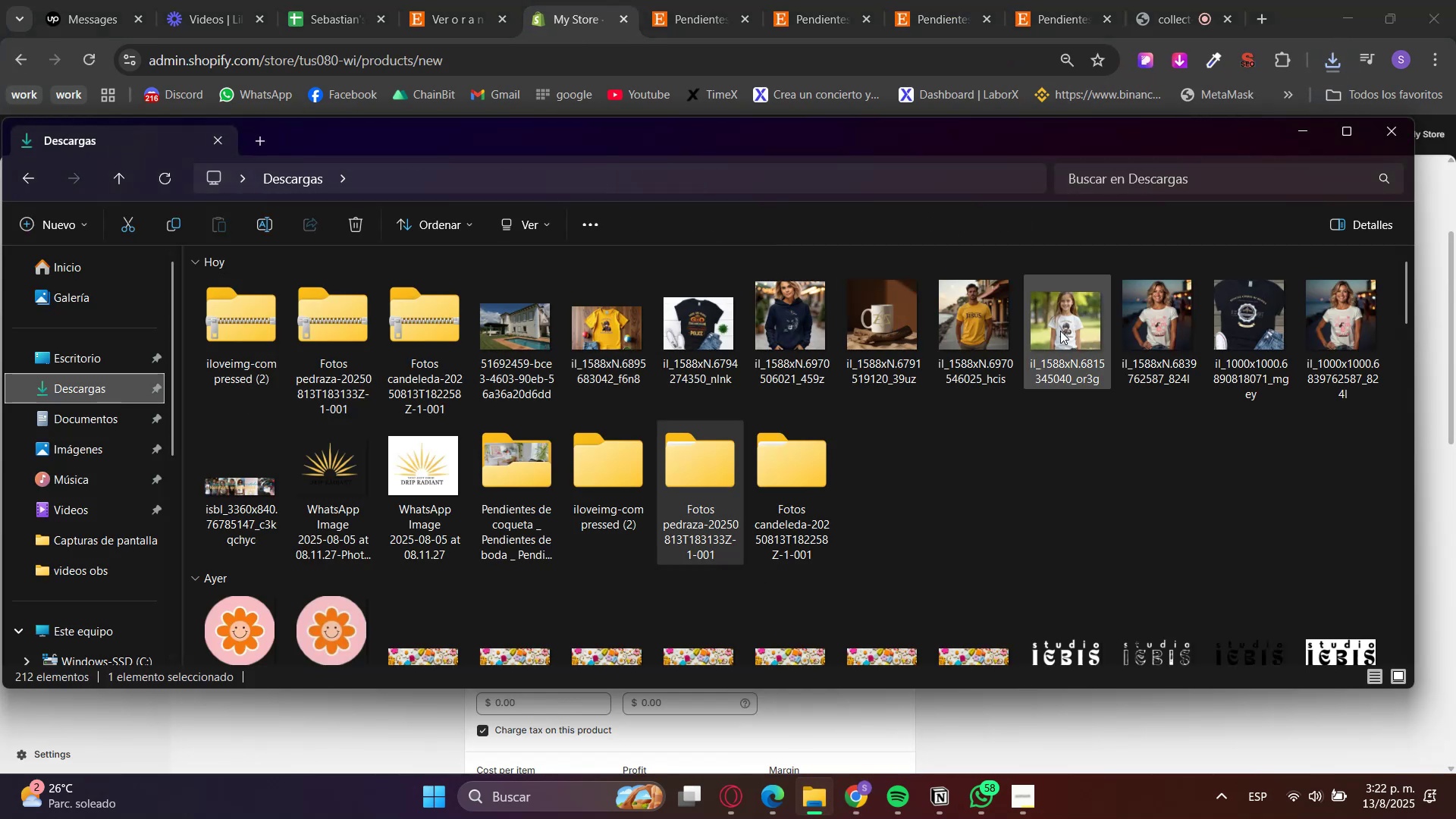 
double_click([519, 467])
 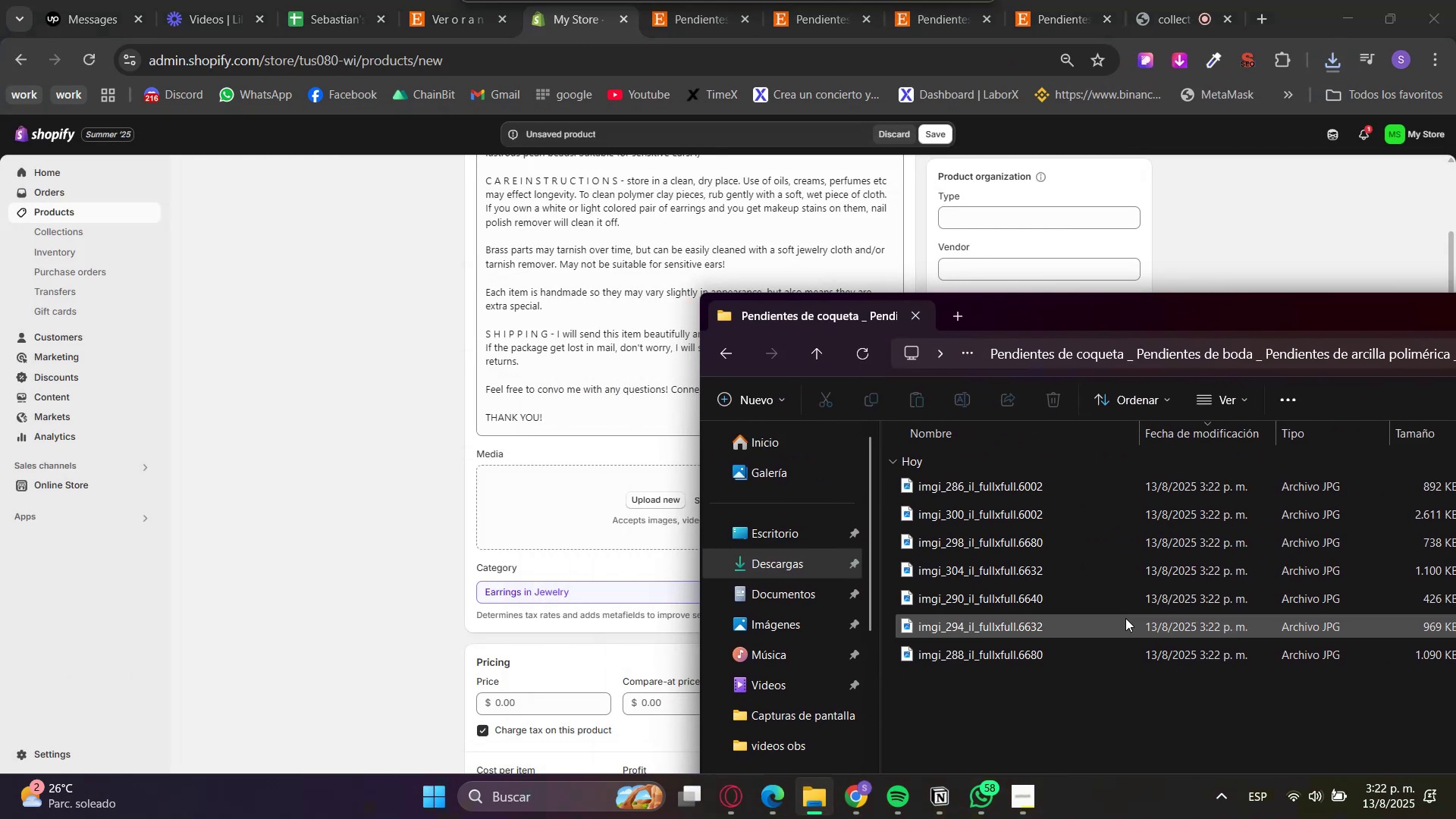 
scroll: coordinate [1134, 689], scroll_direction: up, amount: 32.0
 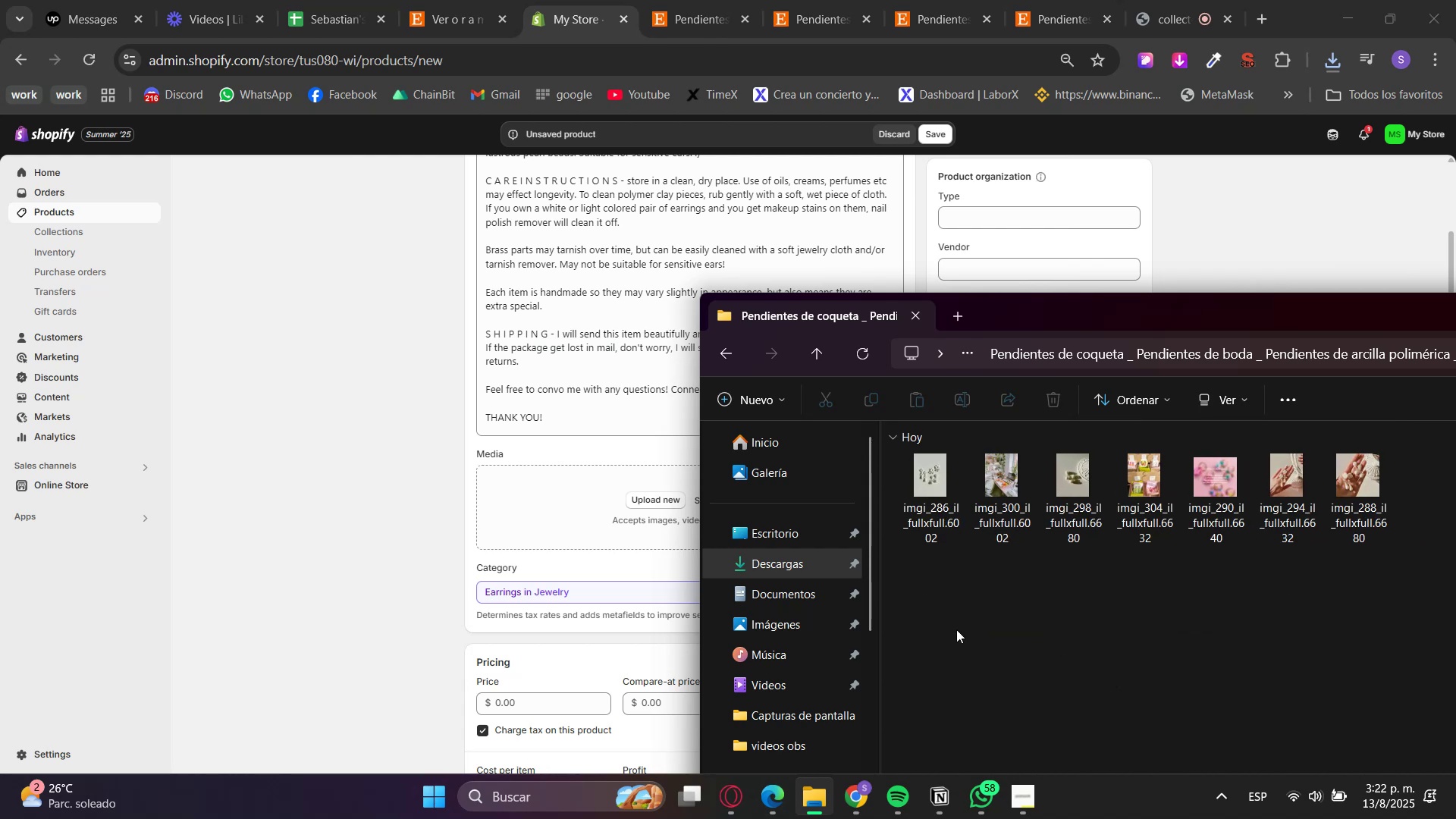 
hold_key(key=ControlLeft, duration=0.43)
 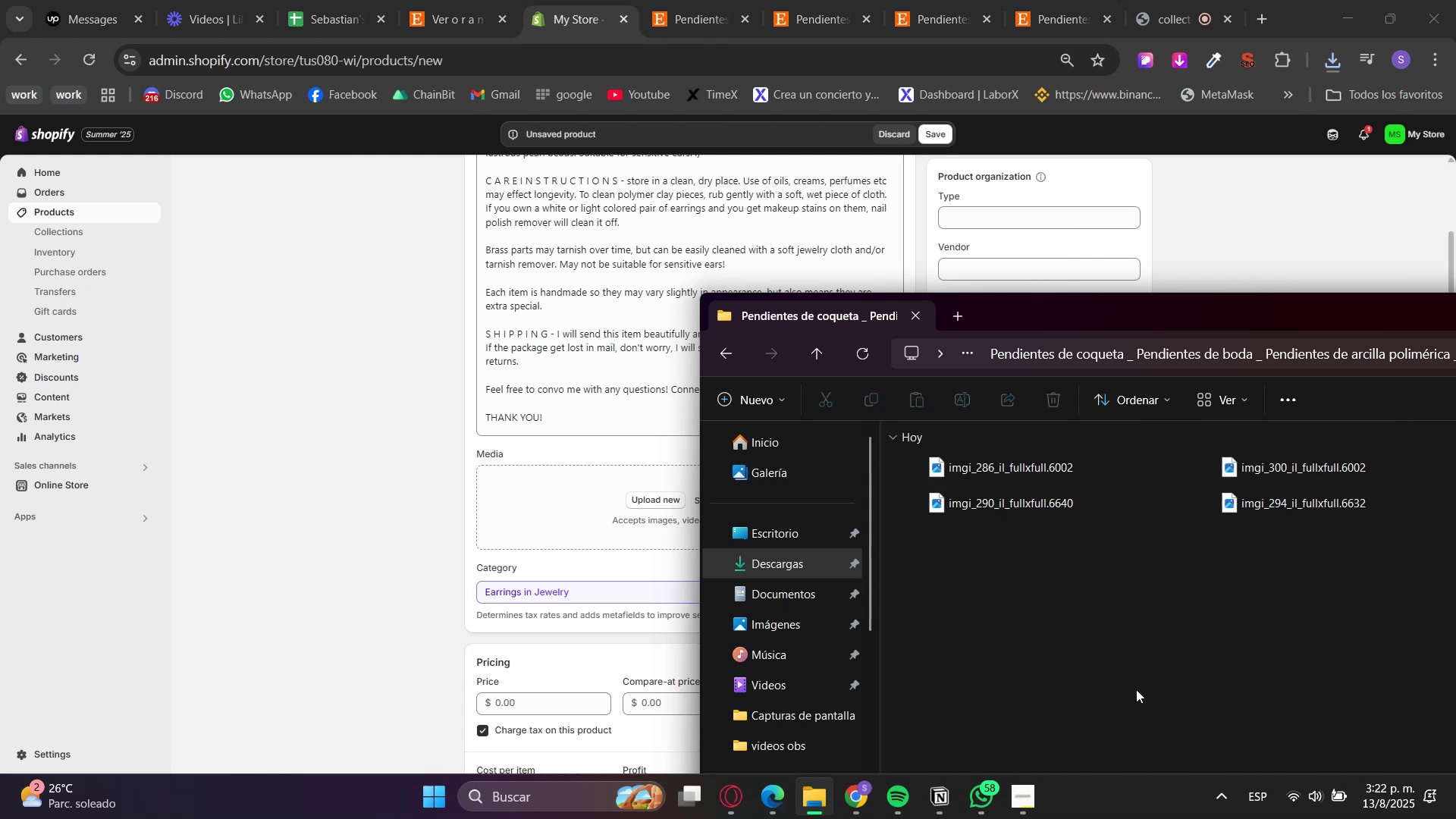 
hold_key(key=ControlLeft, duration=0.7)
 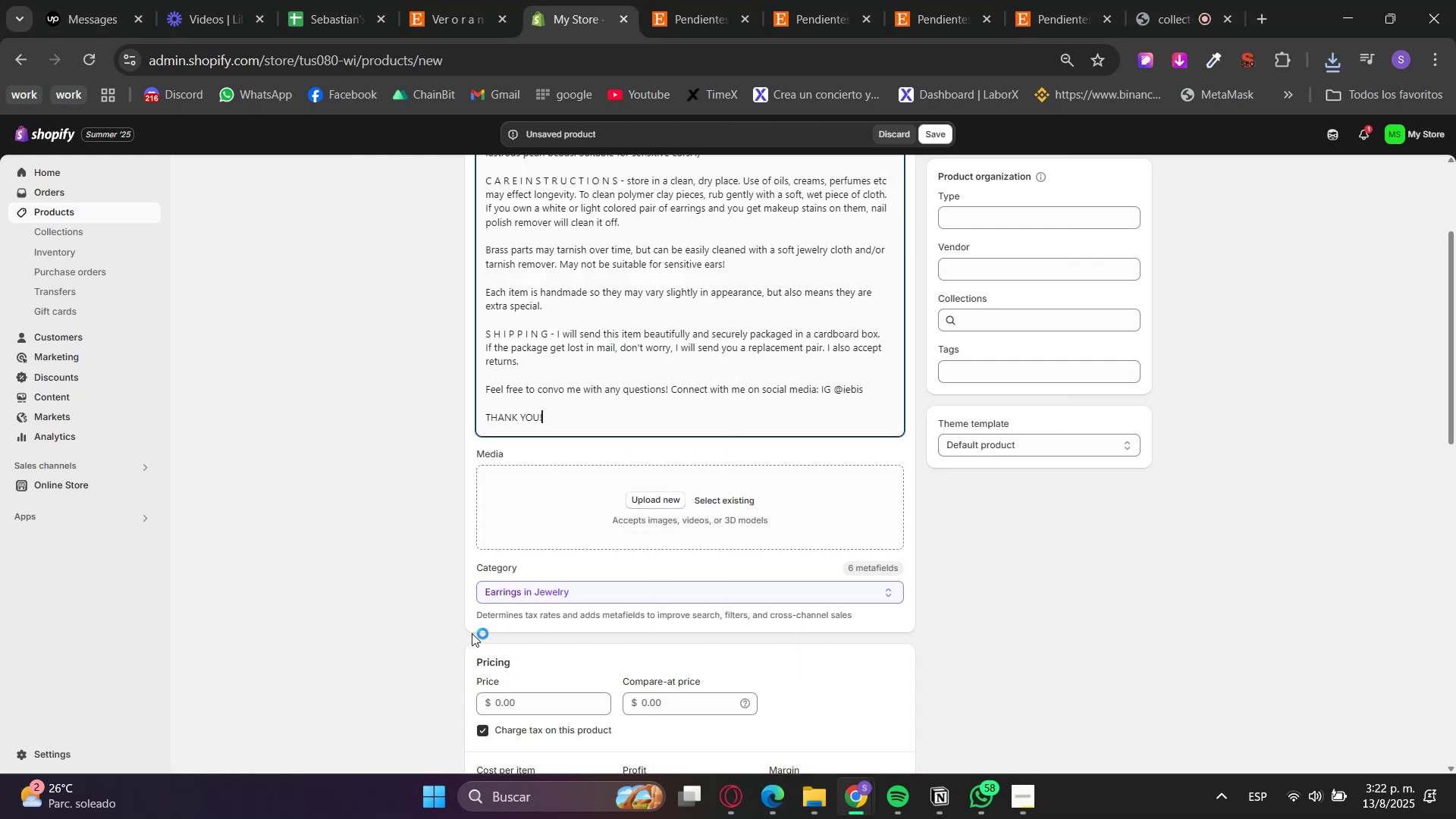 
left_click([741, 0])
 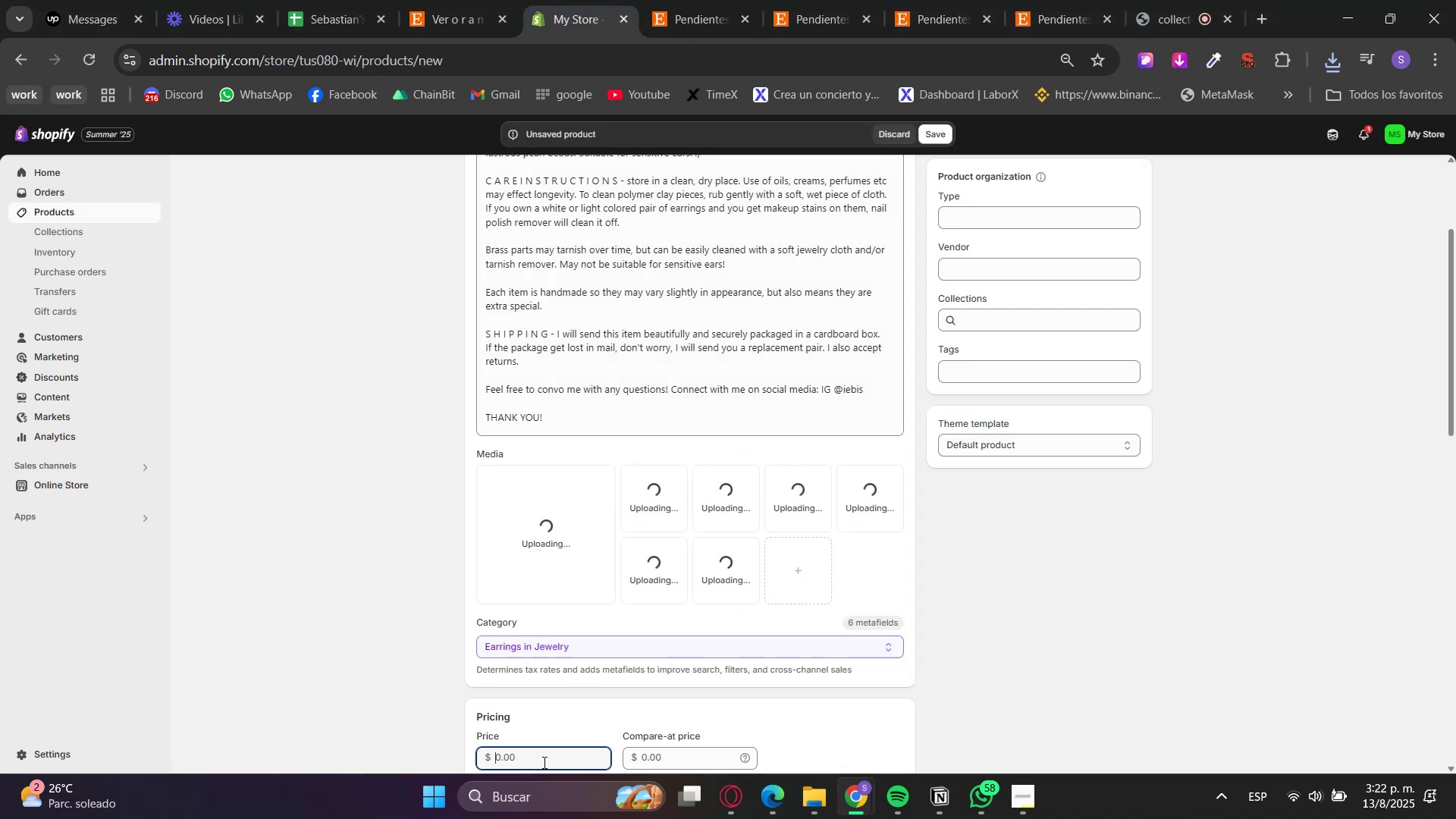 
key(Numpad3)
 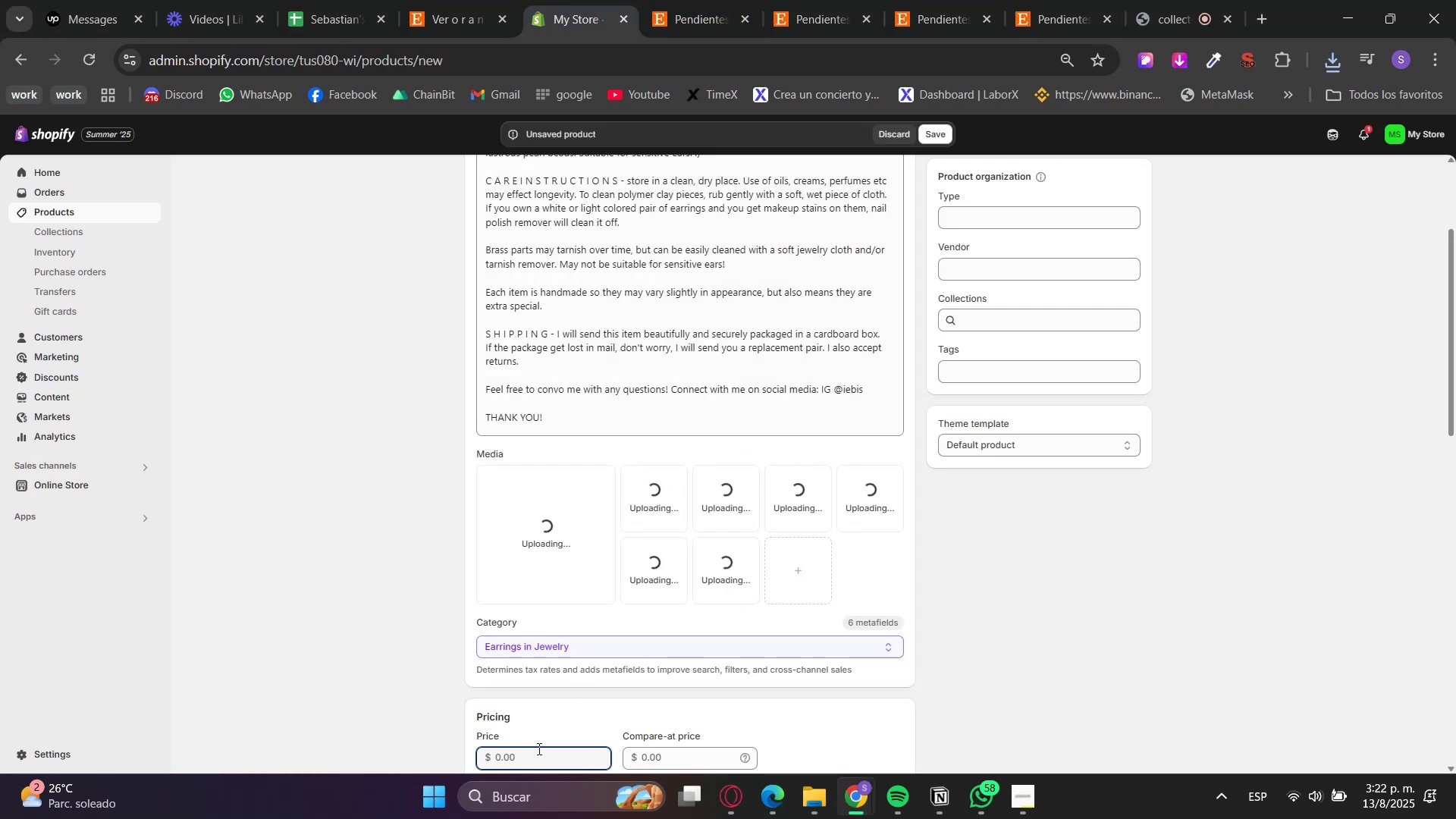 
key(Numpad2)
 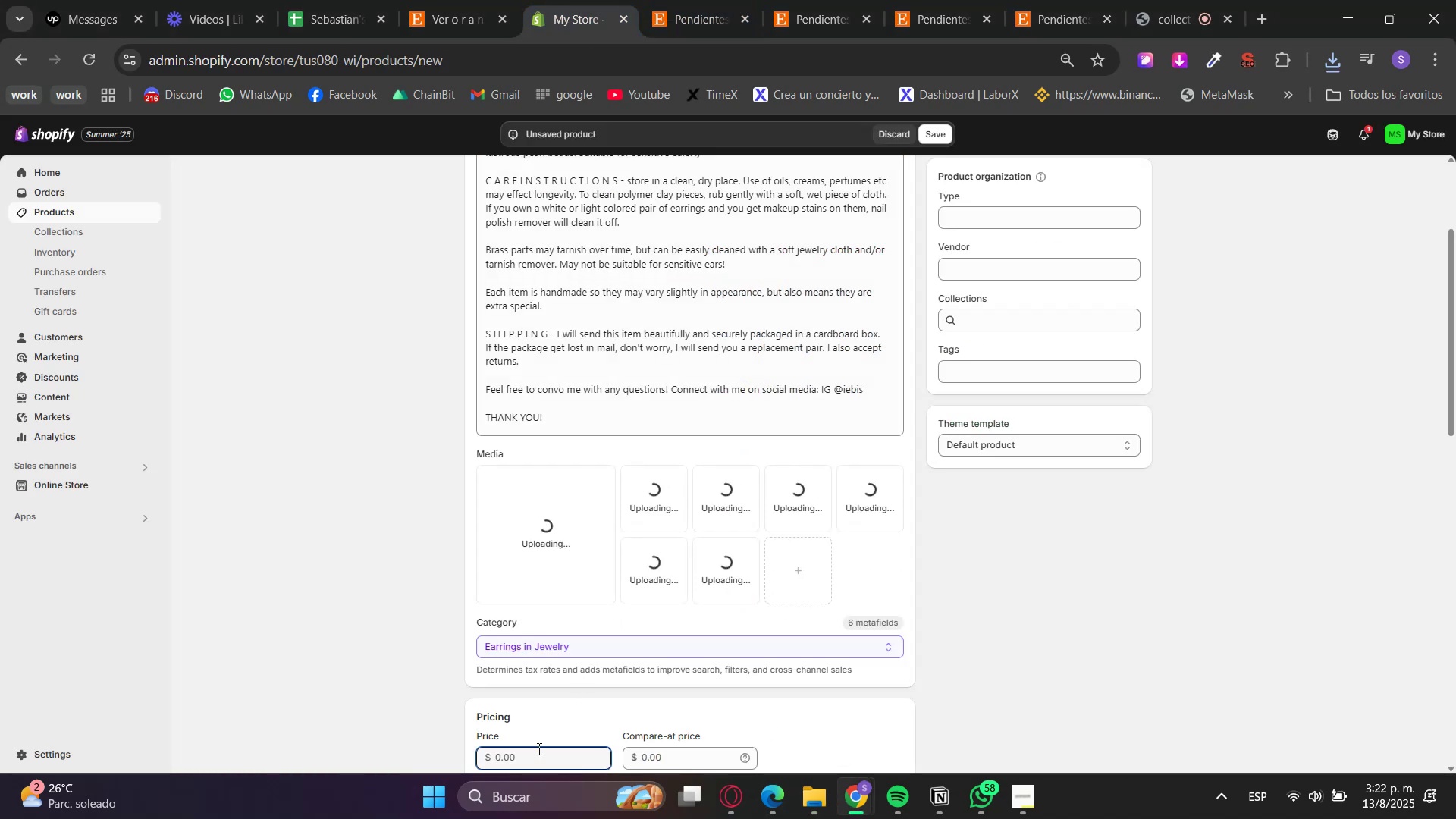 
key(NumpadDecimal)
 